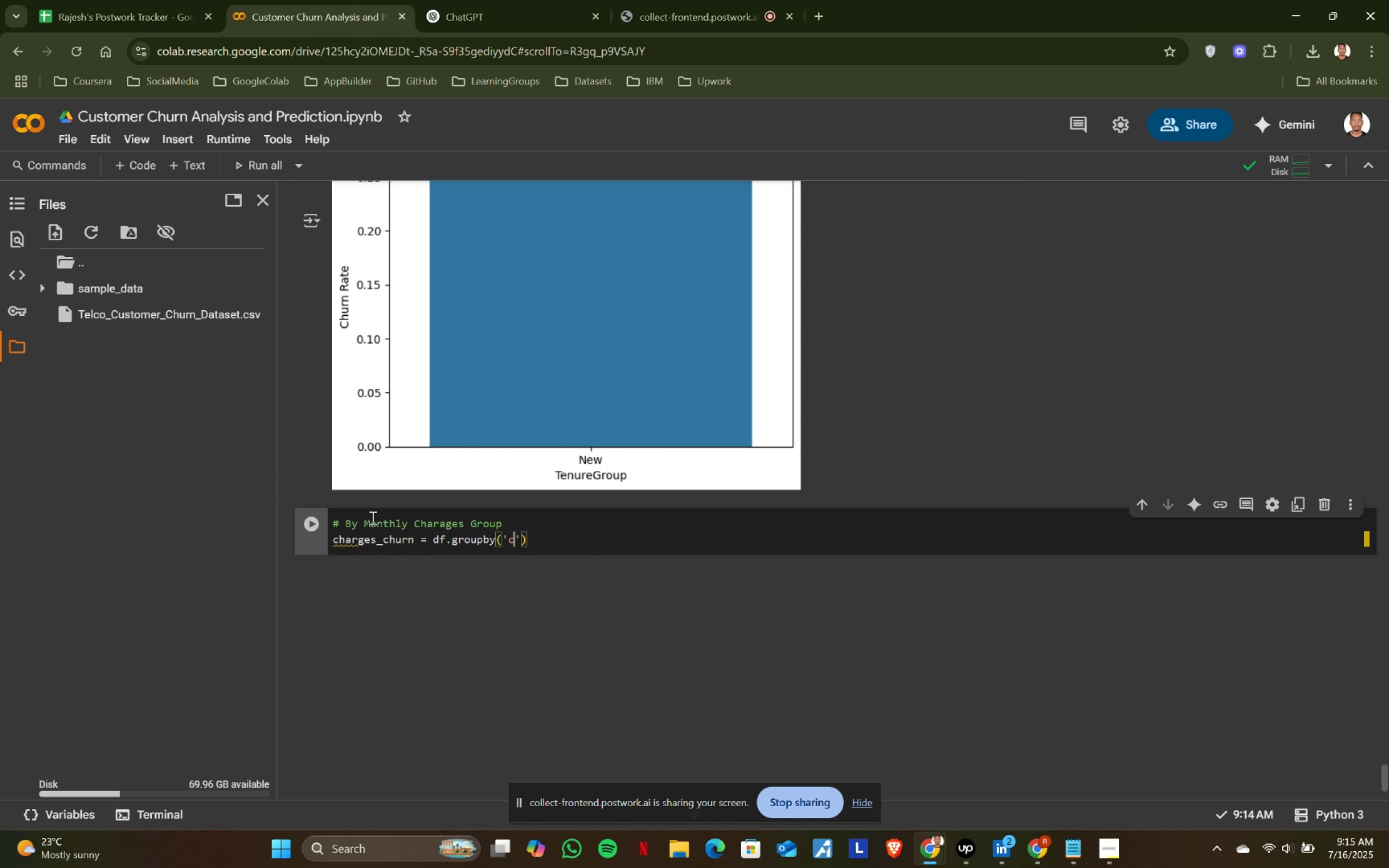 
type(charges_churm)
key(Backspace)
type(n = df.groupby('char)
 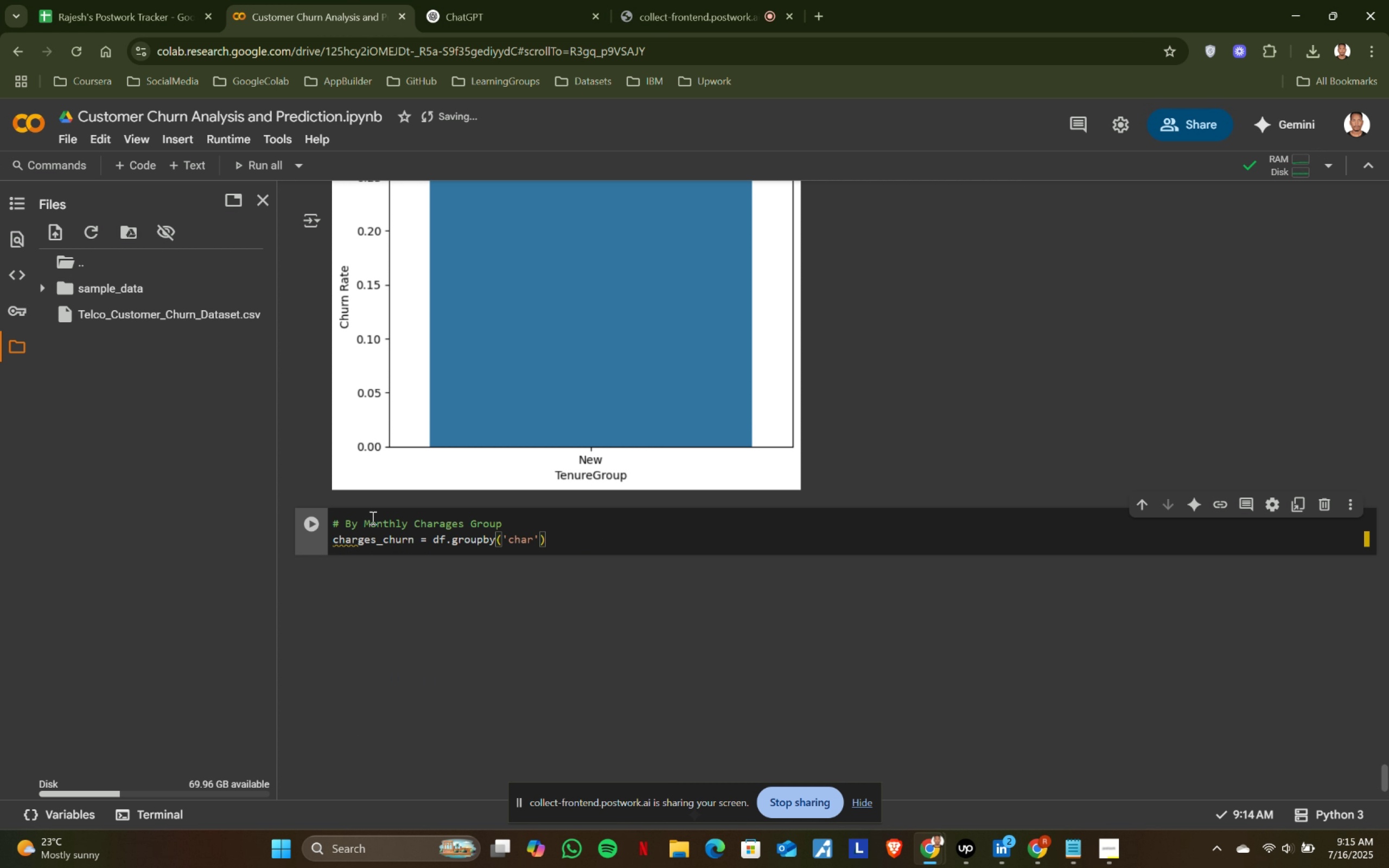 
key(Backspace)
 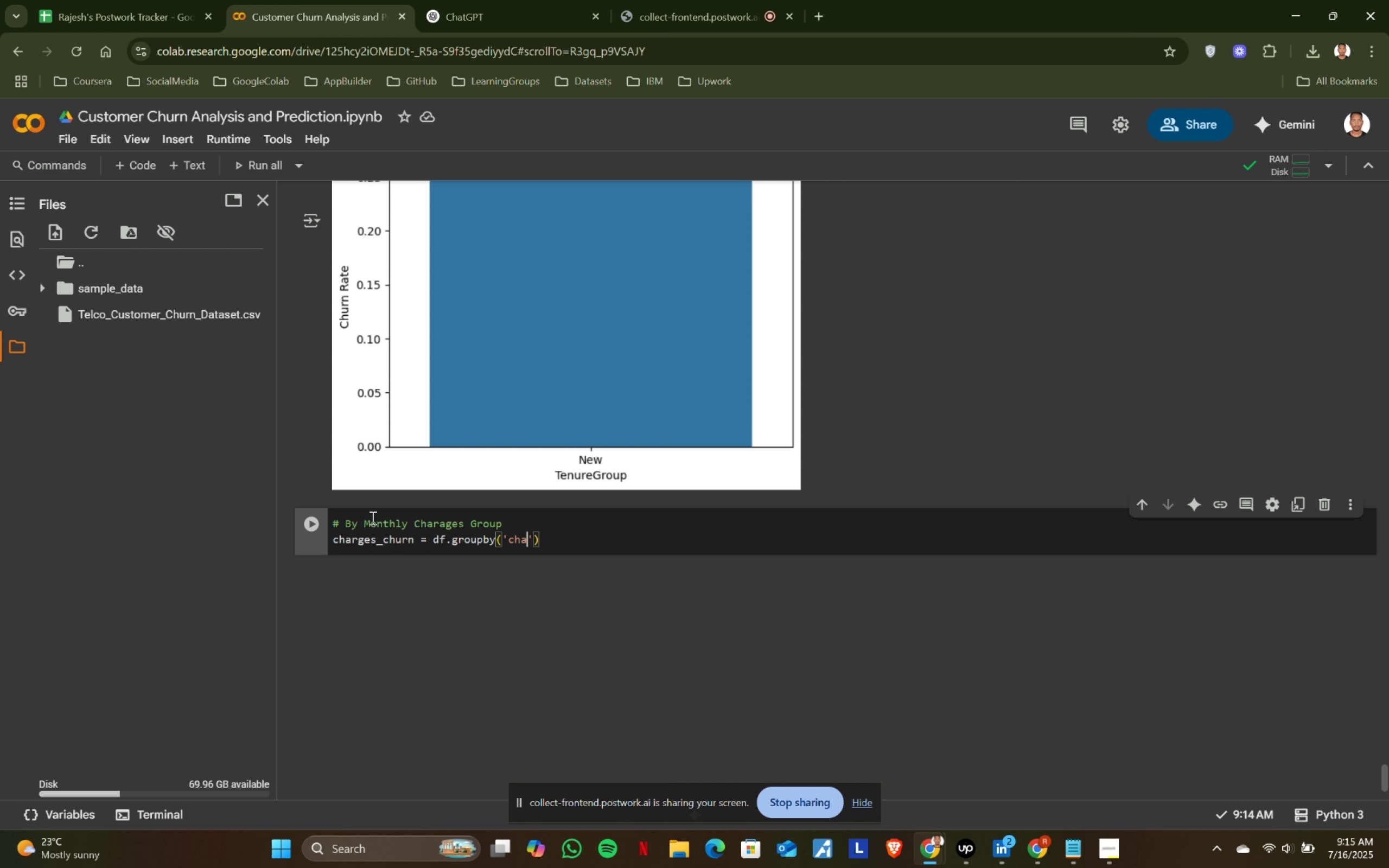 
key(Backspace)
 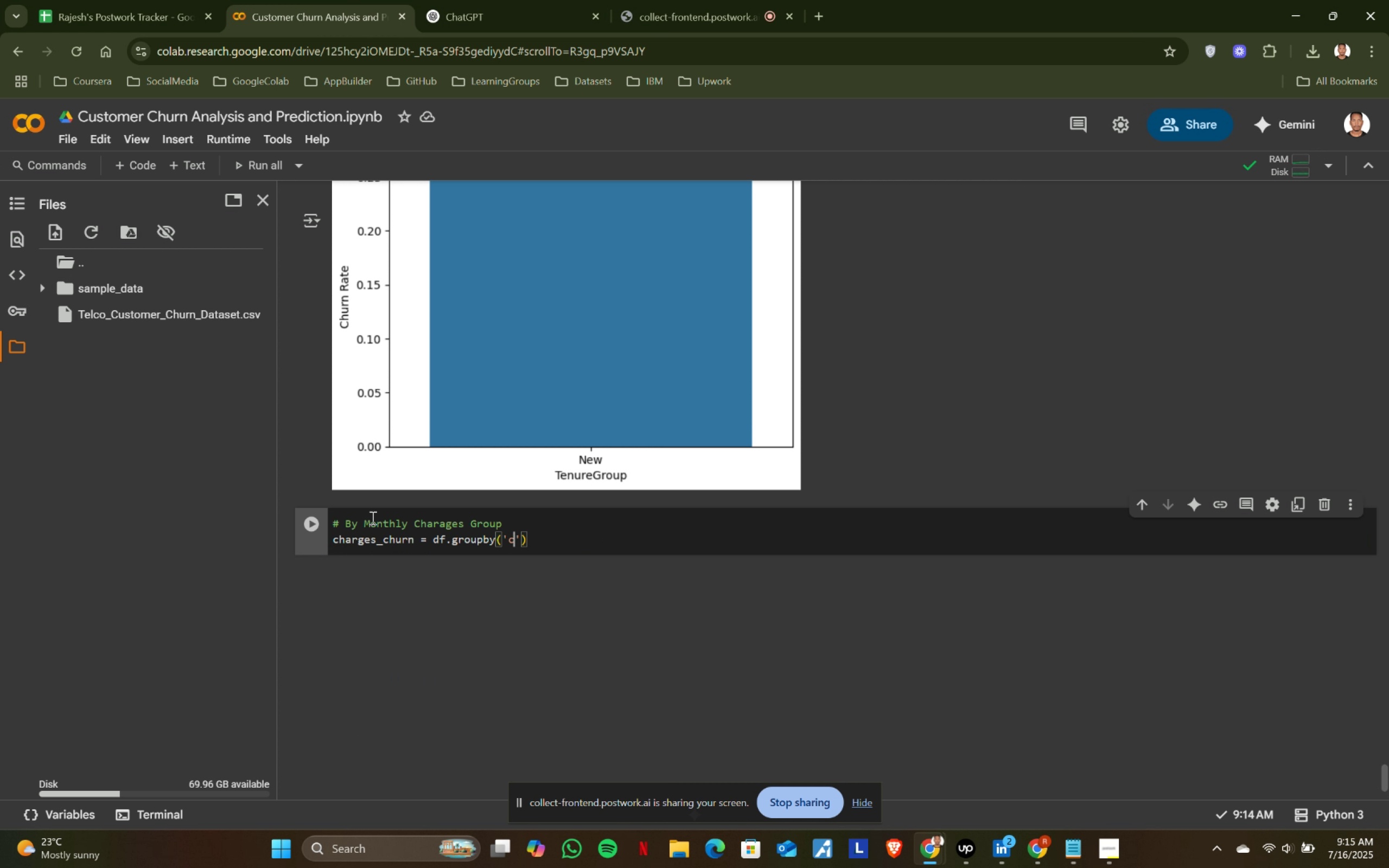 
key(Backspace)
 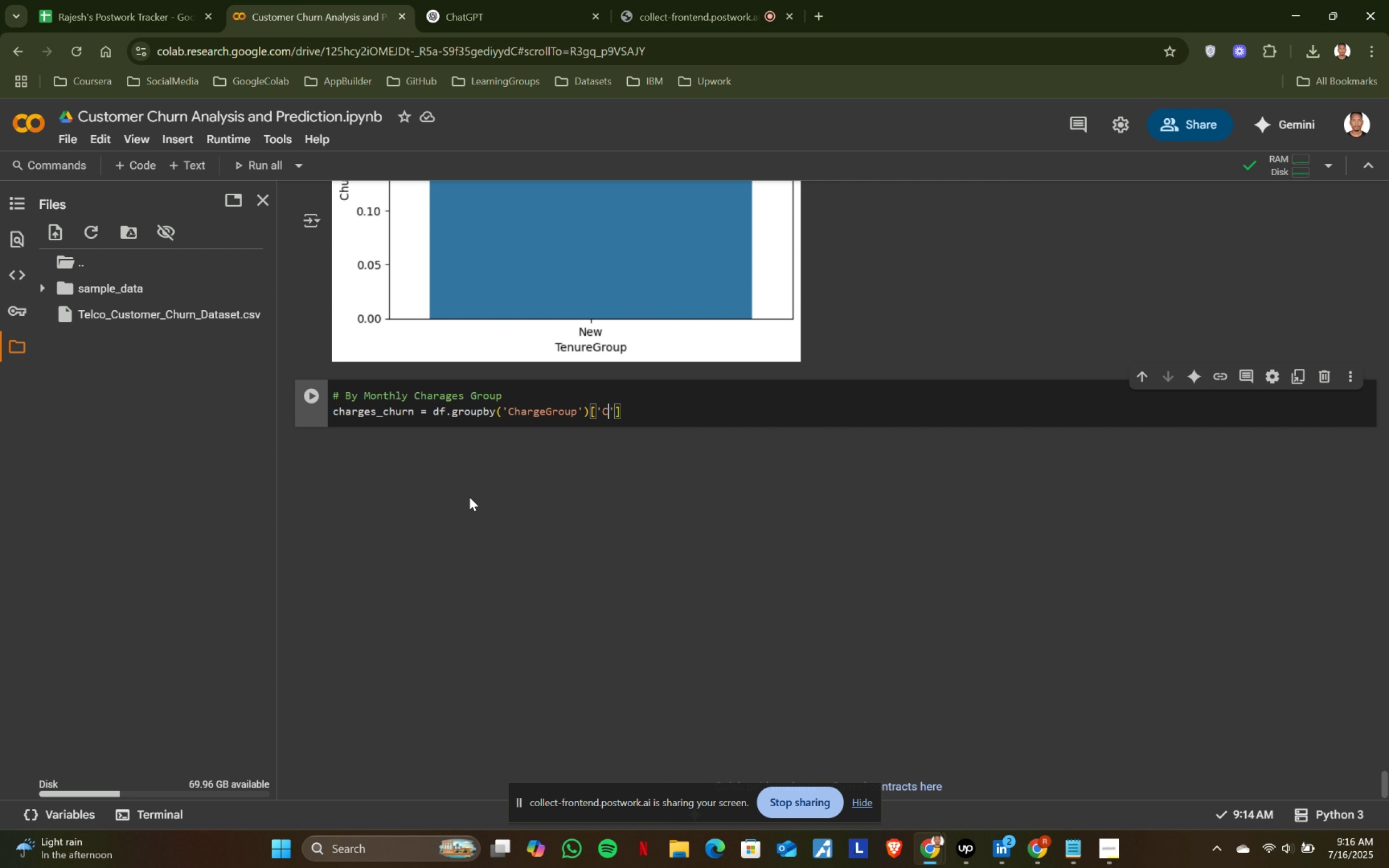 
key(Backspace)
 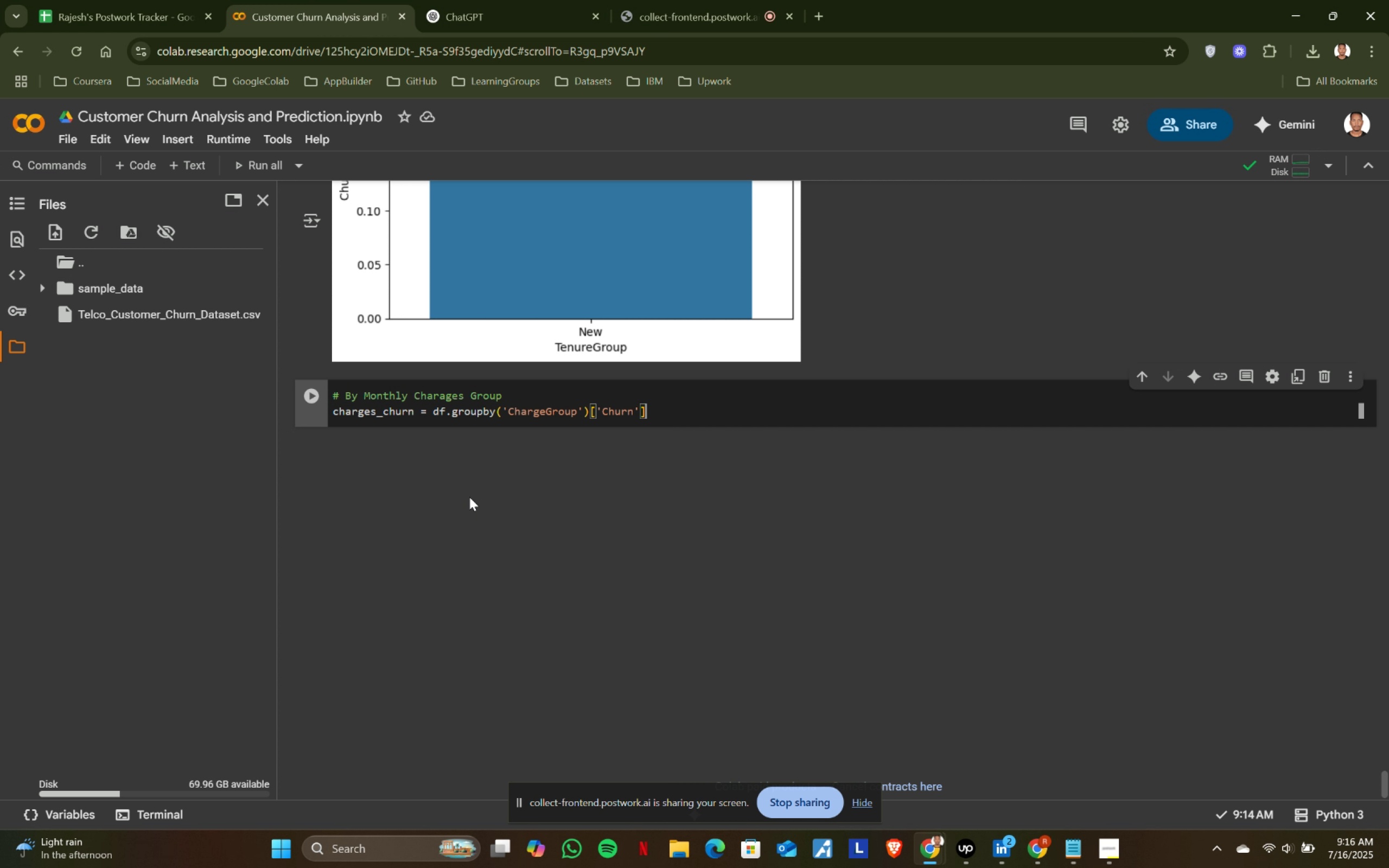 
scroll: coordinate [469, 497], scroll_direction: up, amount: 4.0
 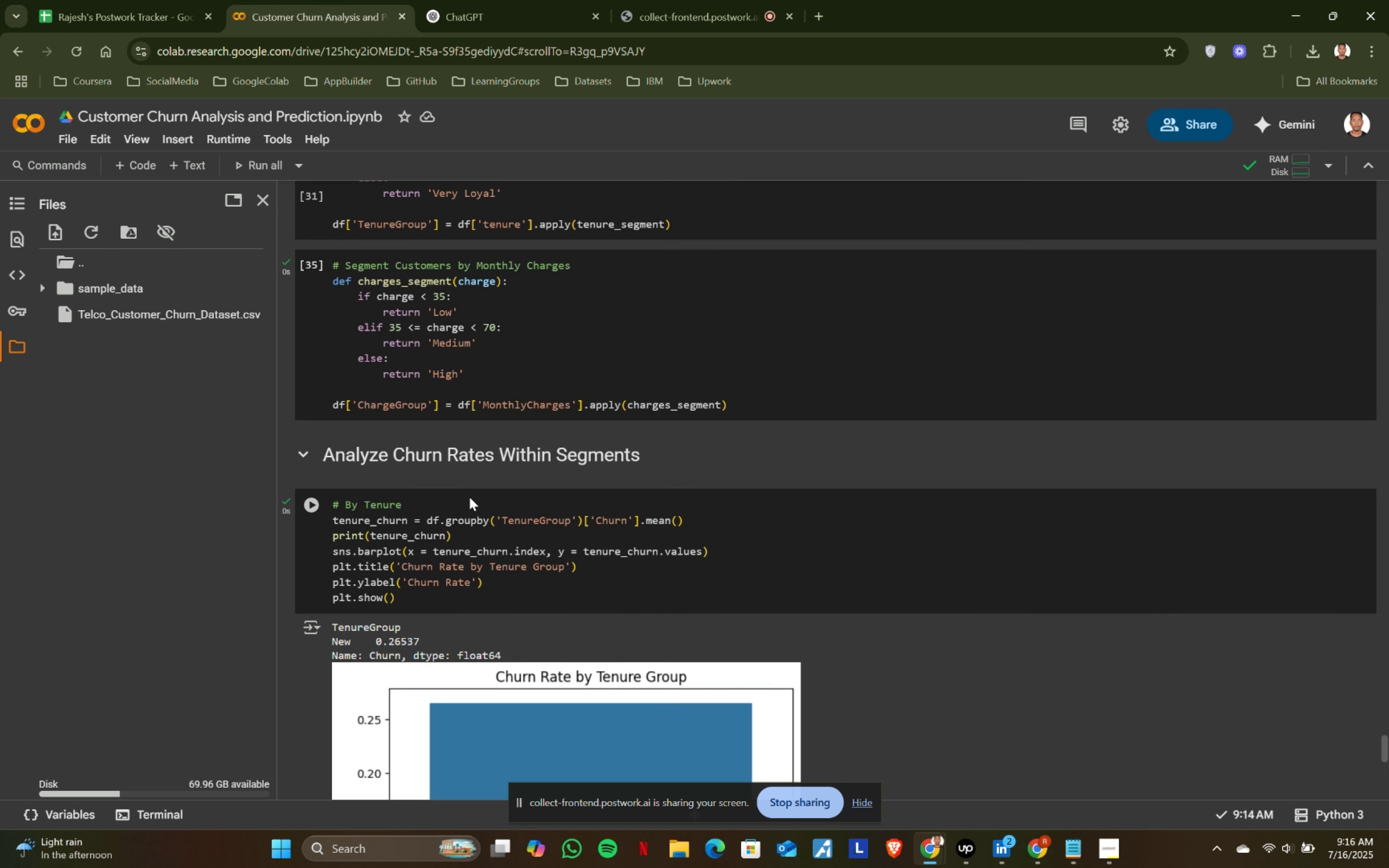 
scroll: coordinate [469, 497], scroll_direction: down, amount: 5.0
 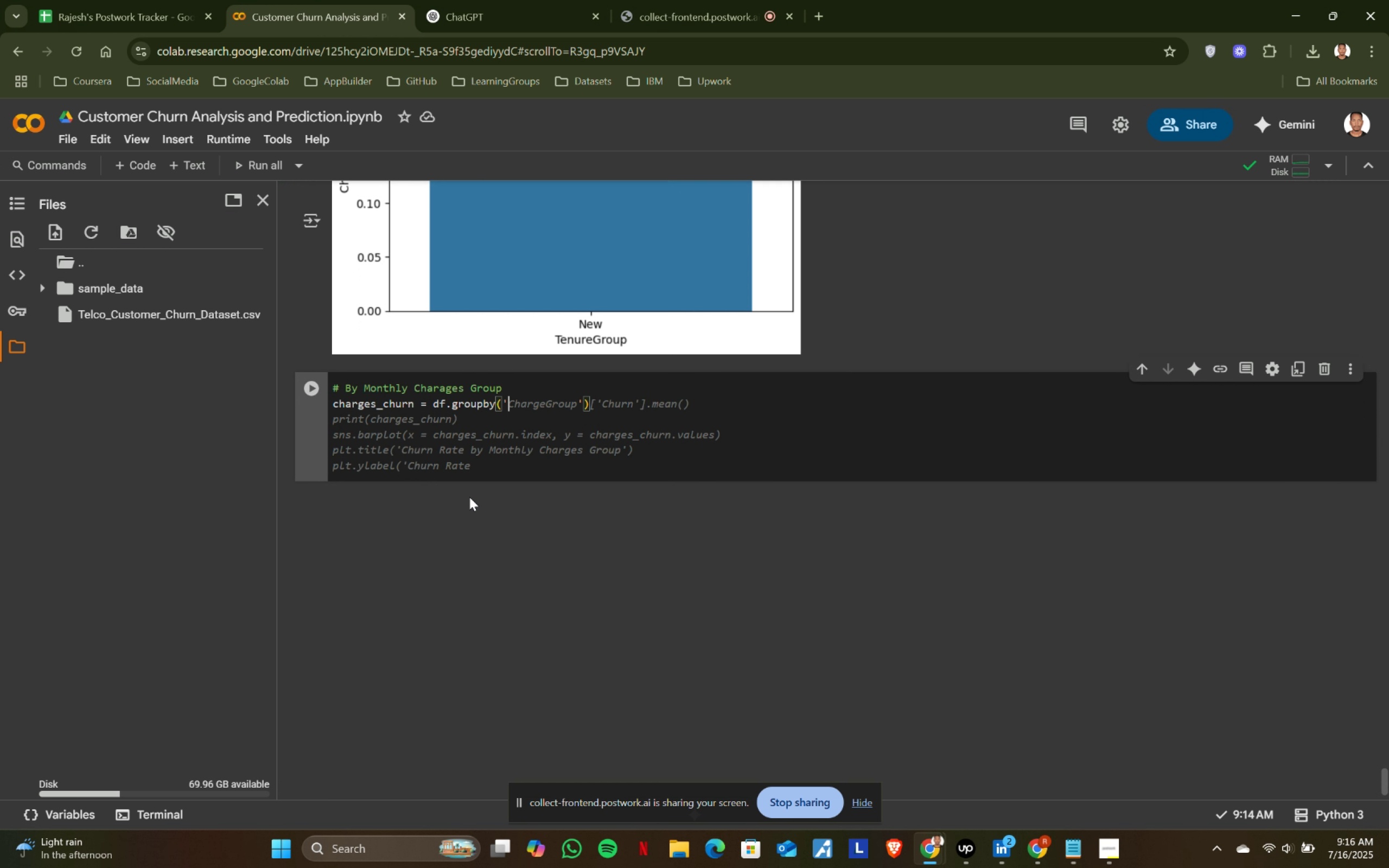 
type(ChargeGroup)
 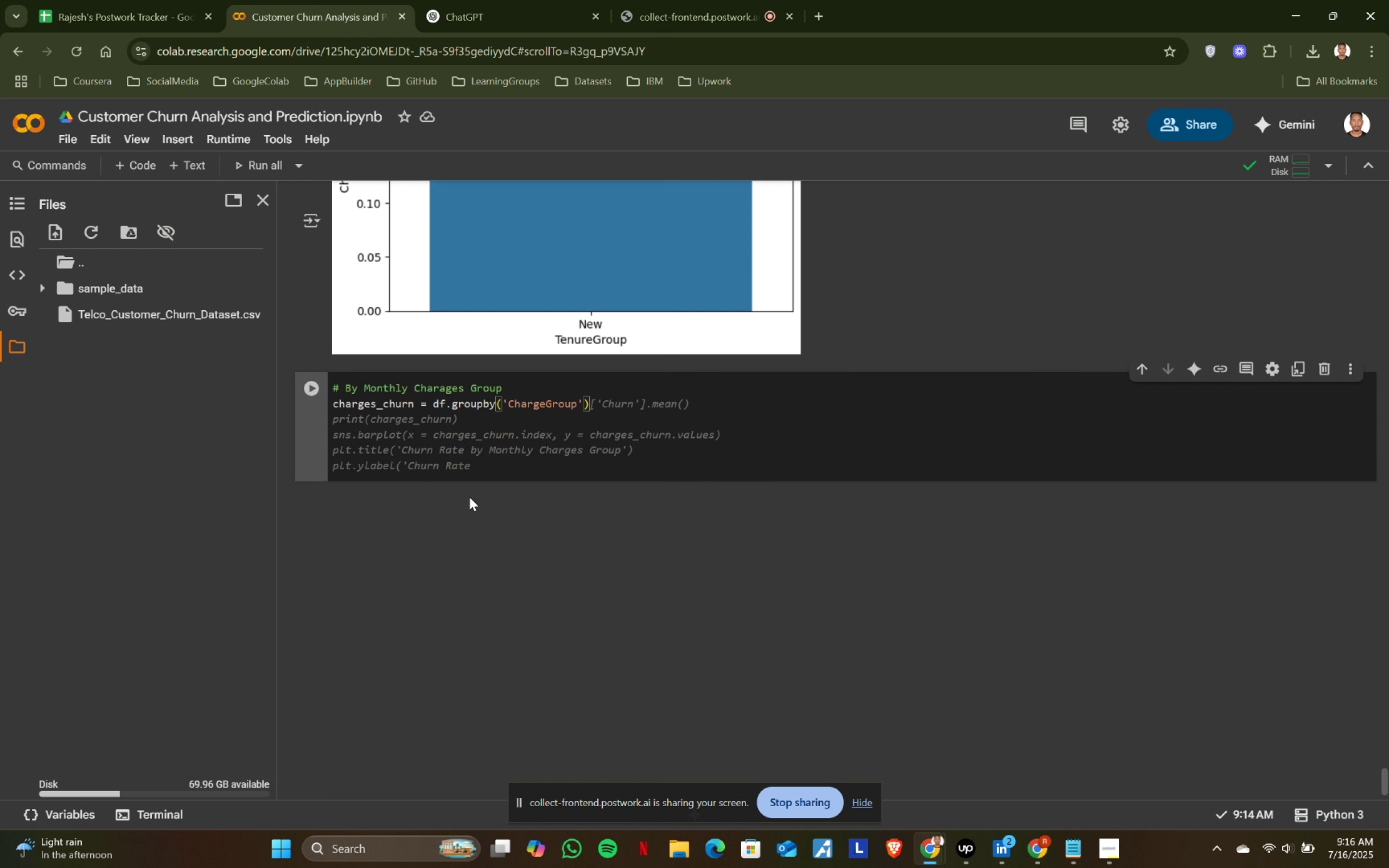 
key(ArrowRight)
 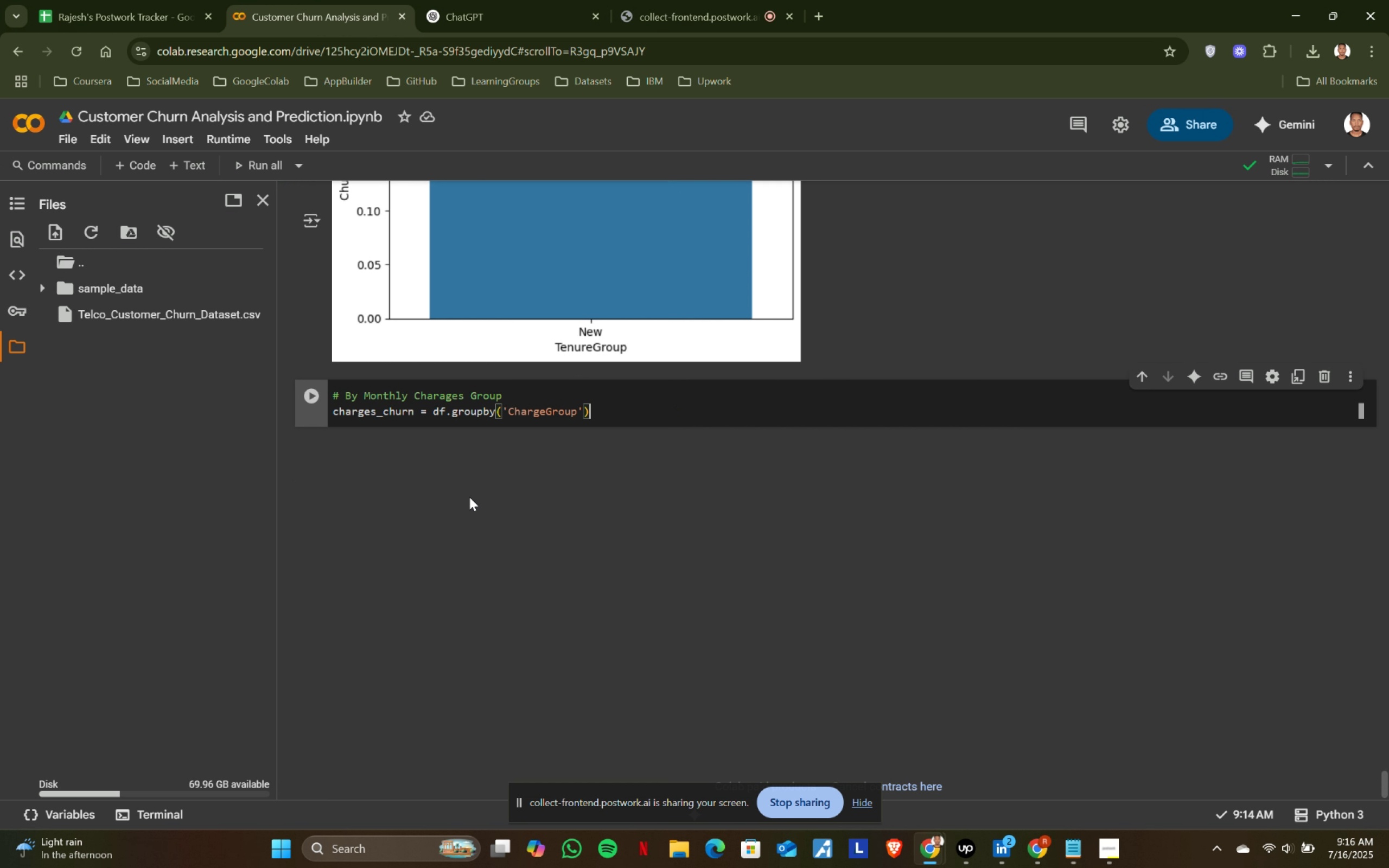 
key(ArrowRight)
 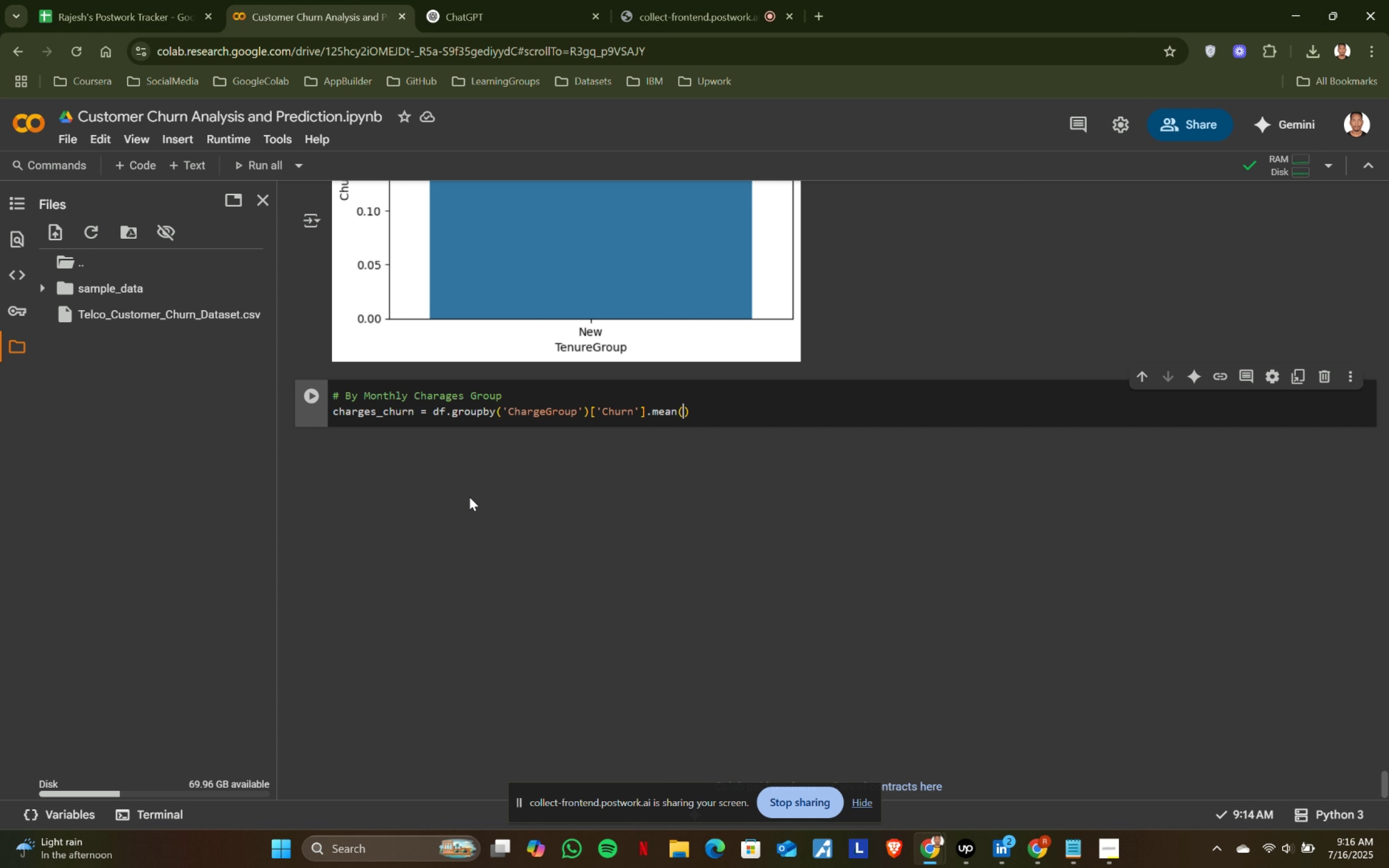 
type(['Churn)
 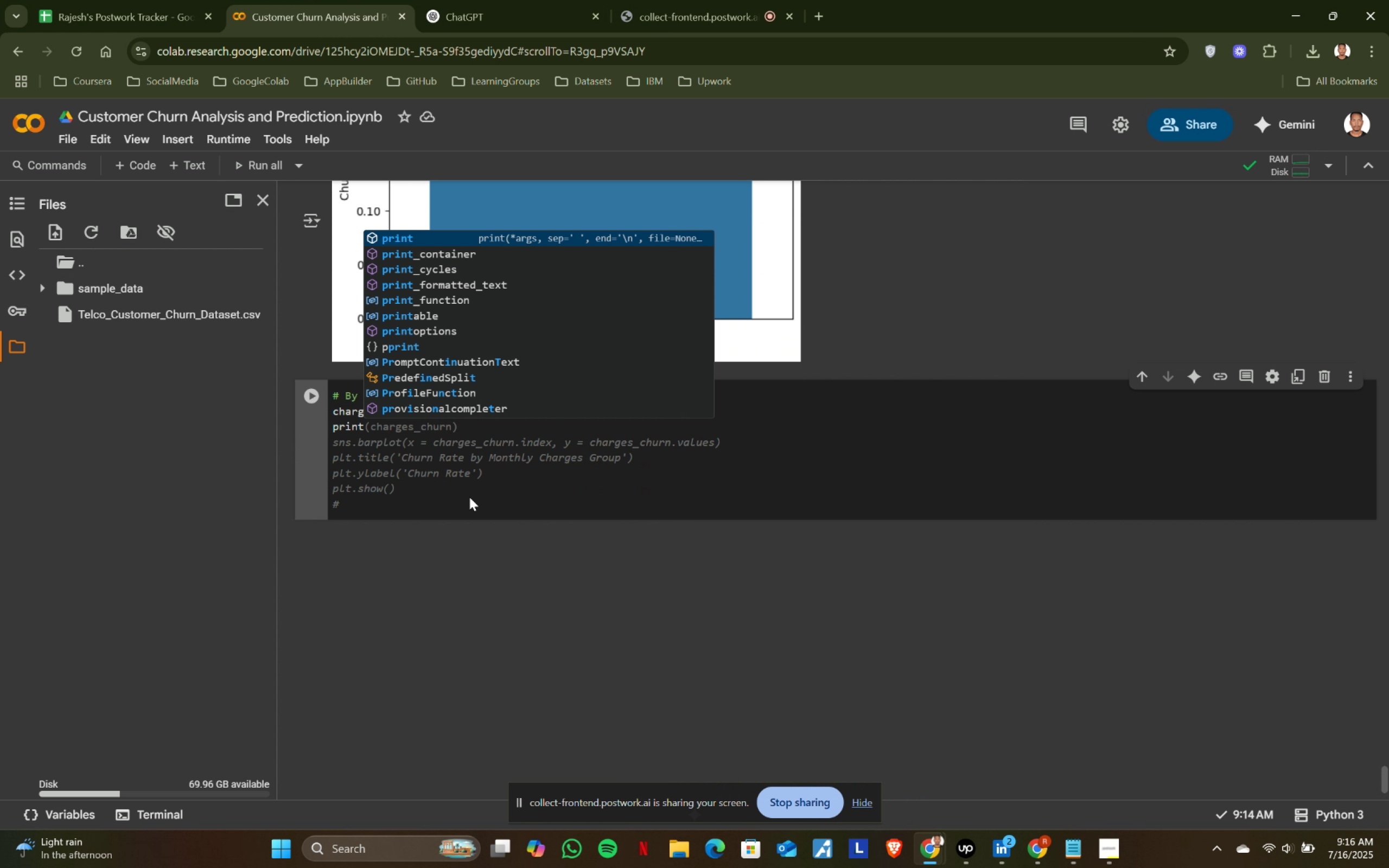 
key(ArrowRight)
 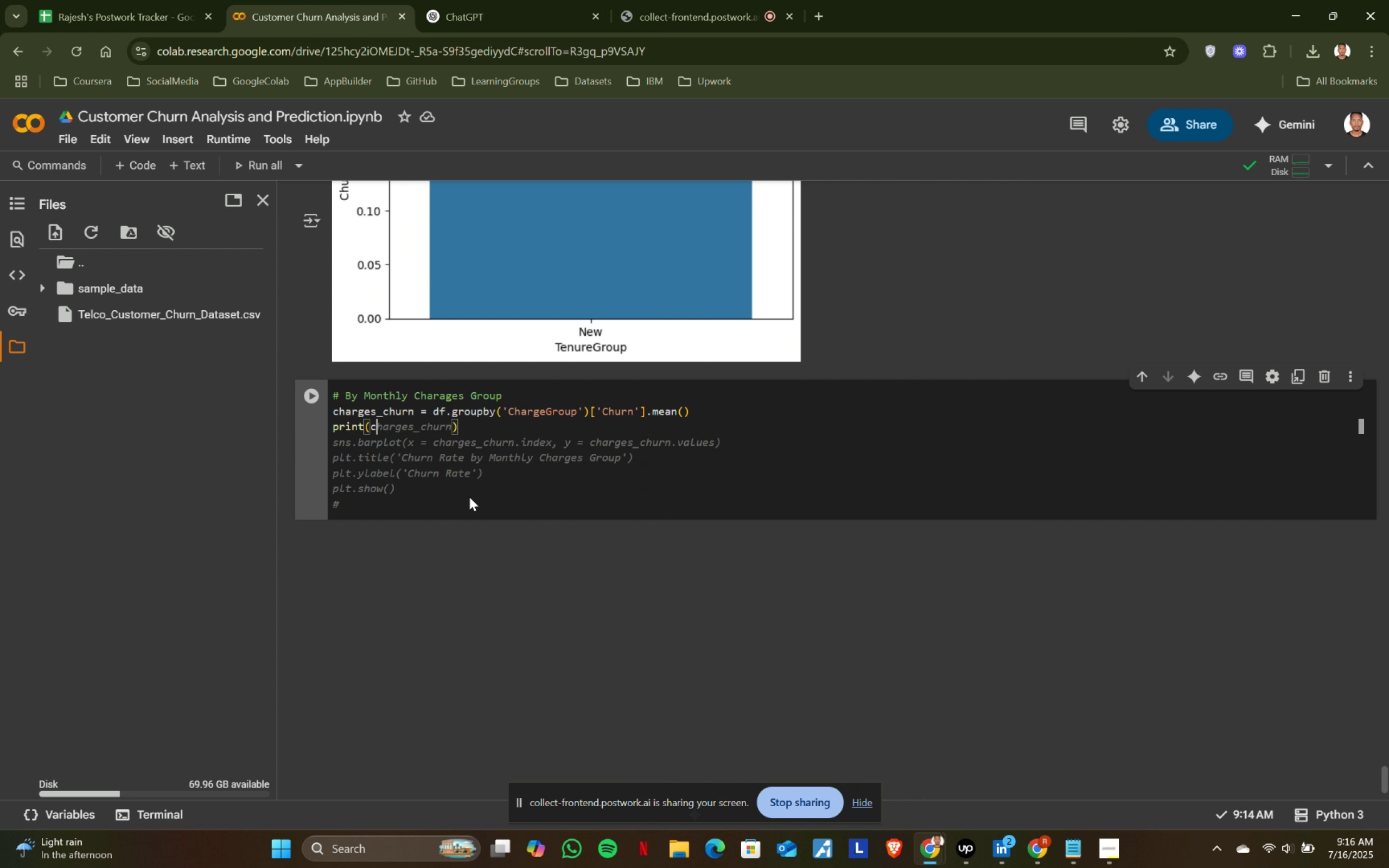 
key(ArrowRight)
 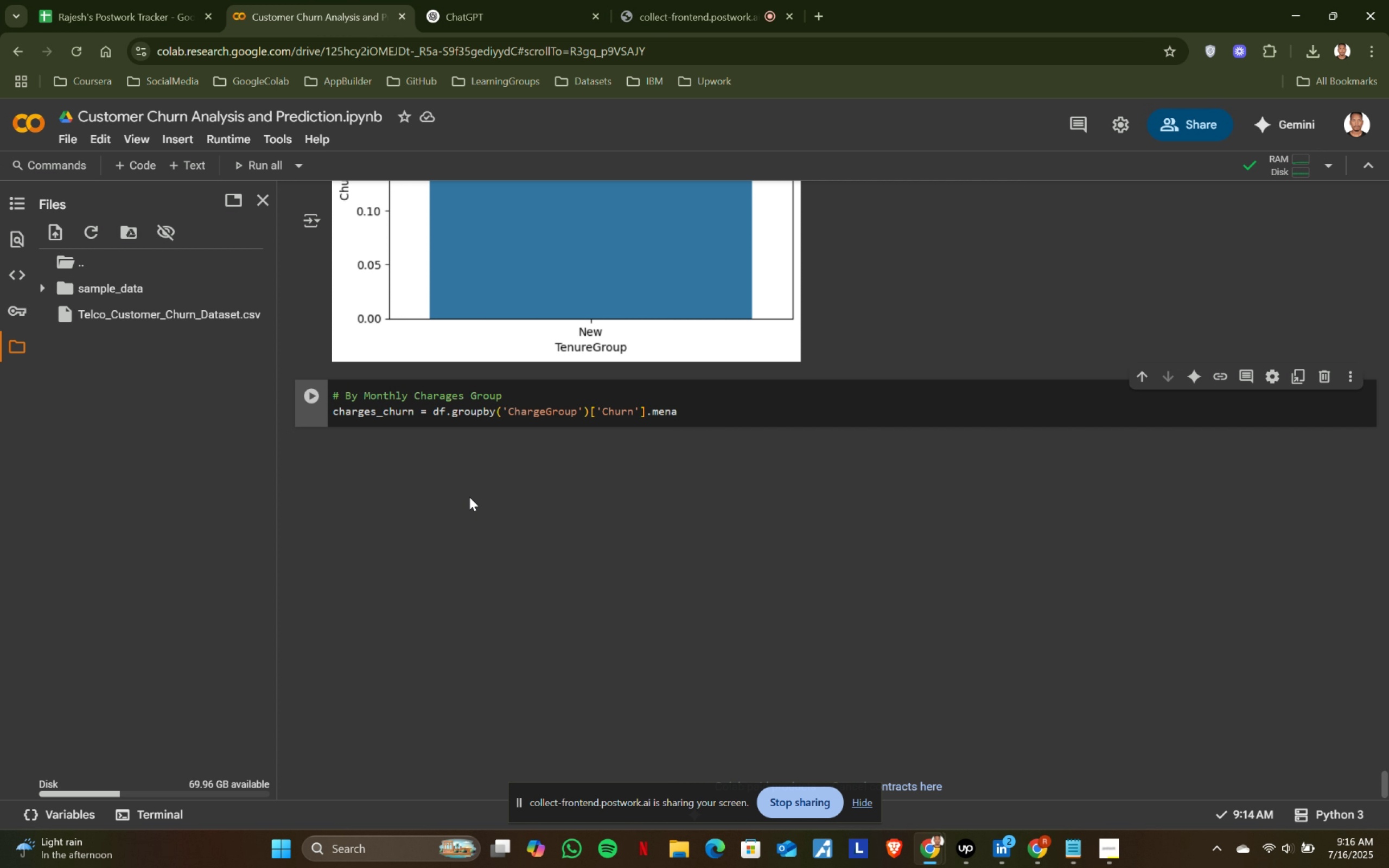 
type(.mena)
key(Backspace)
key(Backspace)
type(an()
 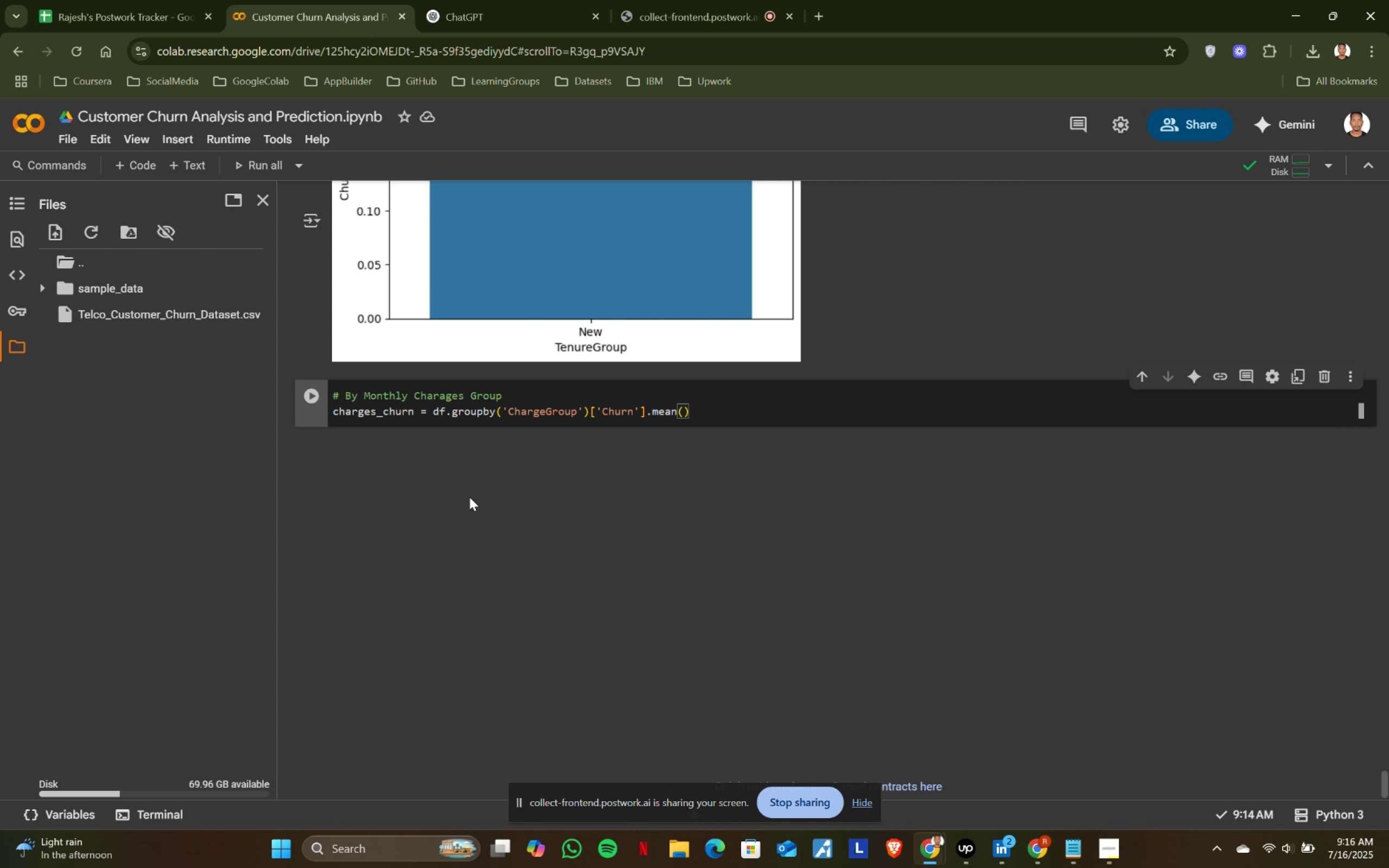 
key(ArrowRight)
 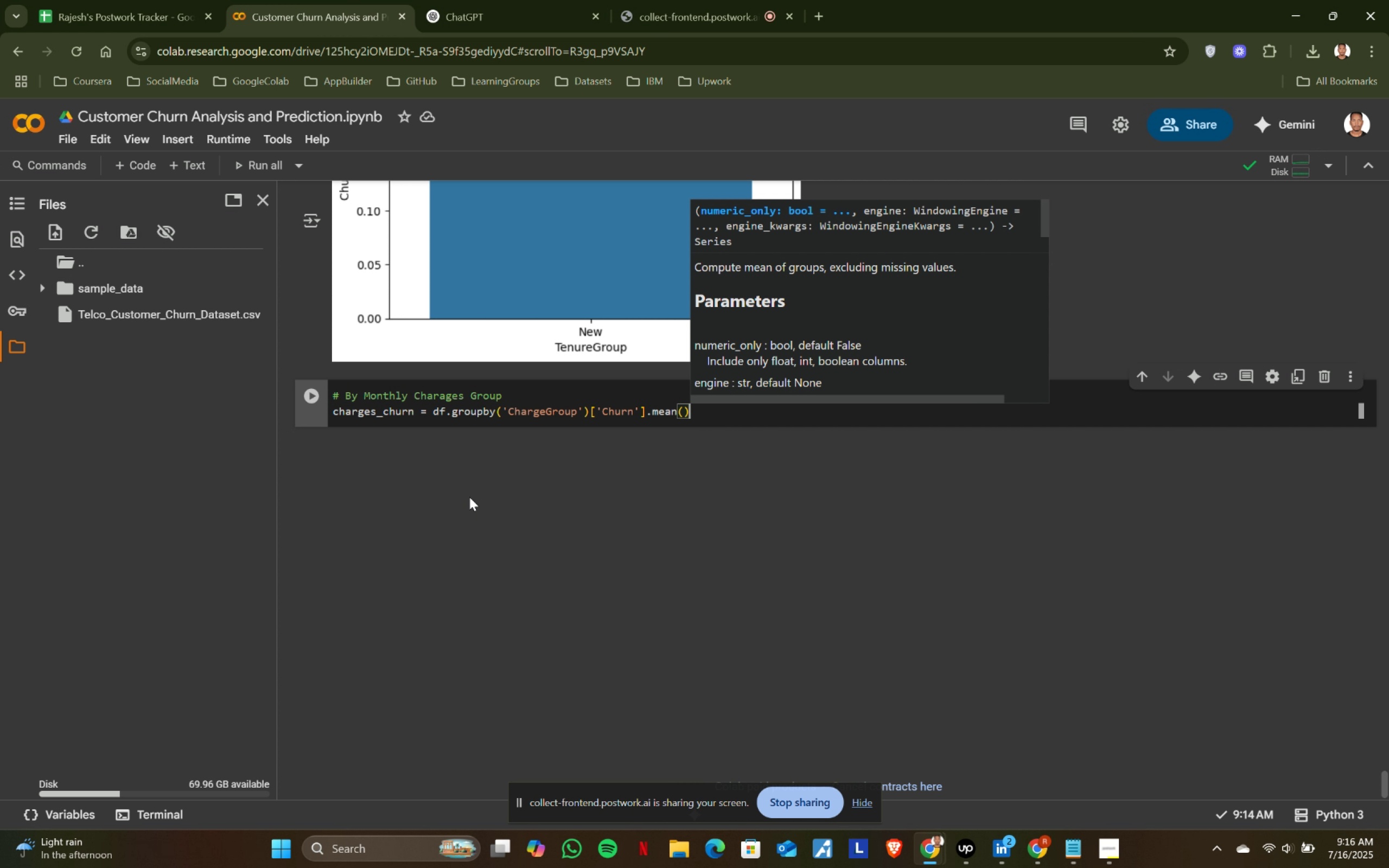 
key(Enter)
 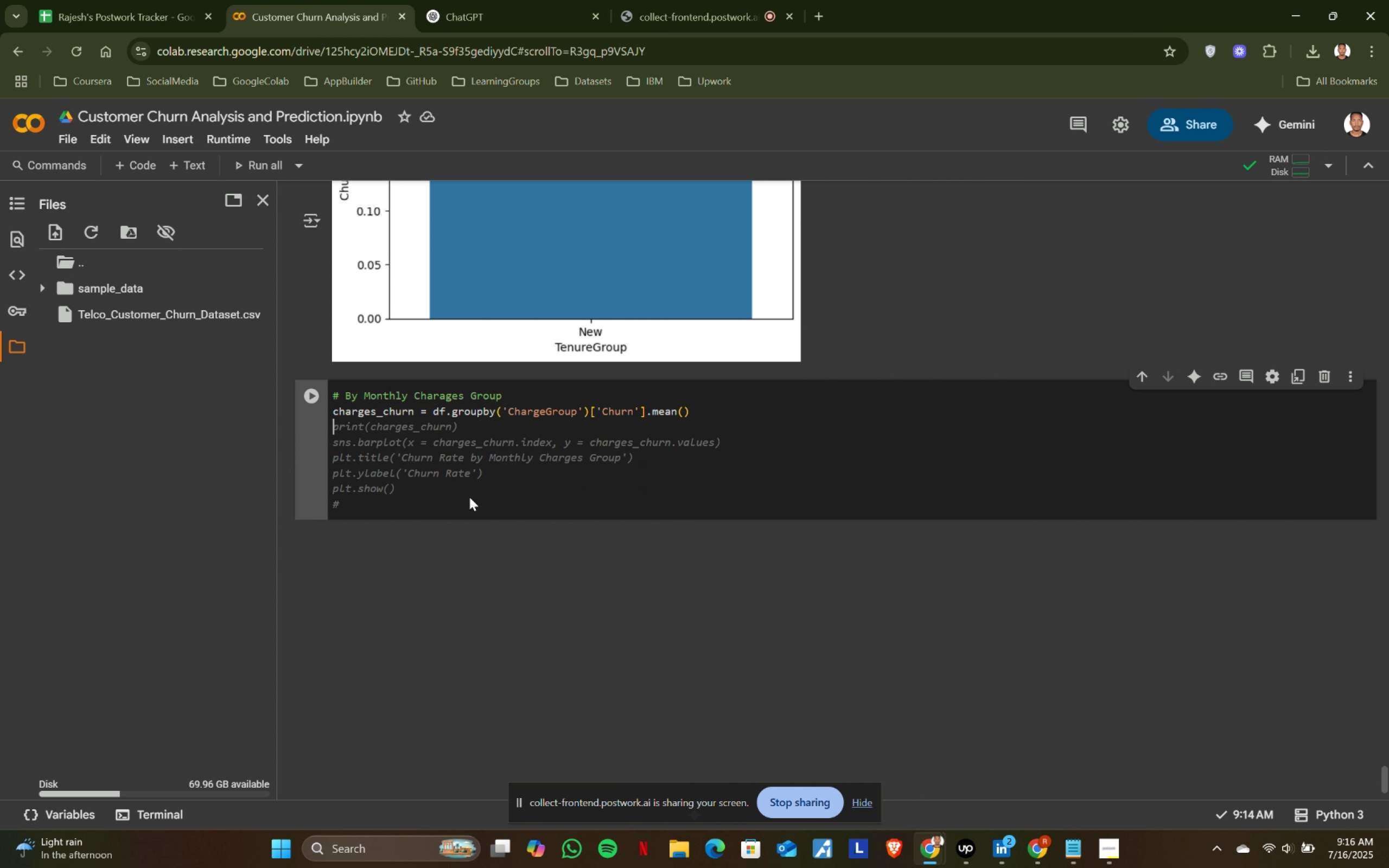 
type(print(charges_churn)
 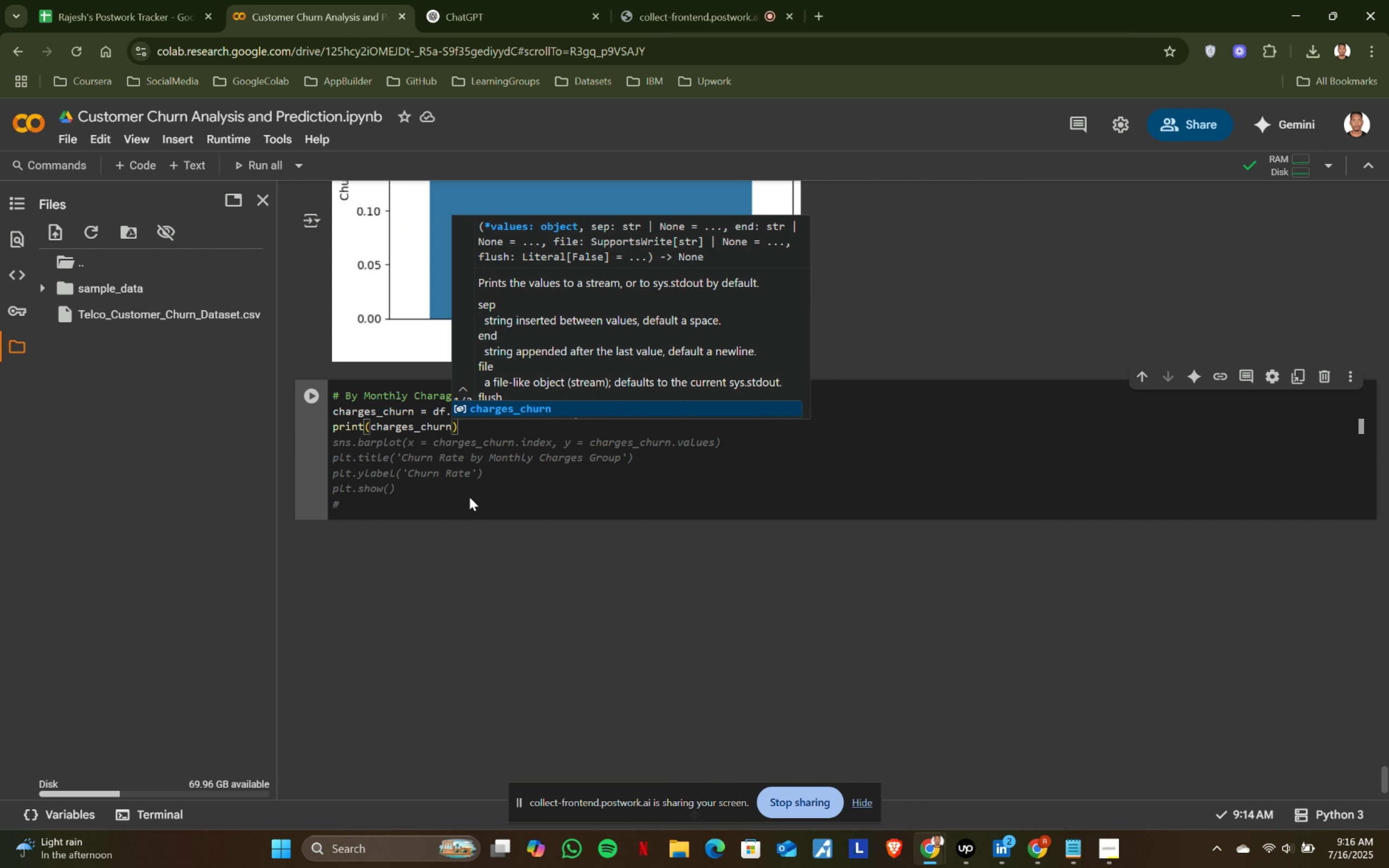 
key(Enter)
 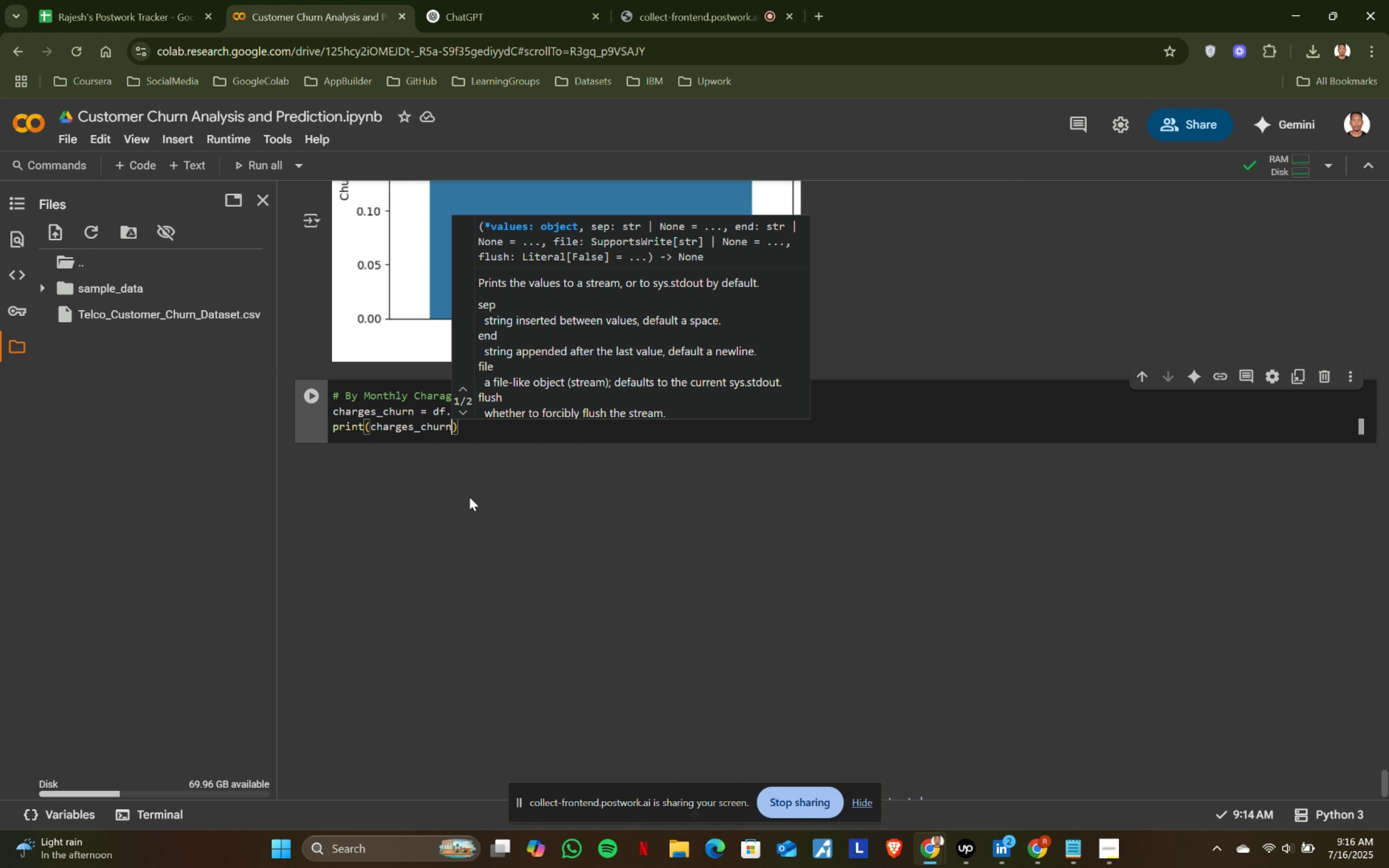 
key(ArrowRight)
 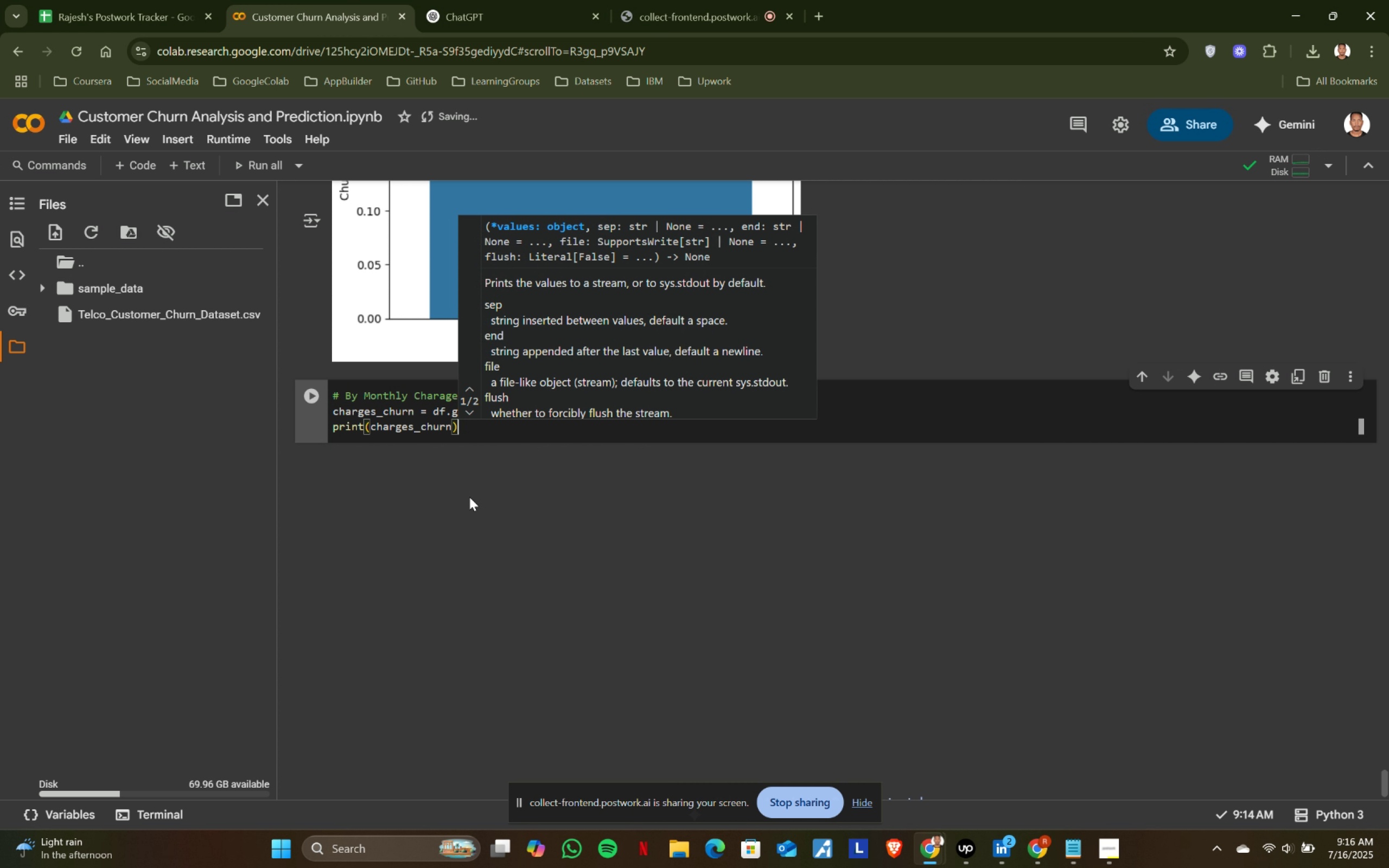 
key(Enter)
 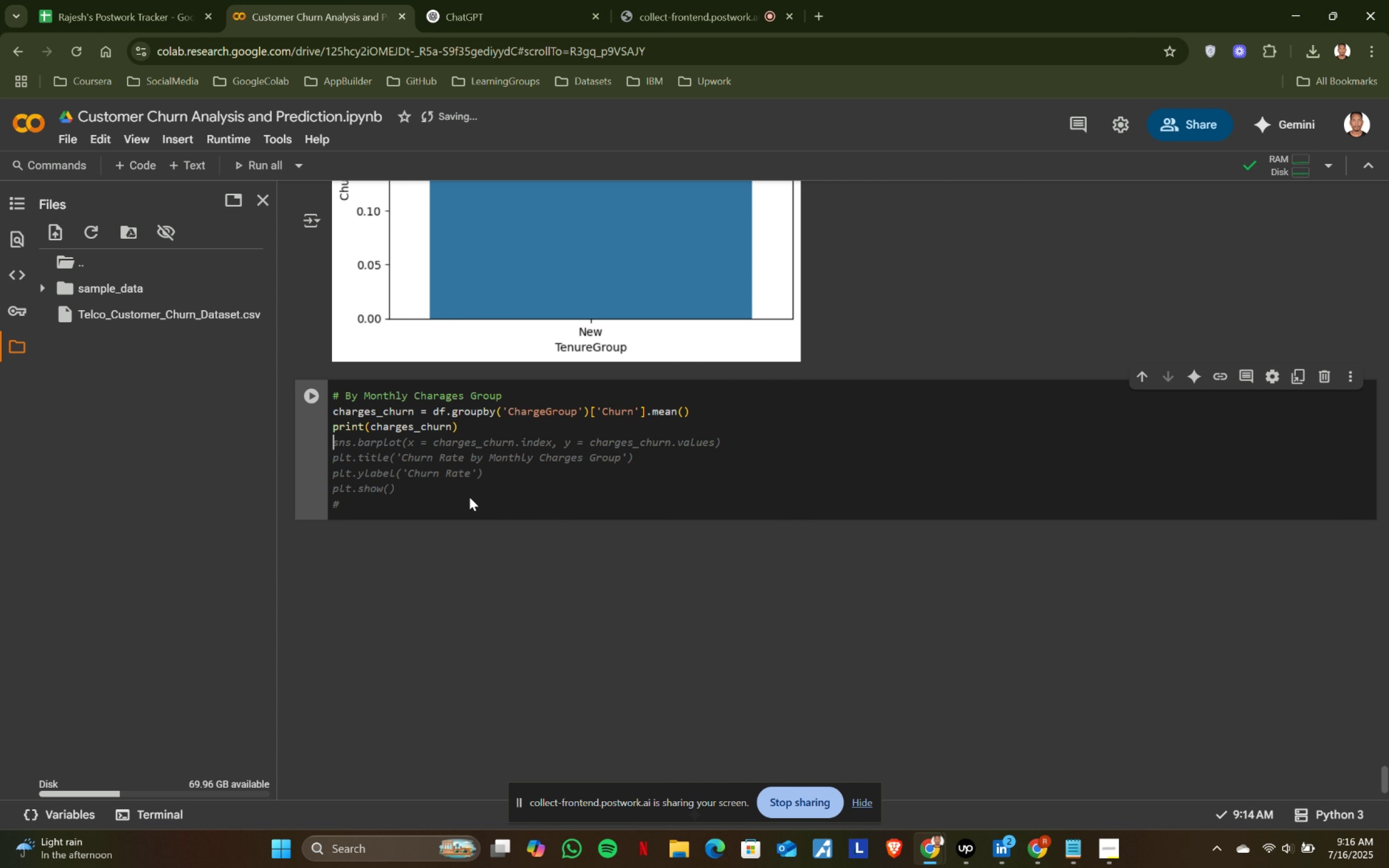 
type(sns.barplot(x = charges_churn.inc)
key(Backspace)
type(dex, y = ca)
key(Backspace)
type(harges_churn,values)
key(Backspace)
key(Backspace)
key(Backspace)
key(Backspace)
key(Backspace)
key(Backspace)
key(Backspace)
type(.values)
 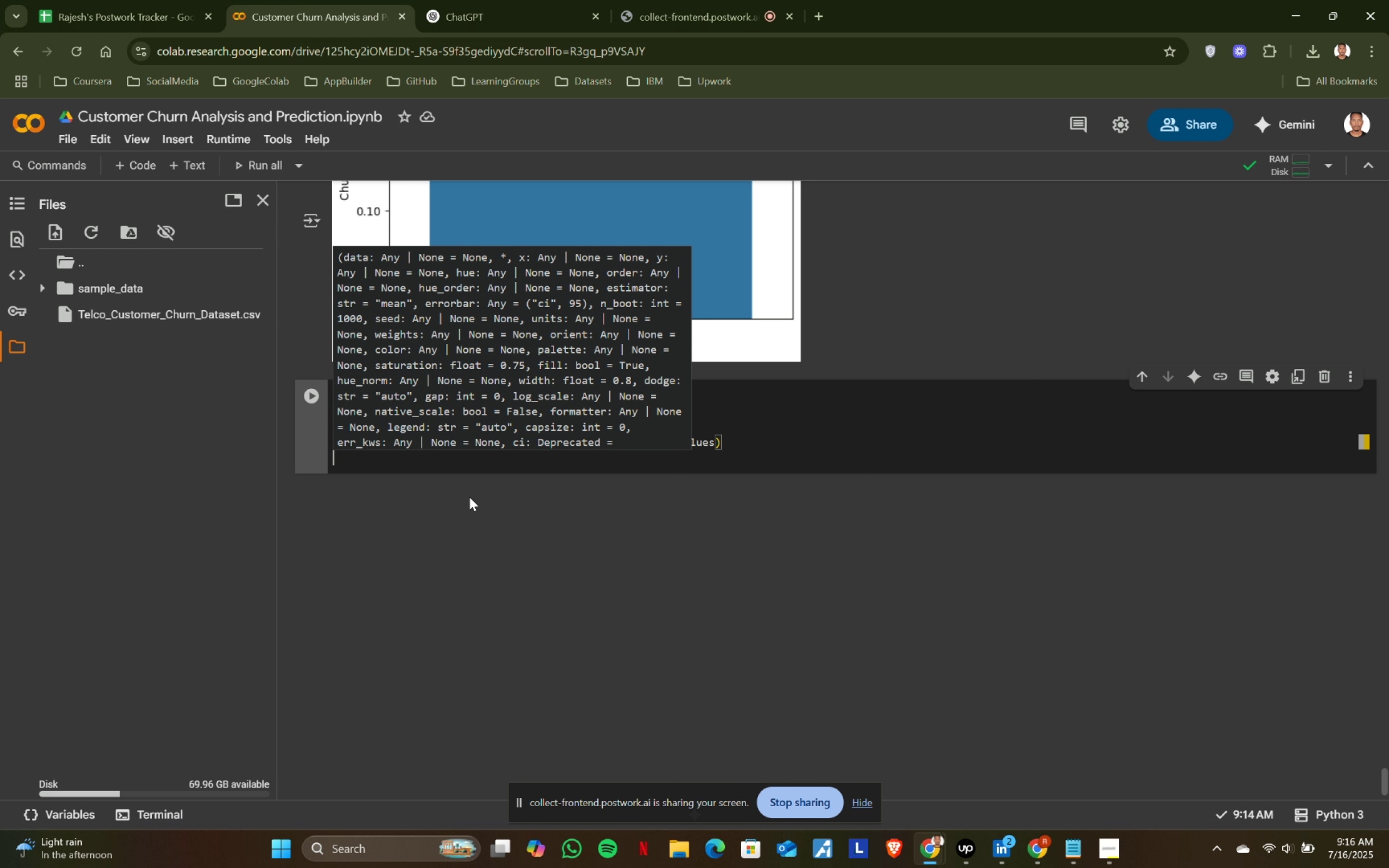 
key(ArrowRight)
 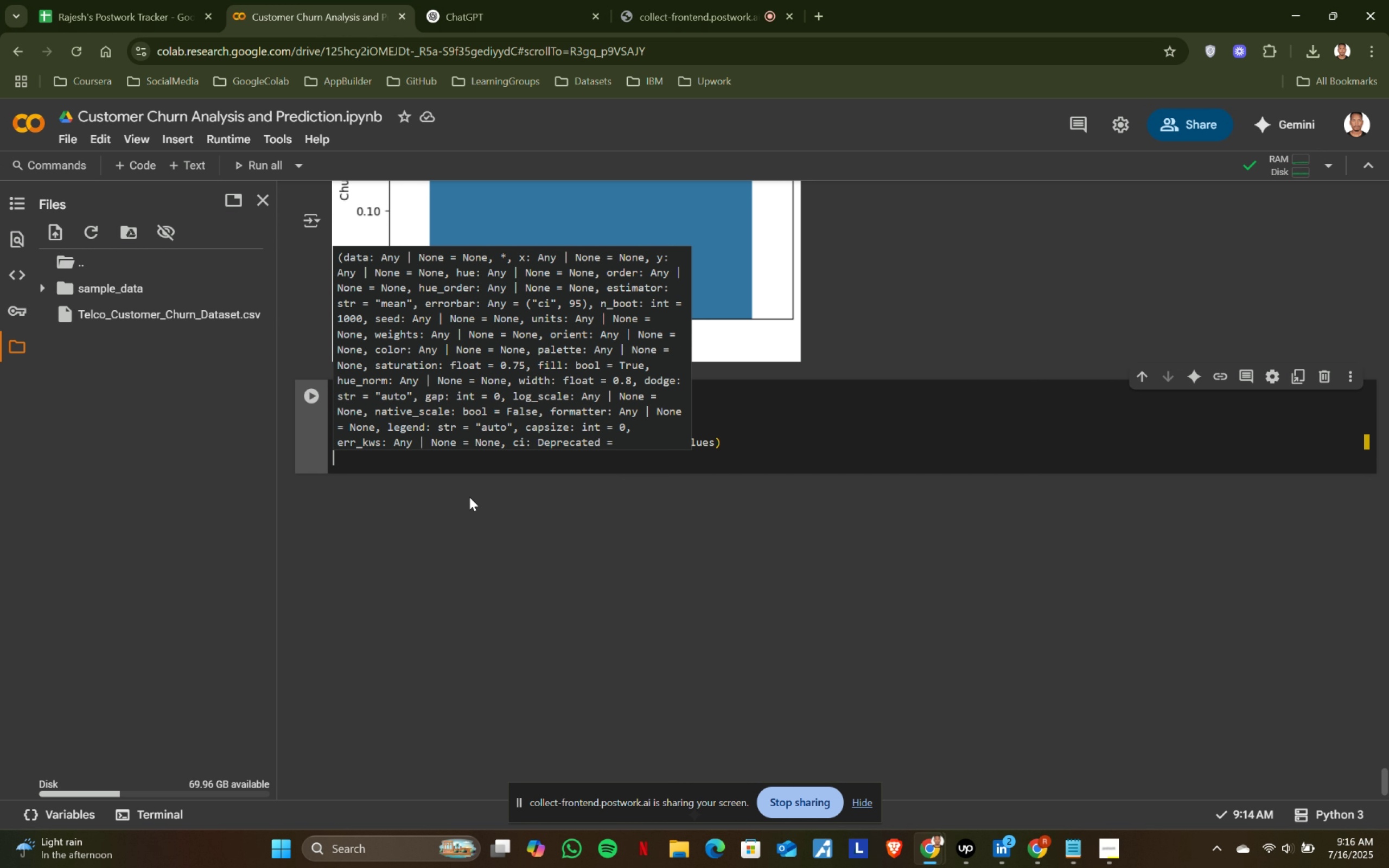 
key(Enter)
 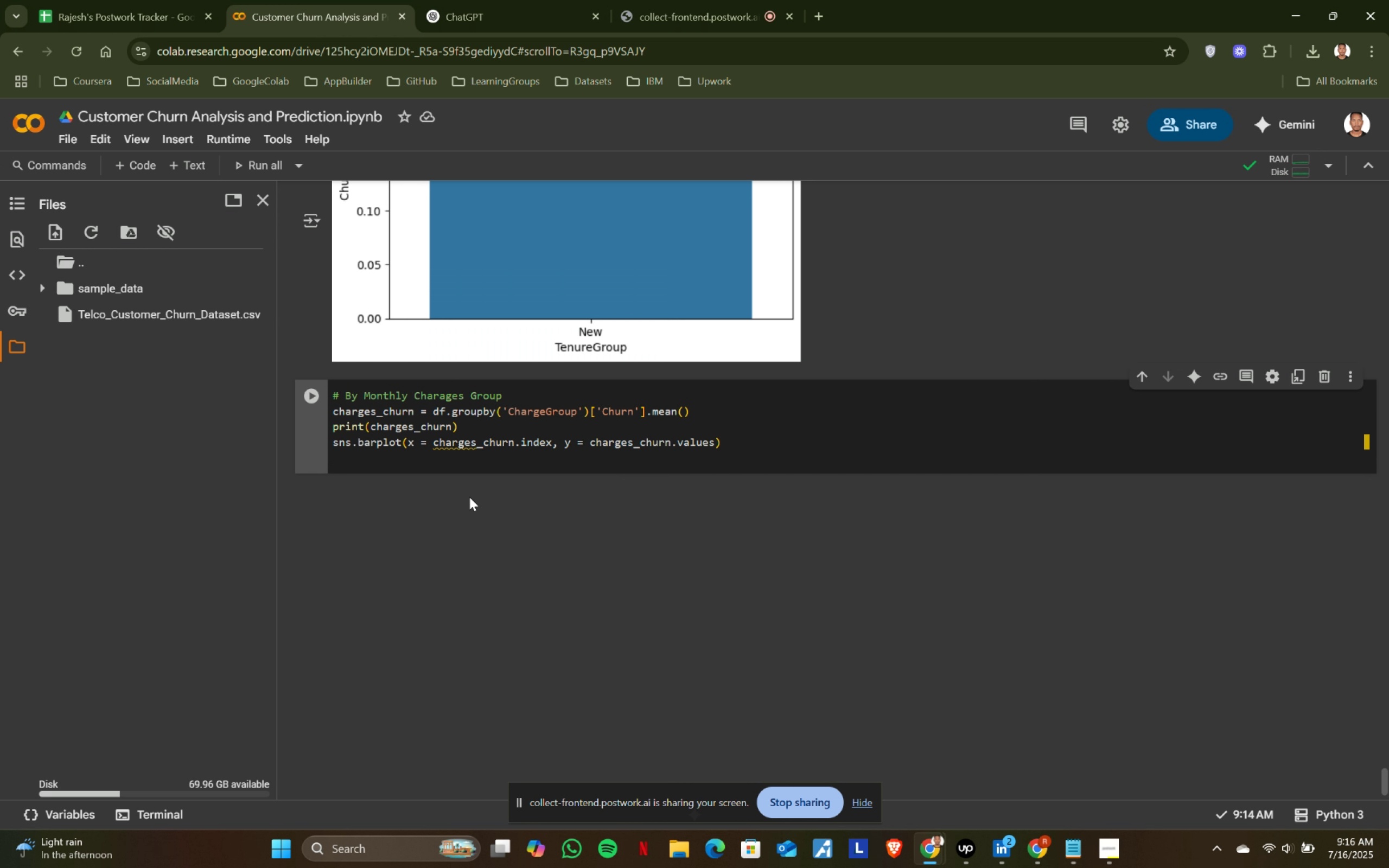 
type(plt.title))
key(Backspace)
type(('Churn Rate by Monthly Charges Group)
 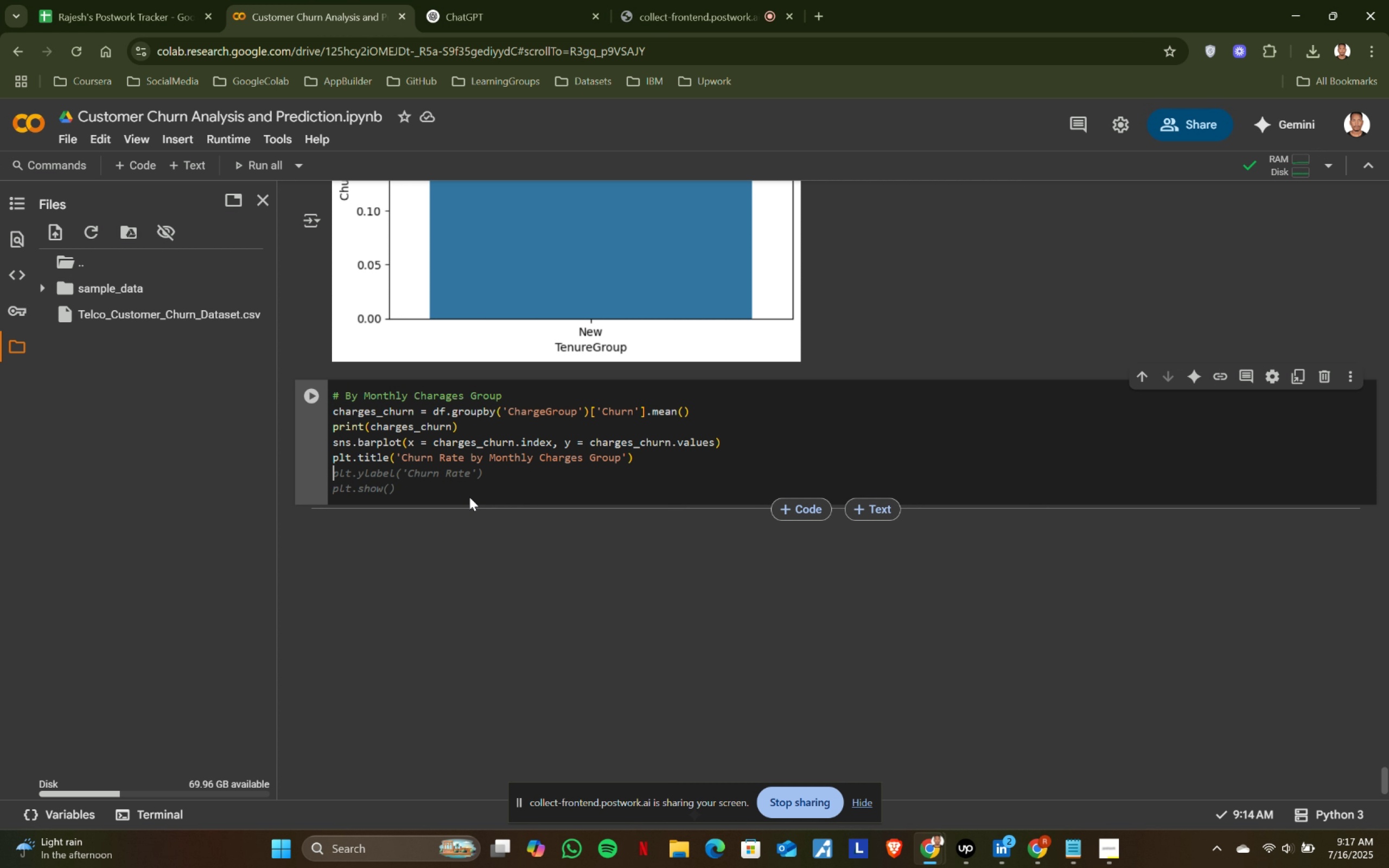 
key(ArrowRight)
 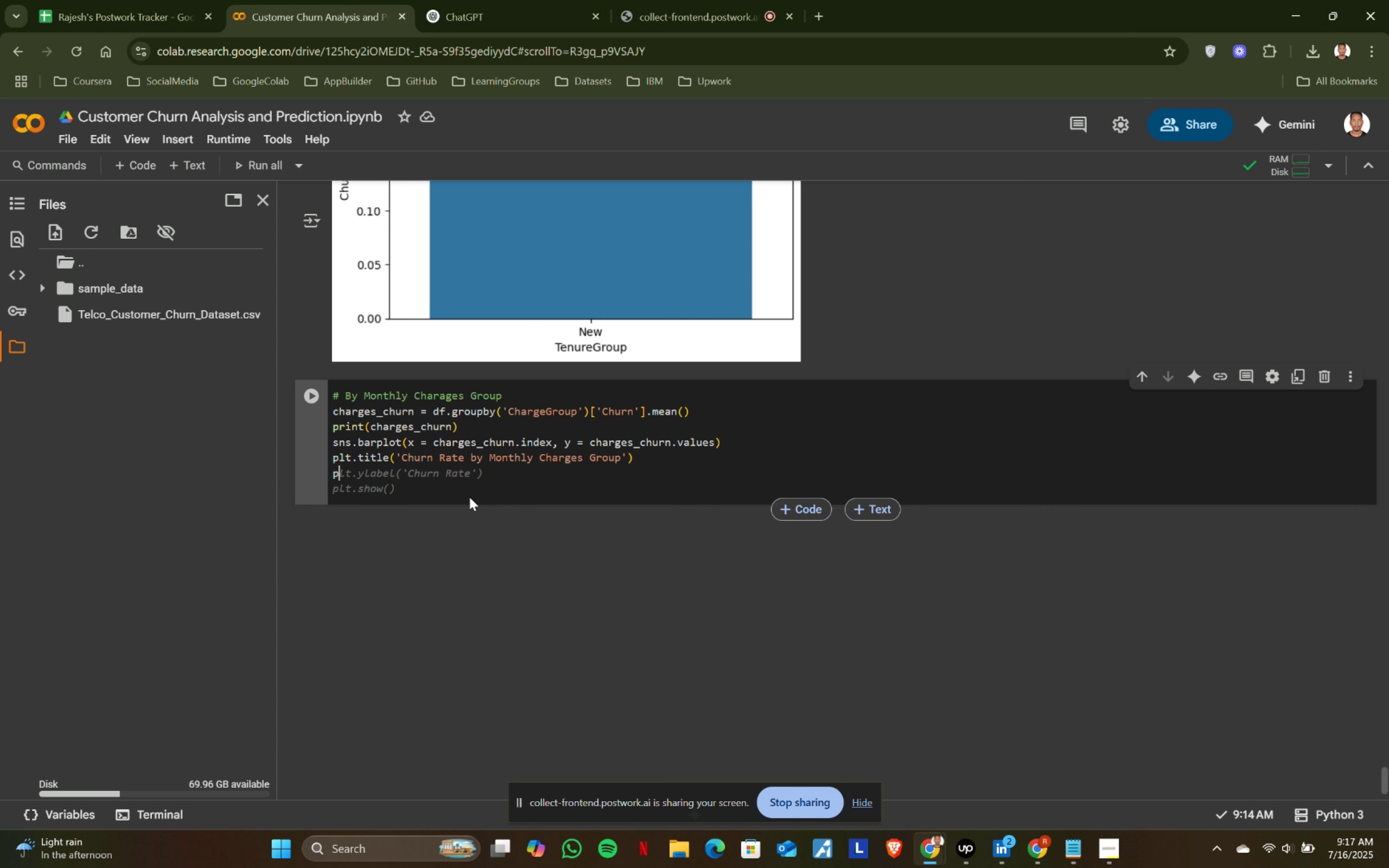 
key(ArrowRight)
 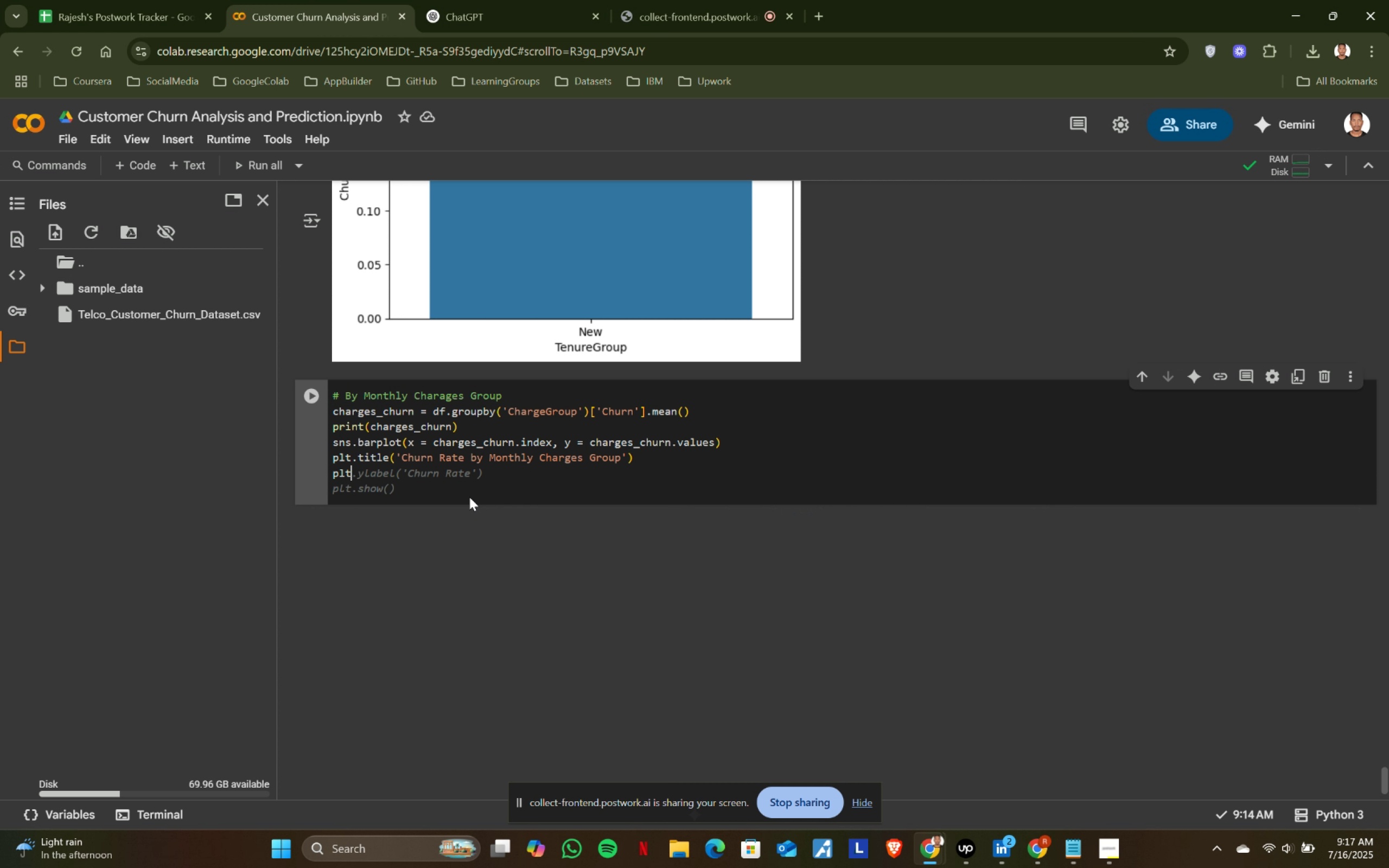 
key(Enter)
 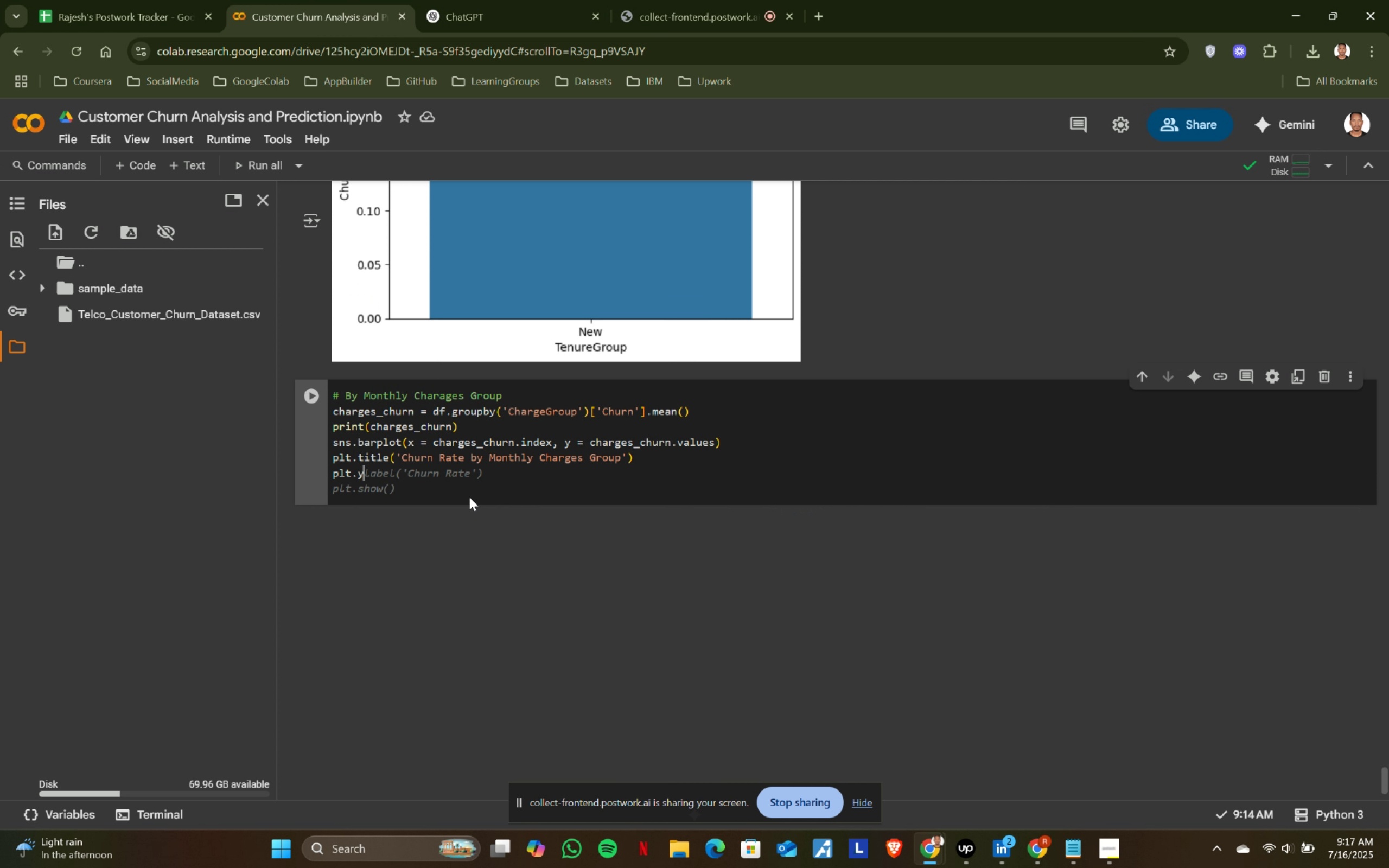 
type(plt.ylabel('Churn Rage)
 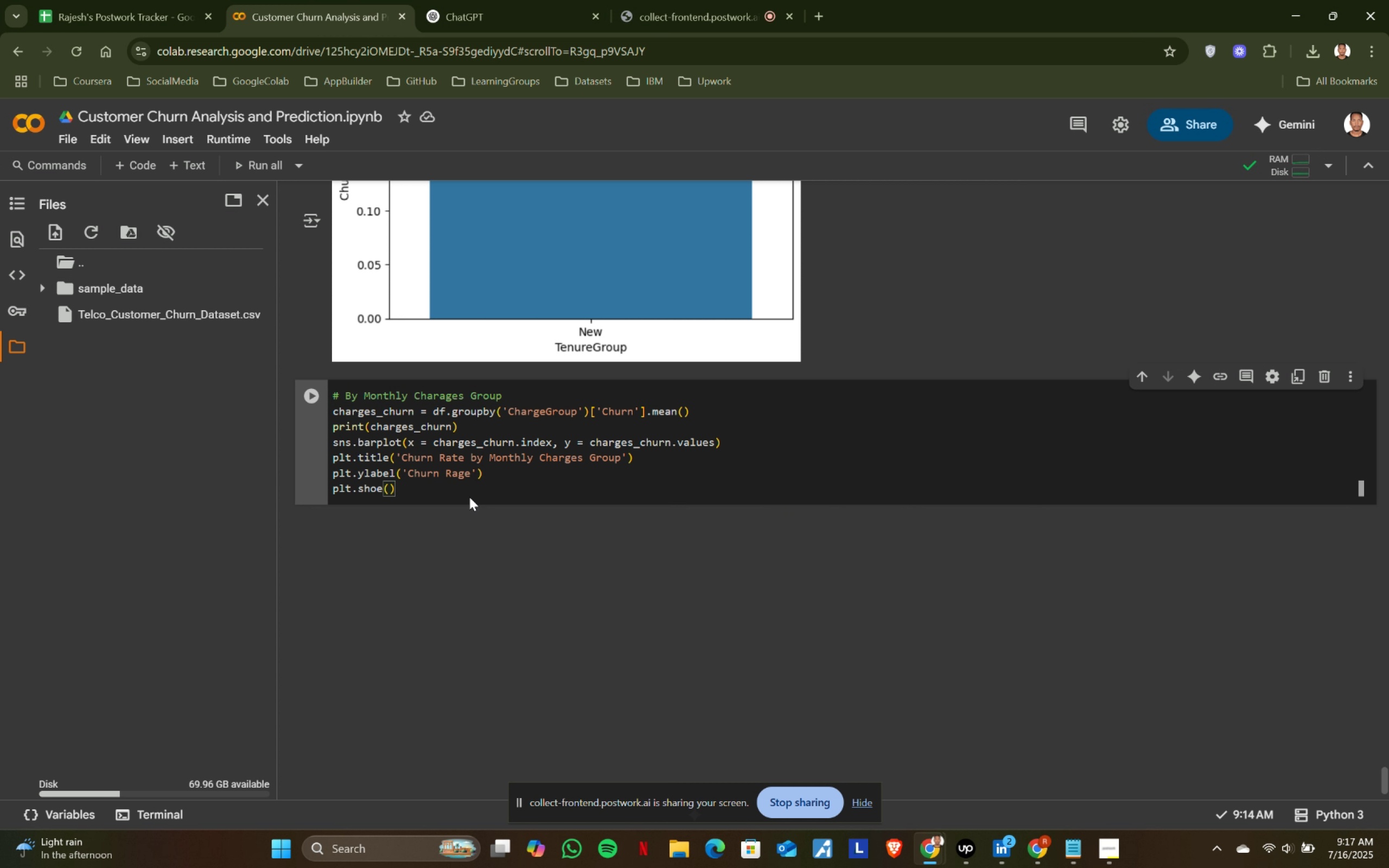 
key(ArrowRight)
 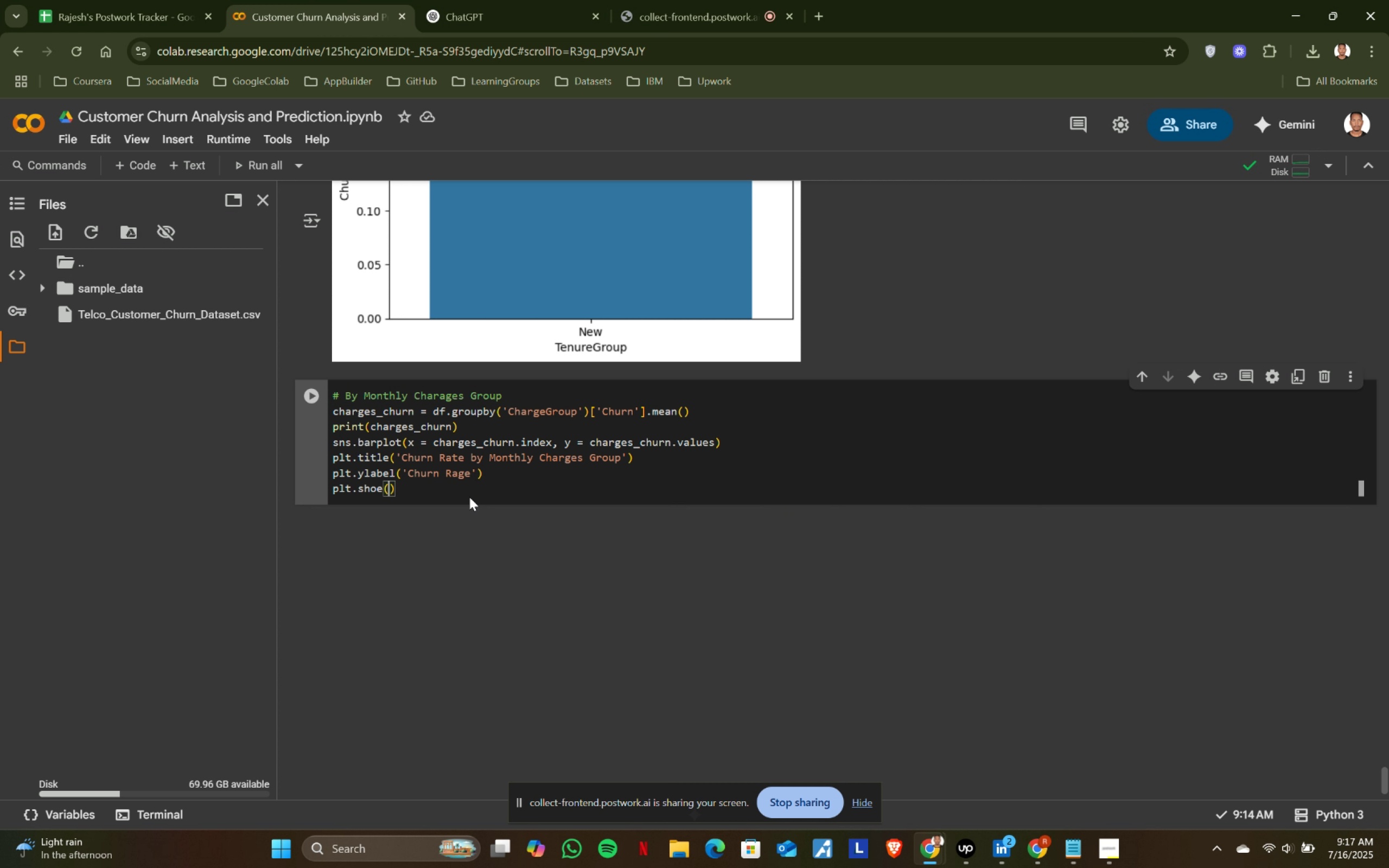 
key(ArrowRight)
 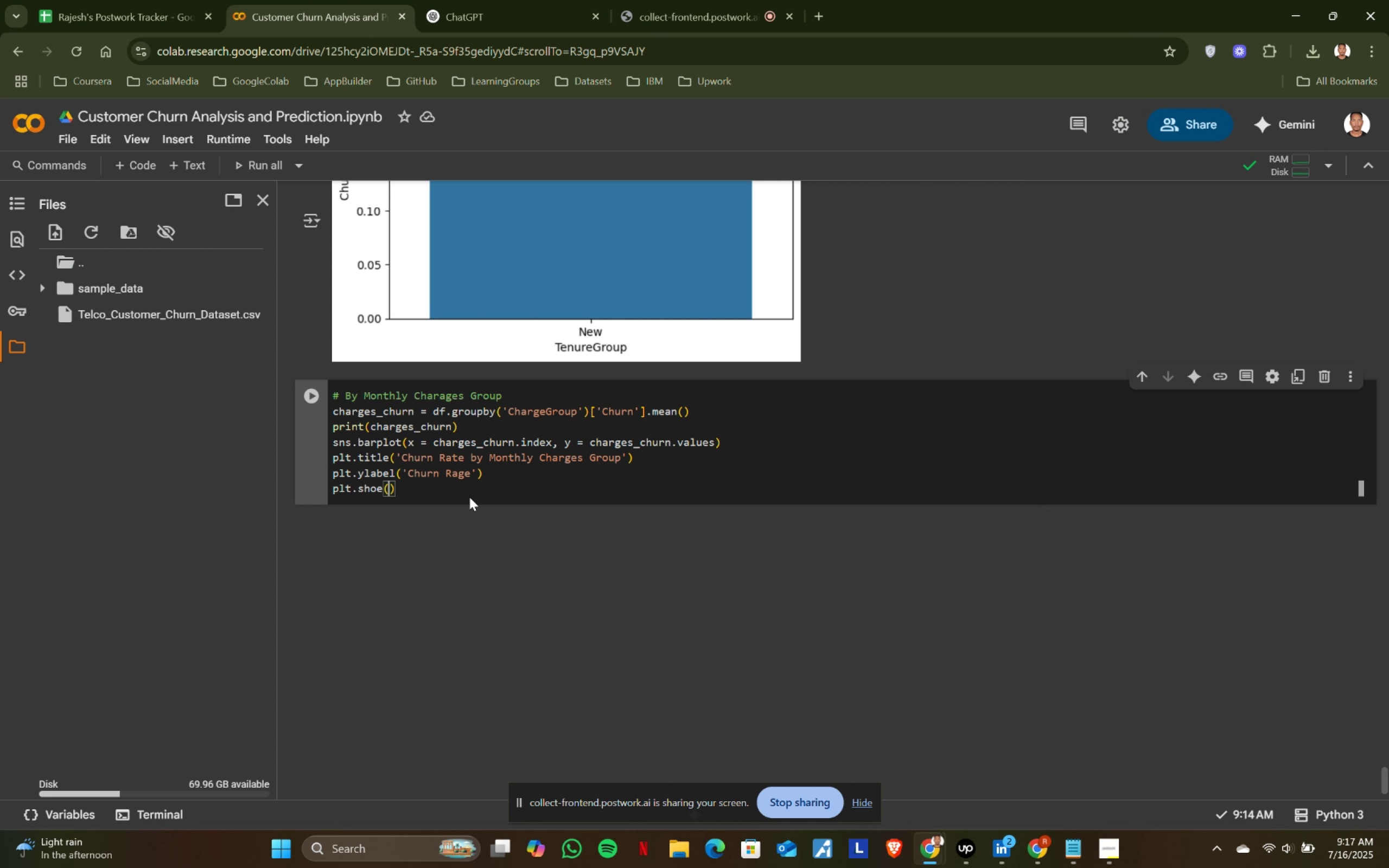 
key(Enter)
 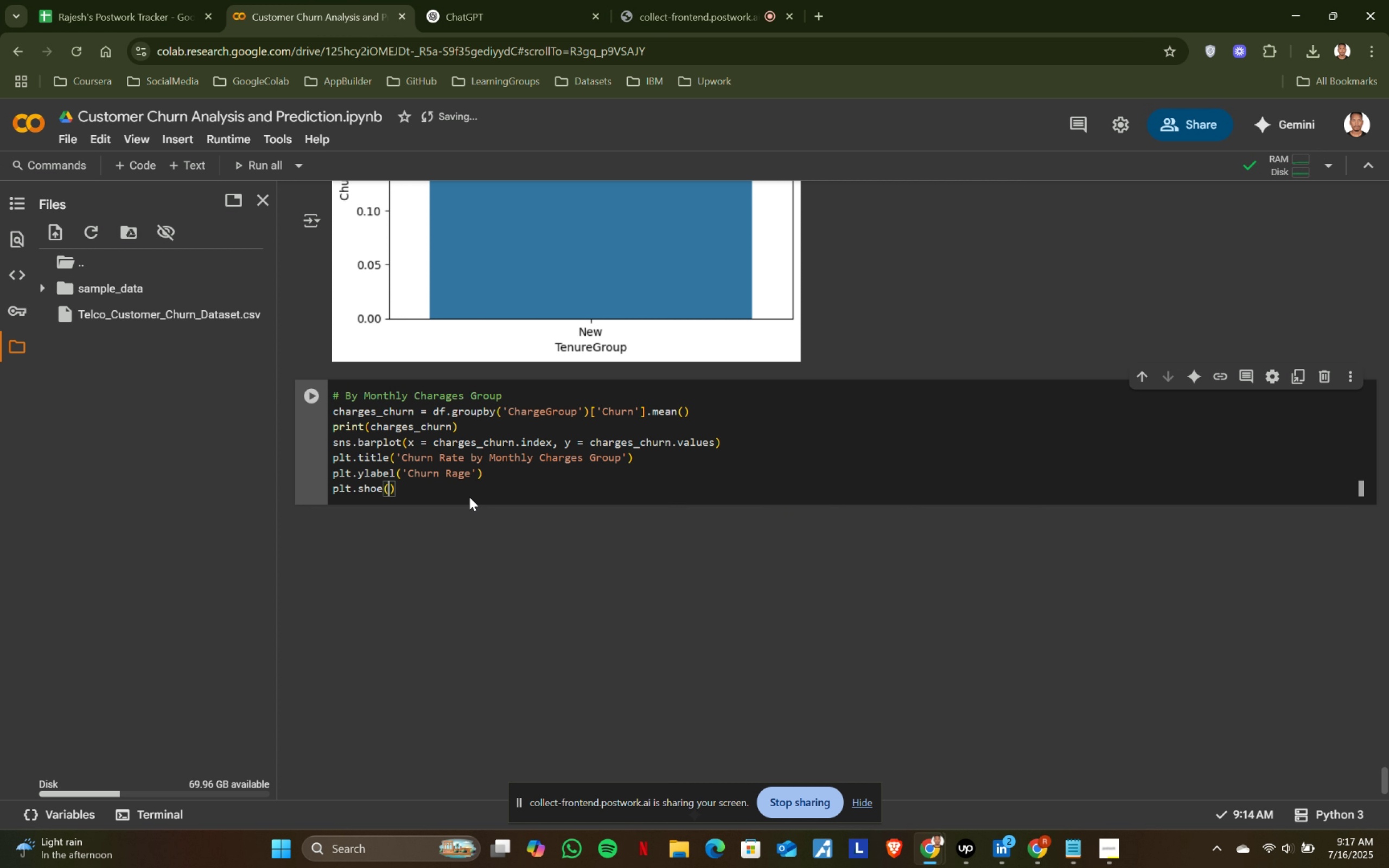 
type(plt.shoe()
 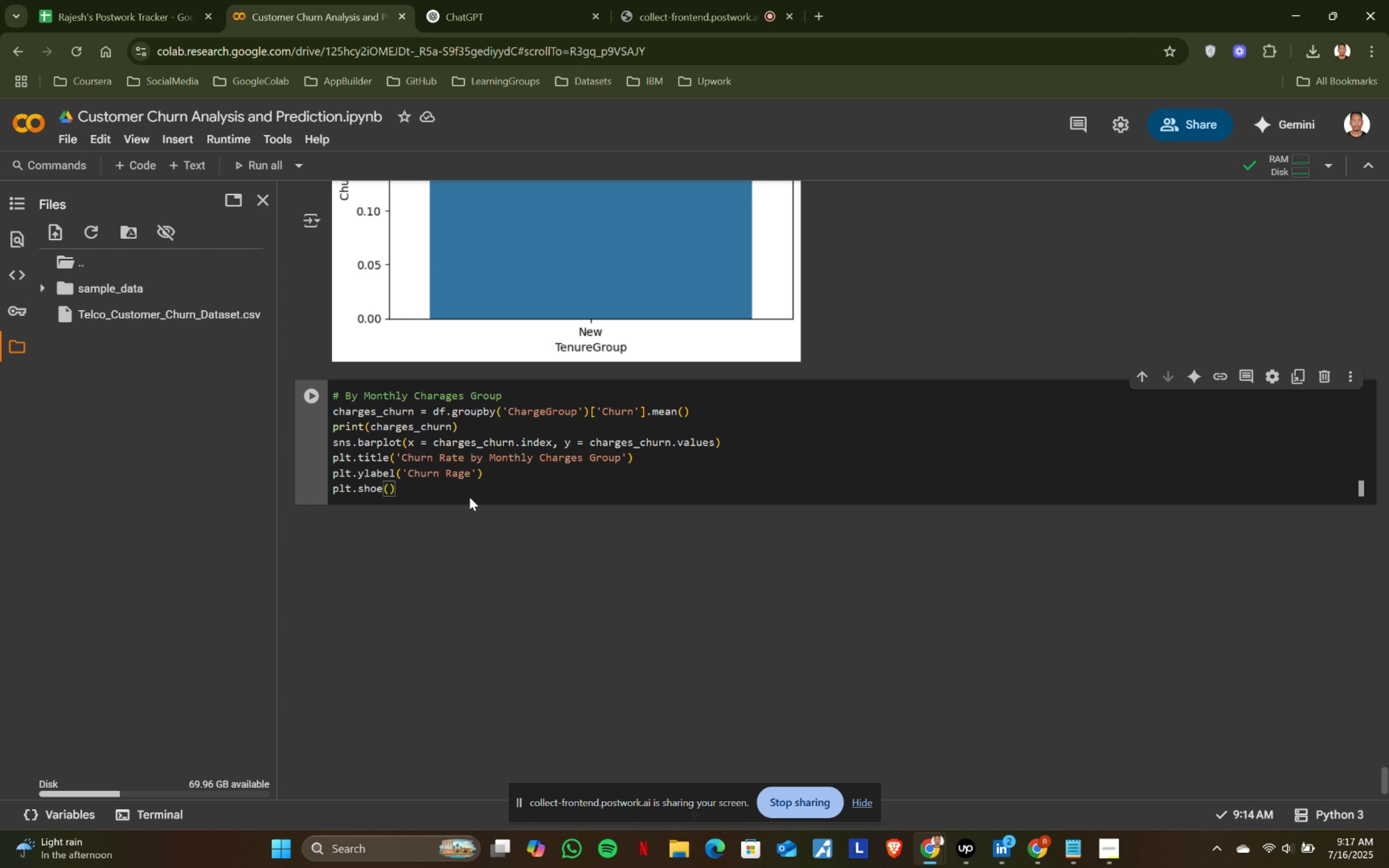 
wait(6.91)
 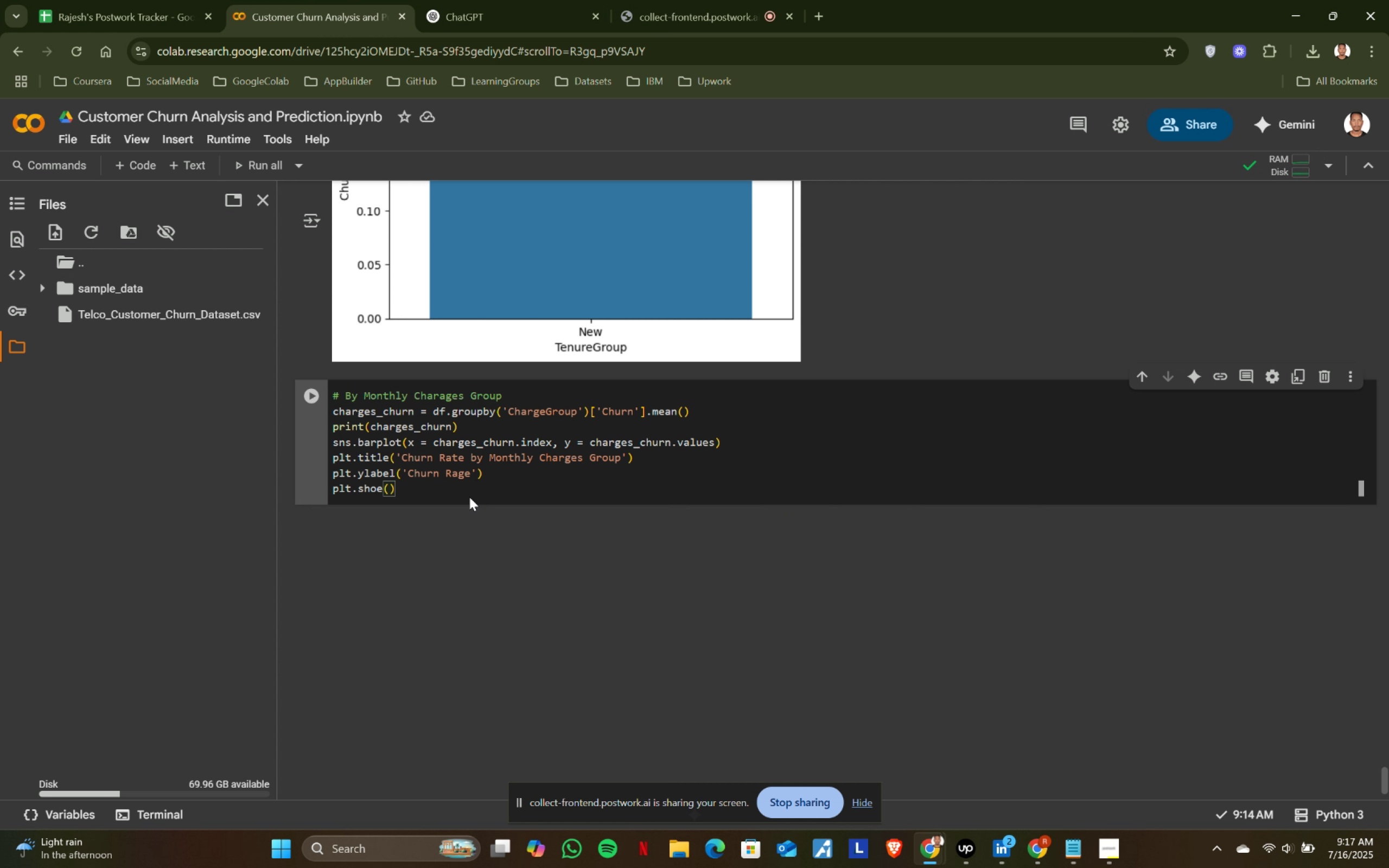 
key(Backspace)
key(Backspace)
type(w()
 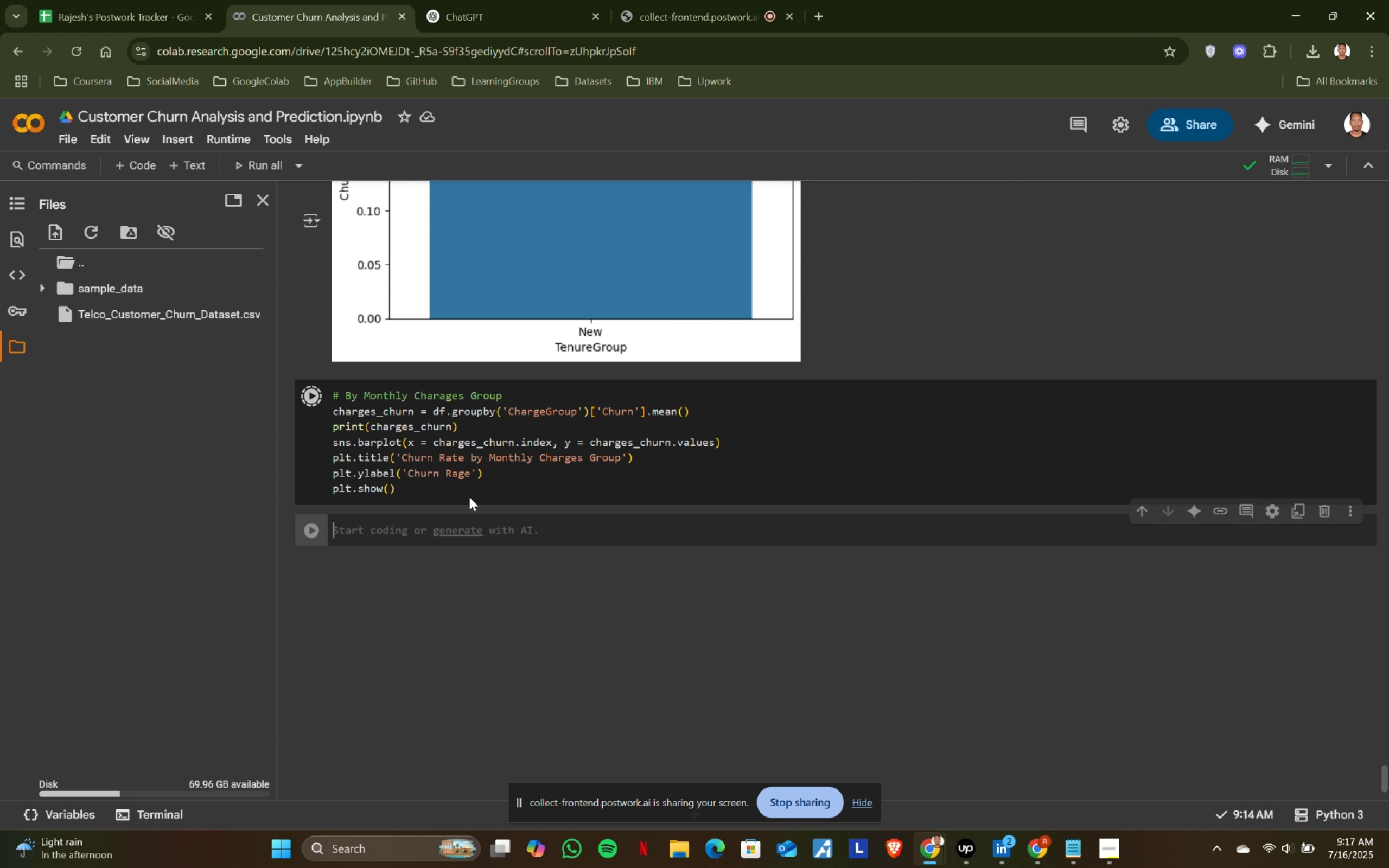 
 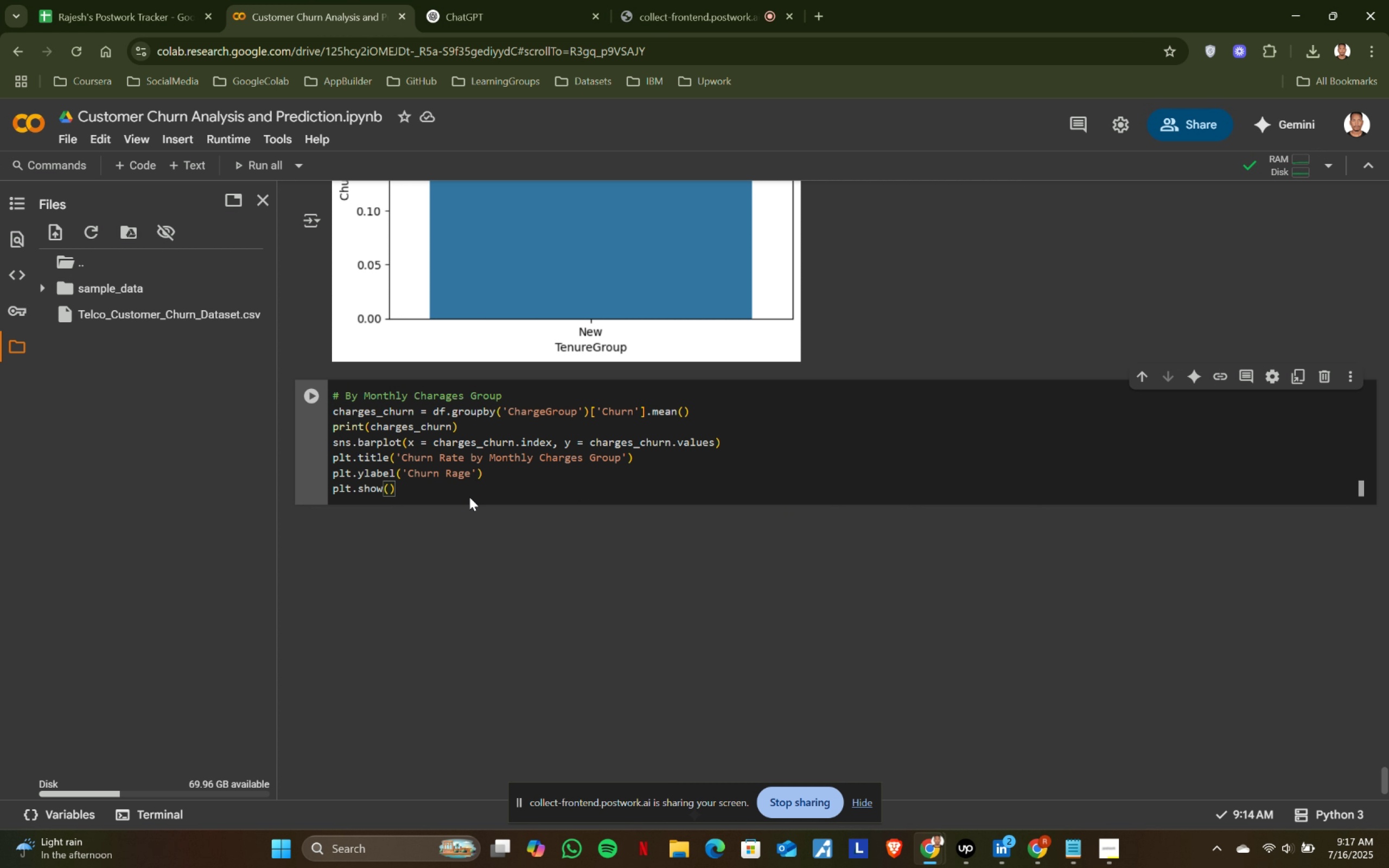 
key(Shift+Enter)
 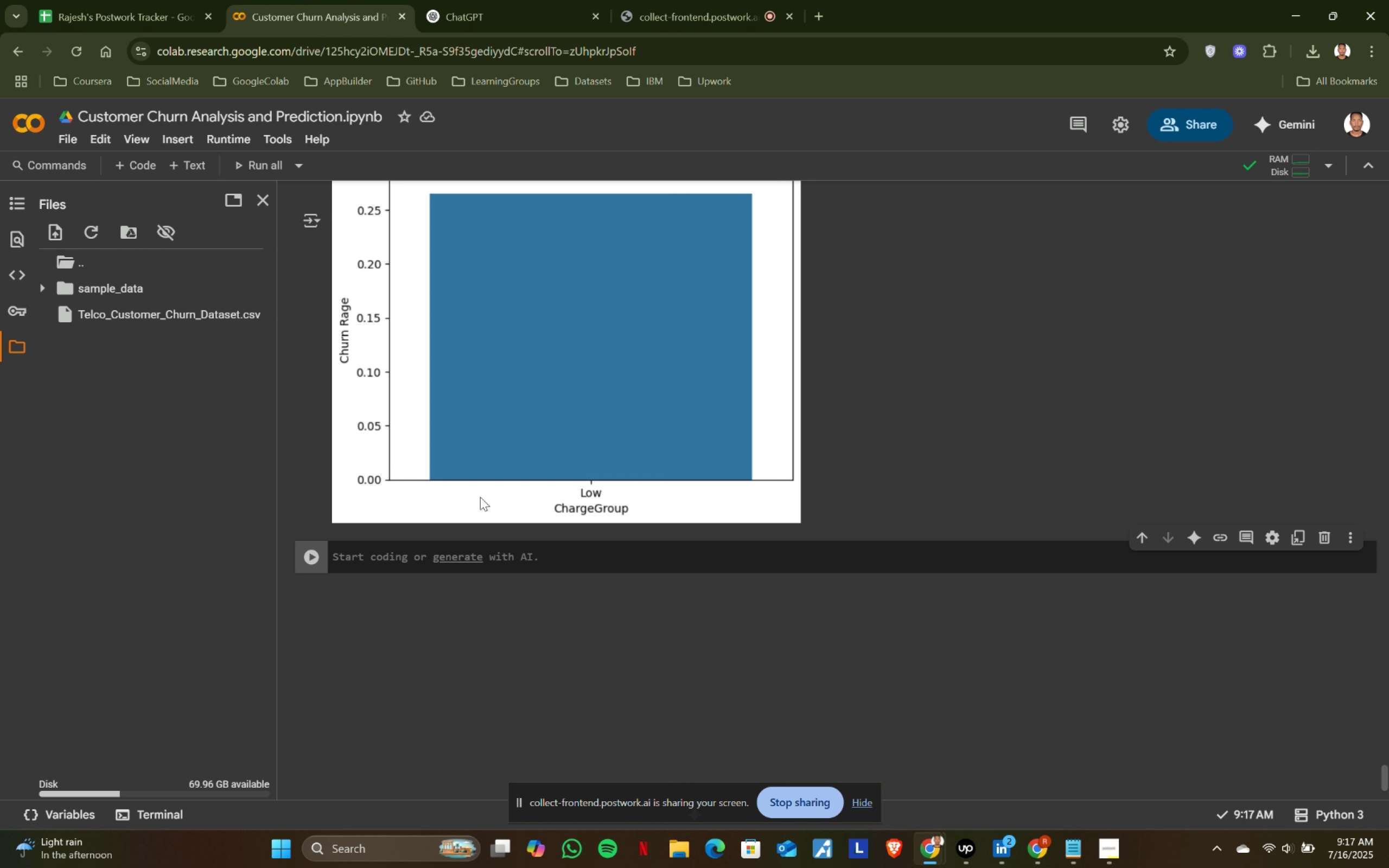 
scroll: coordinate [525, 497], scroll_direction: up, amount: 8.0
 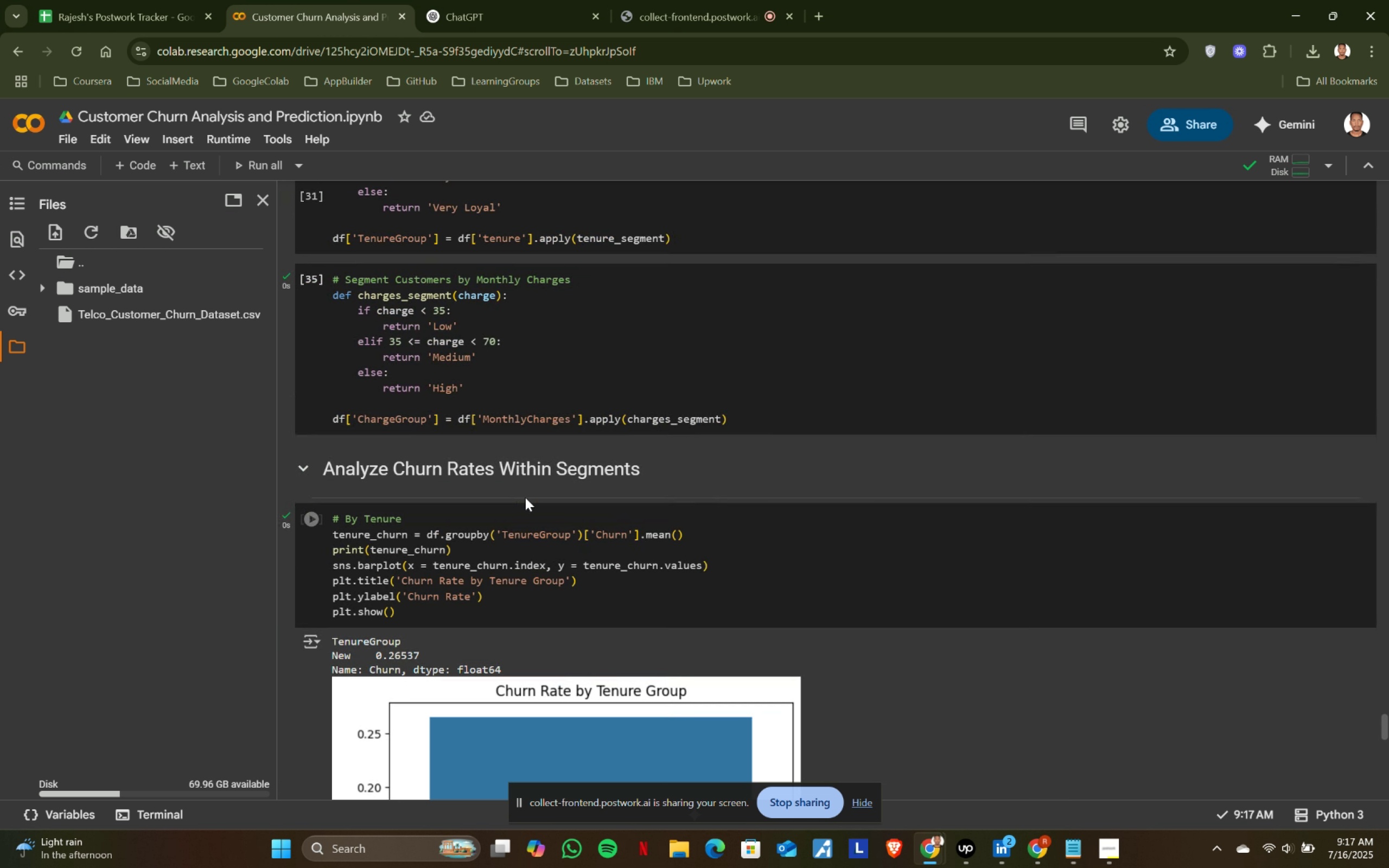 
scroll: coordinate [525, 497], scroll_direction: down, amount: 5.0
 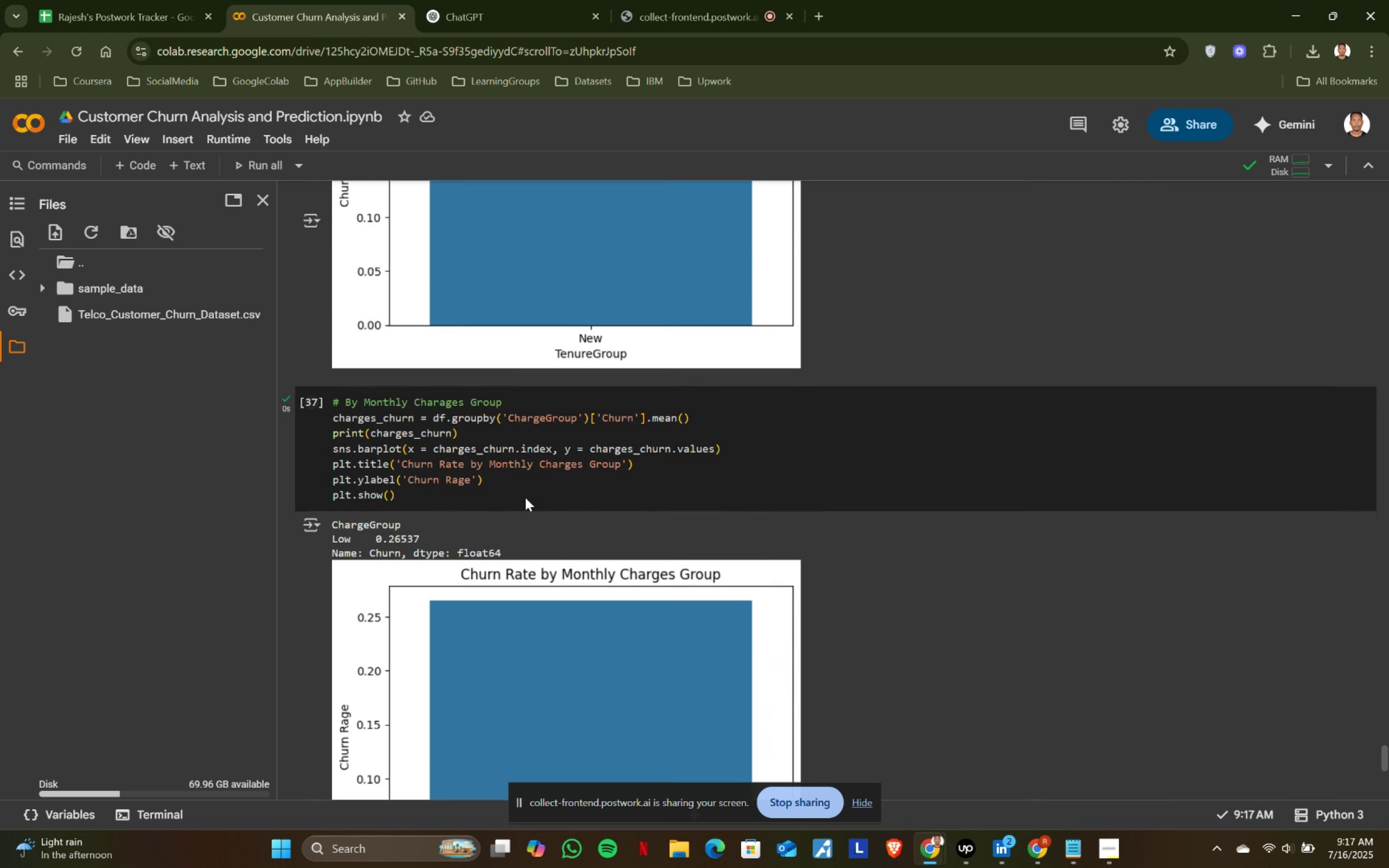 
scroll: coordinate [525, 497], scroll_direction: up, amount: 9.0
 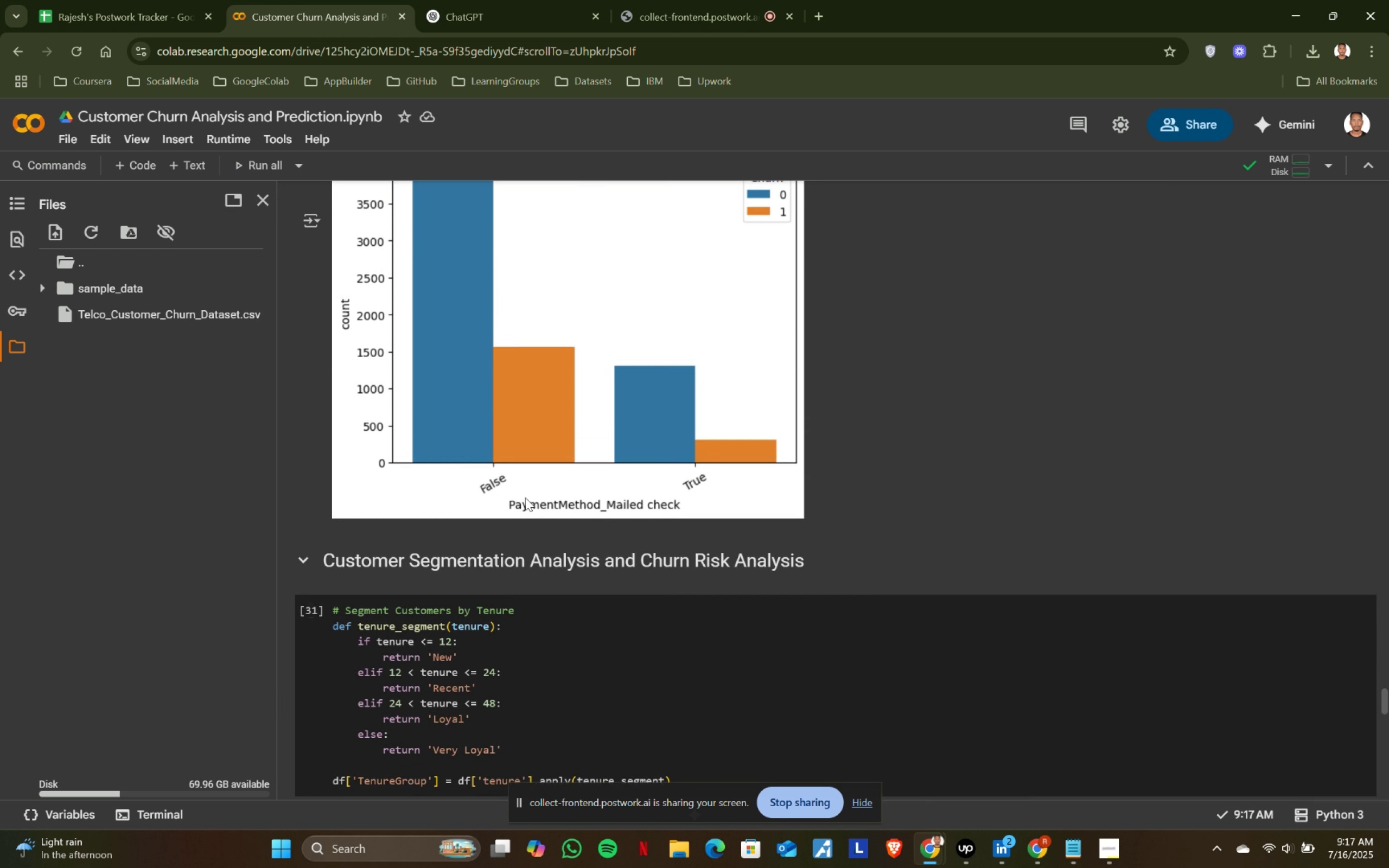 
scroll: coordinate [525, 497], scroll_direction: down, amount: 4.0
 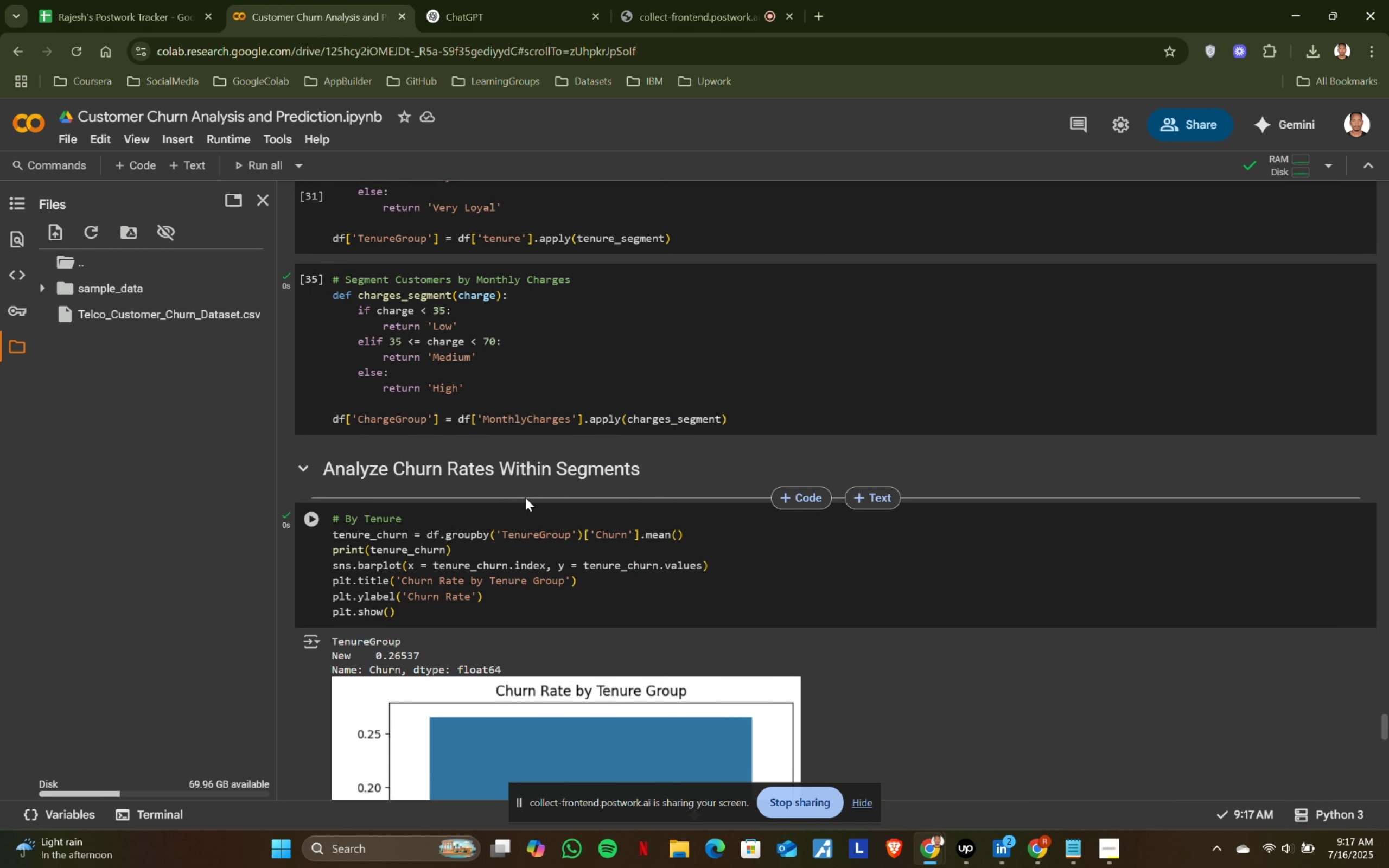 
scroll: coordinate [525, 497], scroll_direction: up, amount: 4.0
 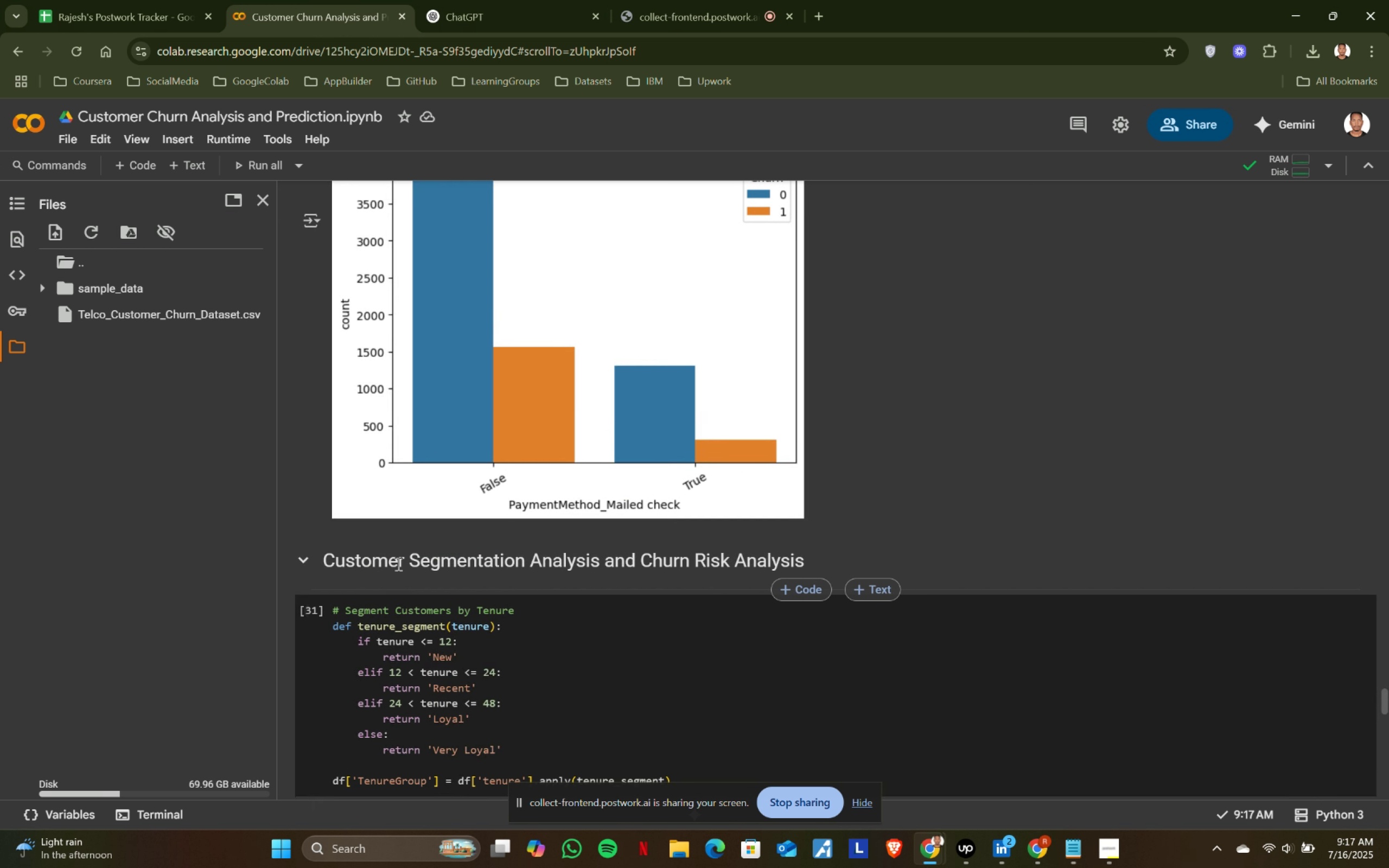 
double_click([397, 564])
 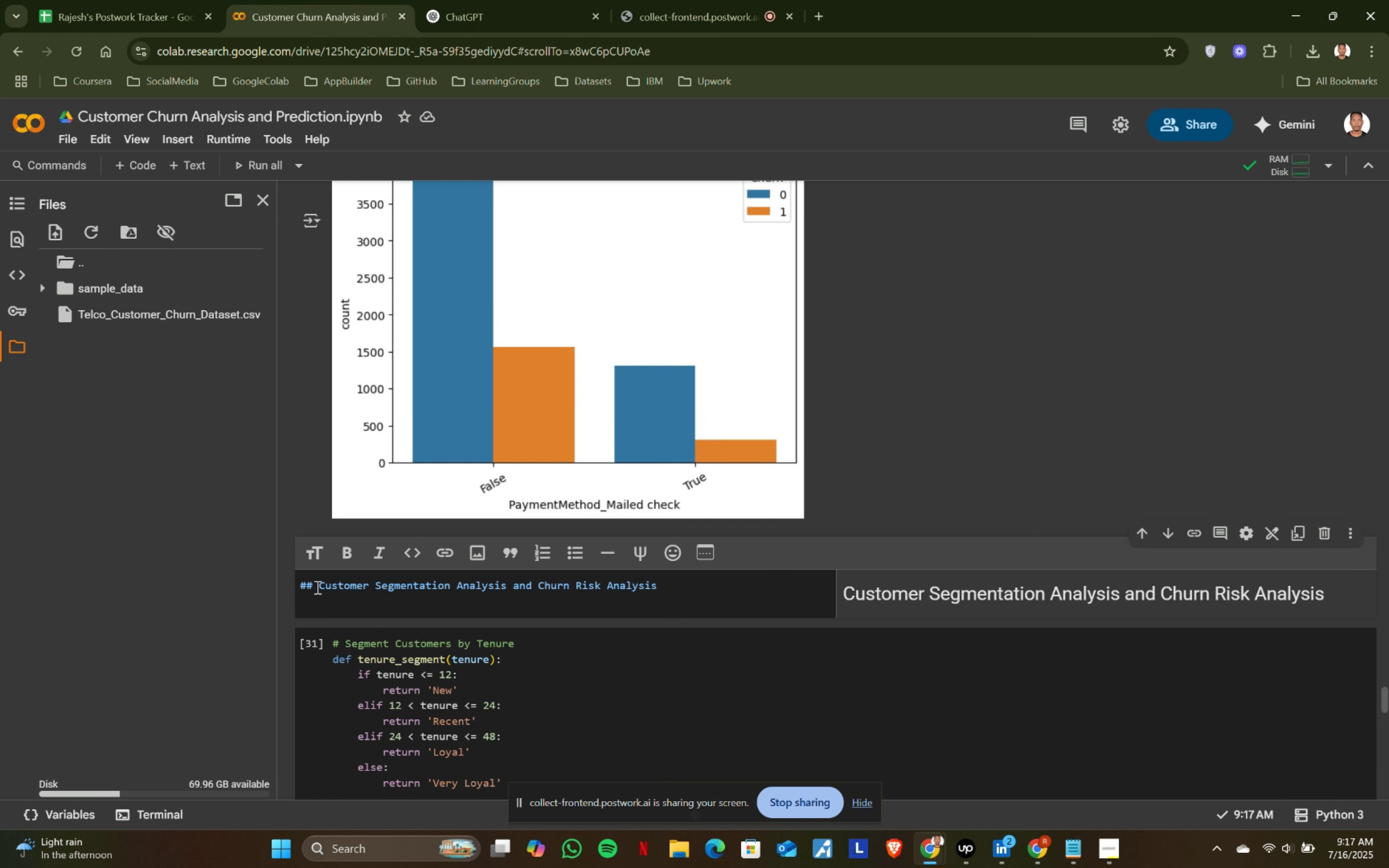 
key(Shift+3)
 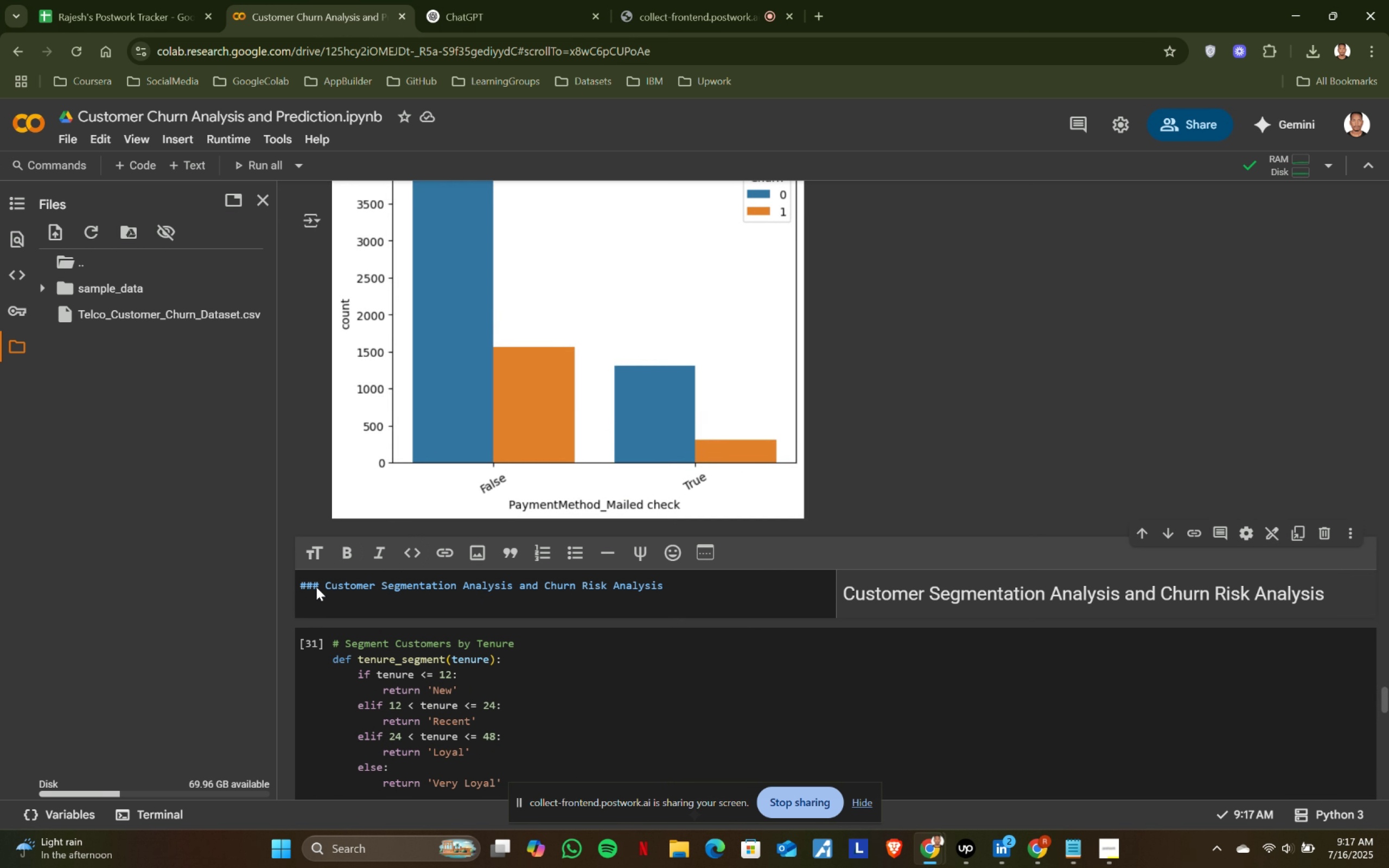 
key(Shift+ShiftRight)
 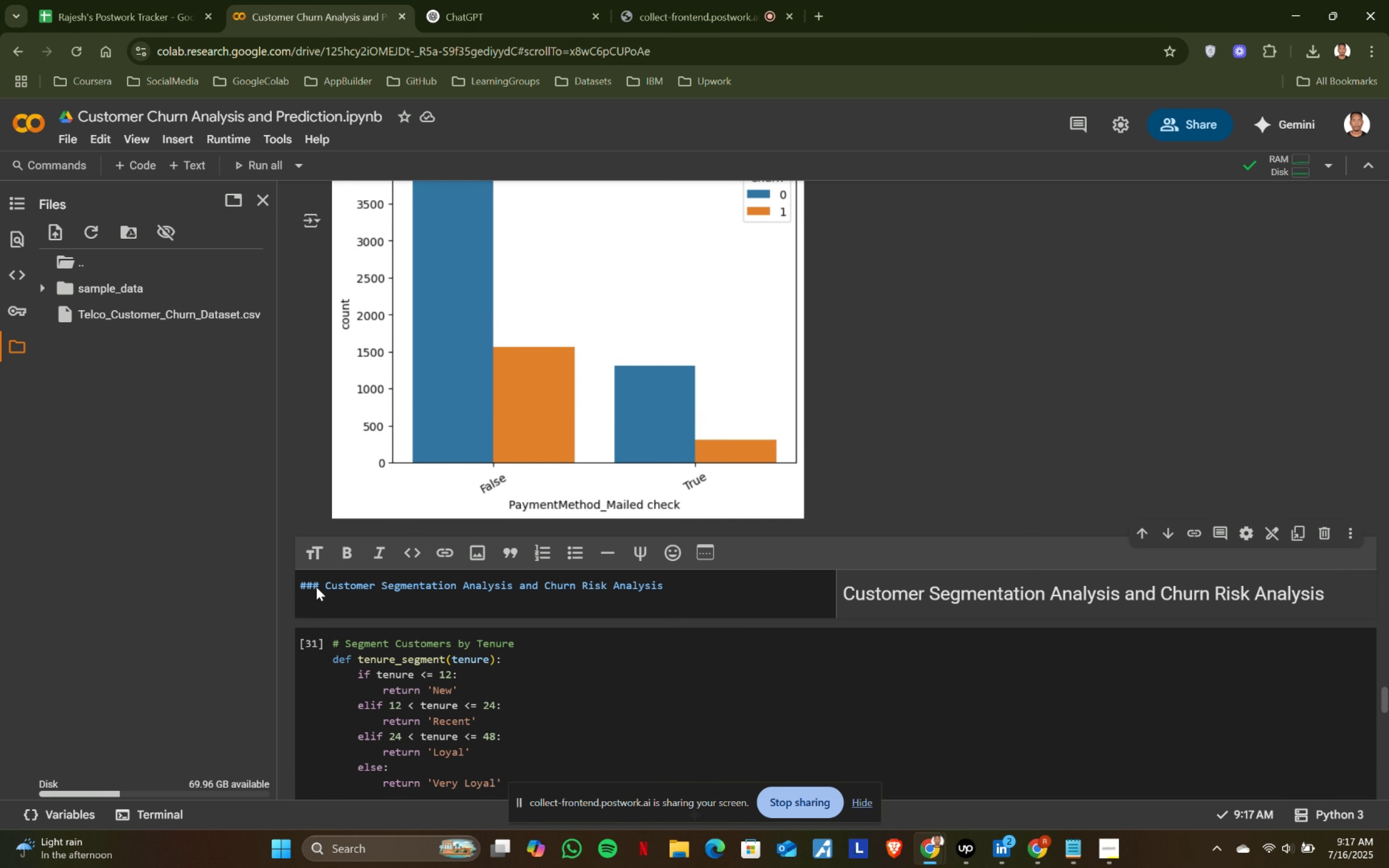 
key(Shift+Enter)
 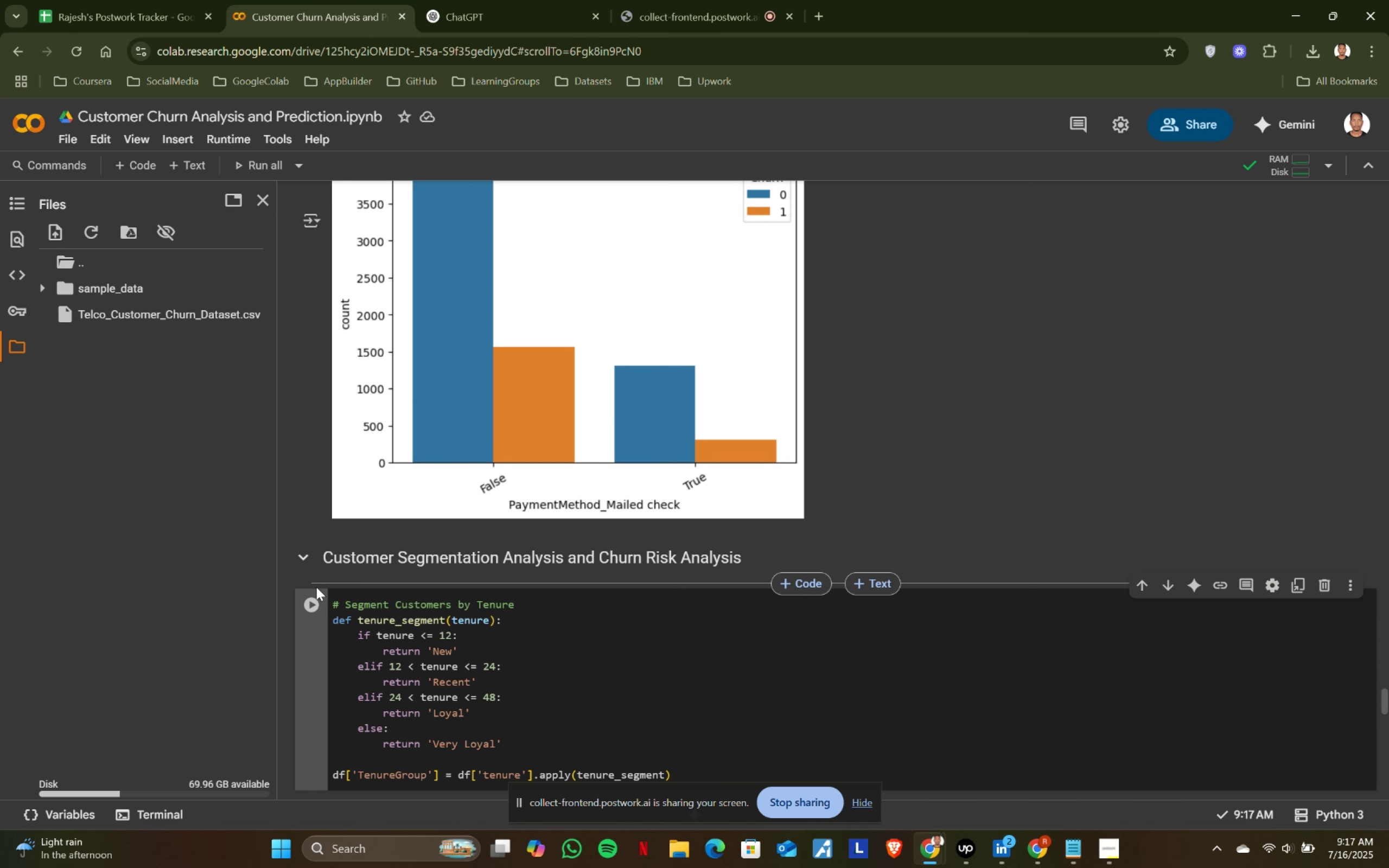 
scroll: coordinate [316, 587], scroll_direction: down, amount: 3.0
 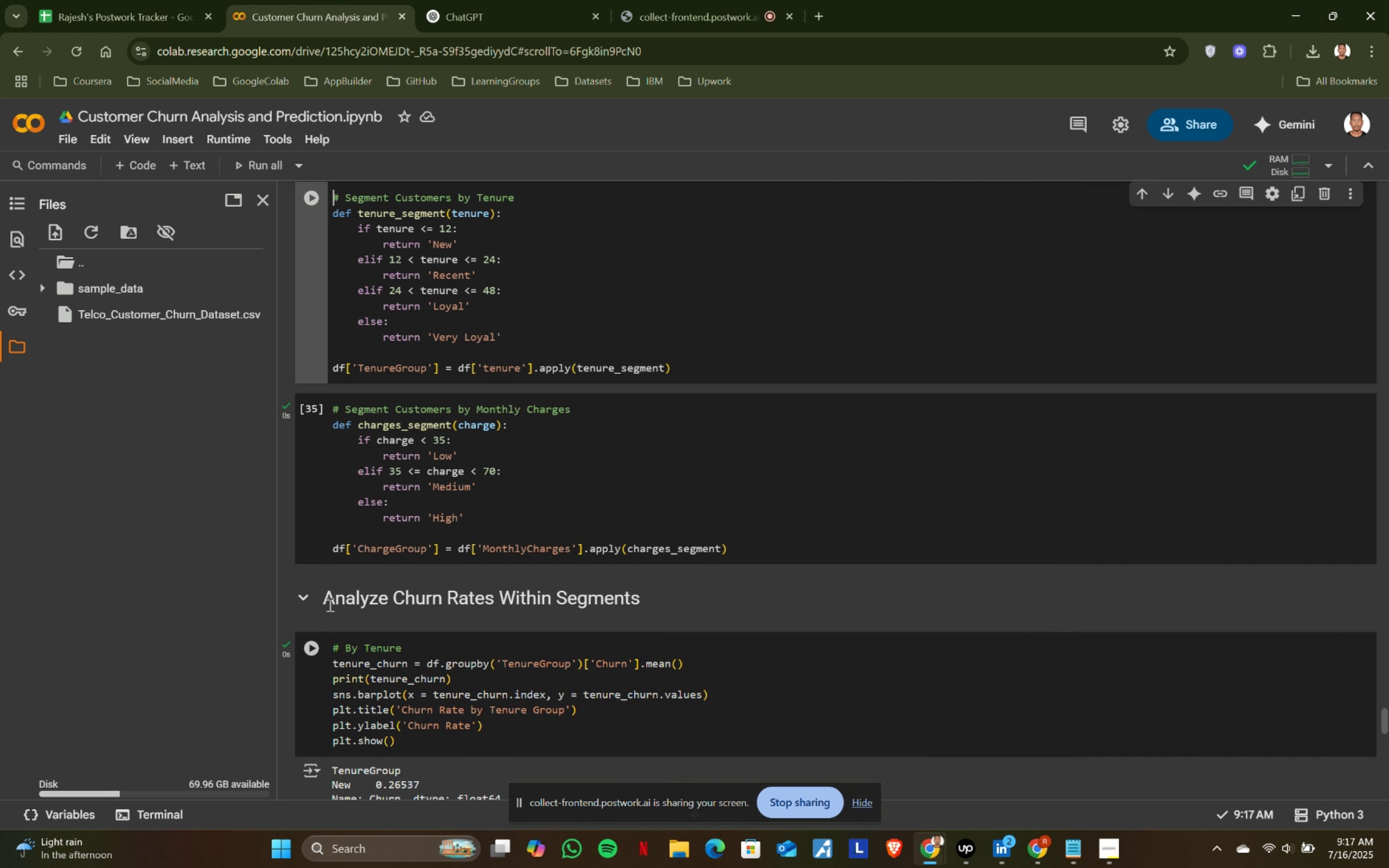 
double_click([329, 598])
 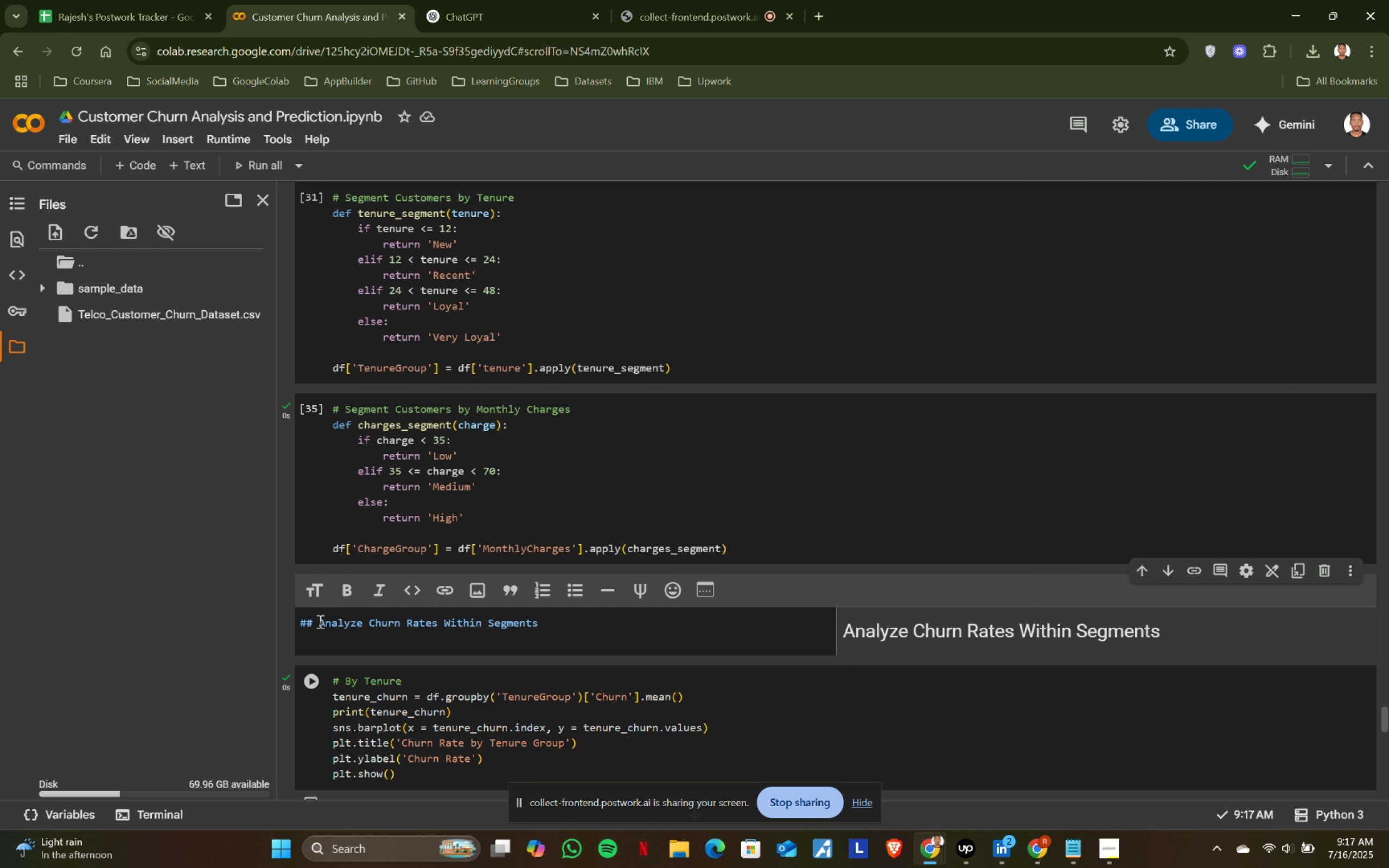 
left_click([315, 620])
 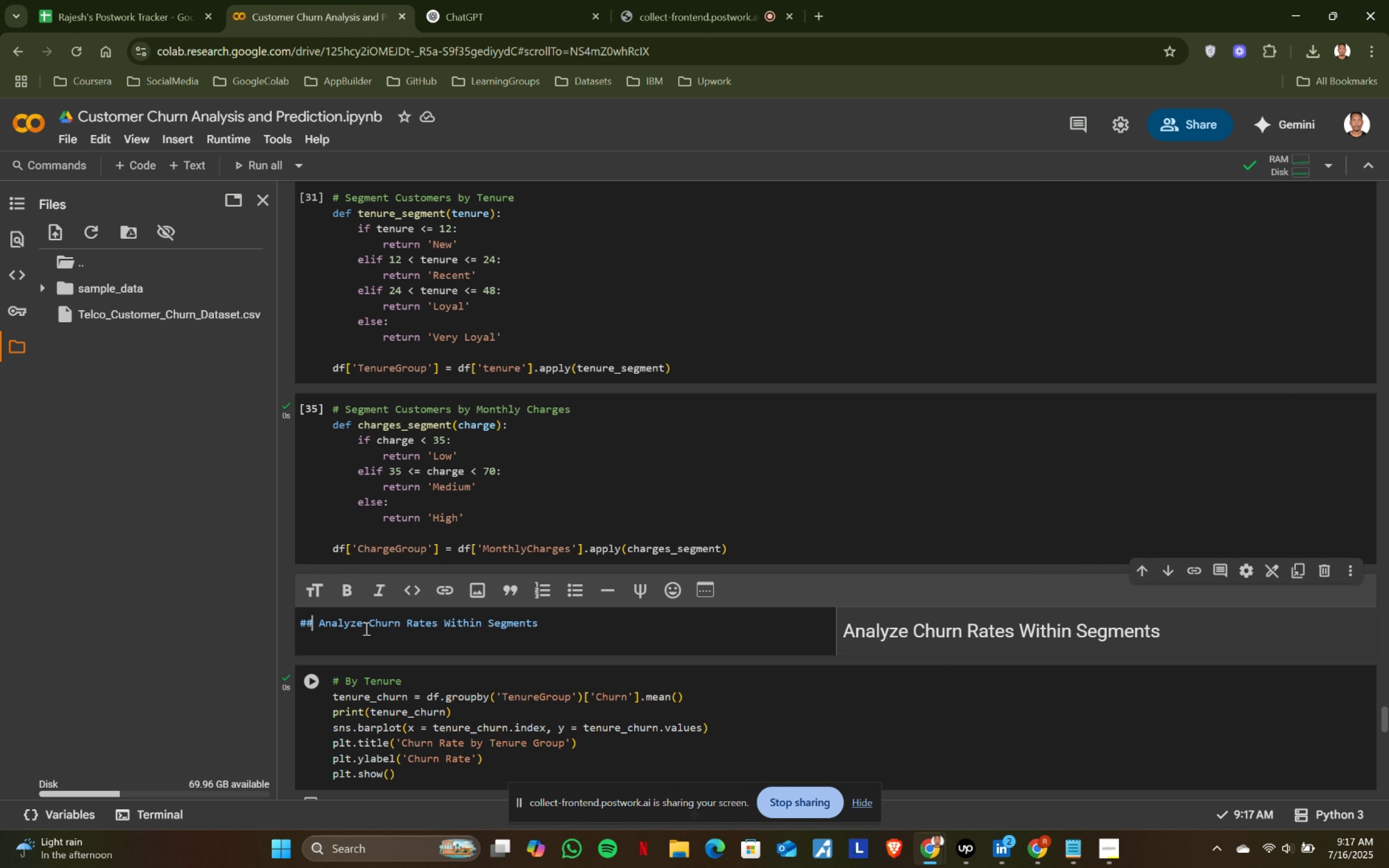 
key(Shift+3)
 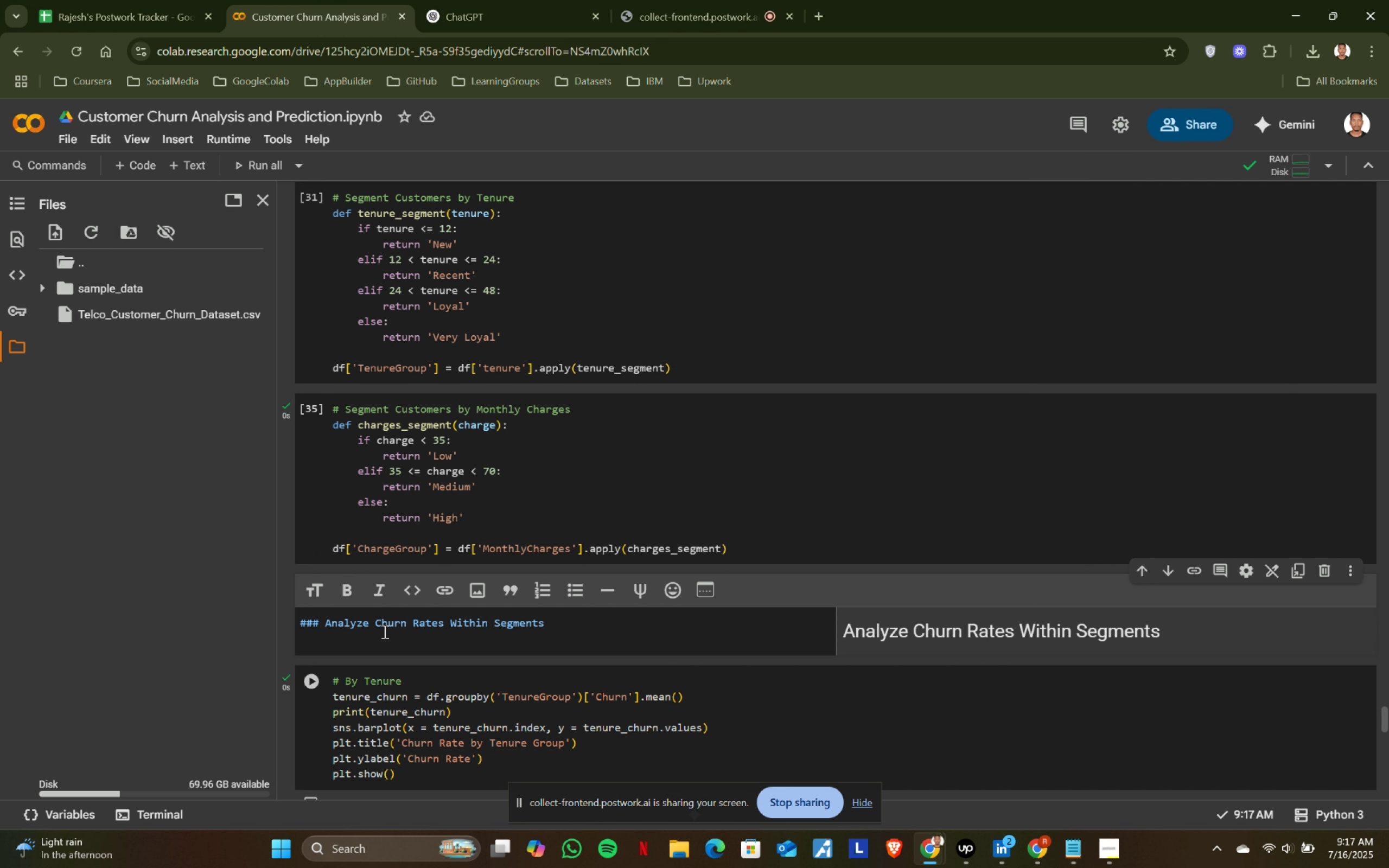 
key(Shift+ShiftRight)
 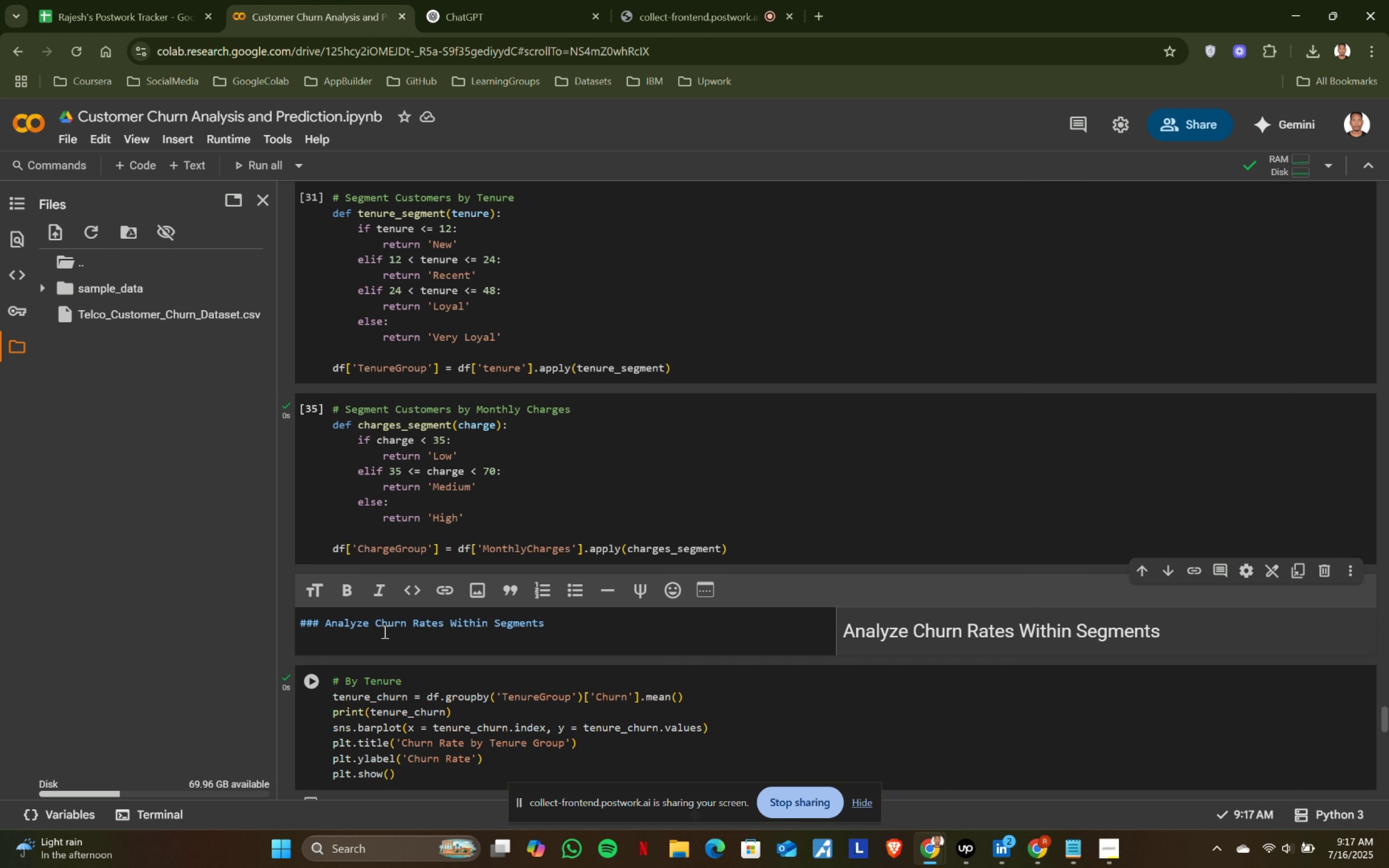 
key(Shift+Enter)
 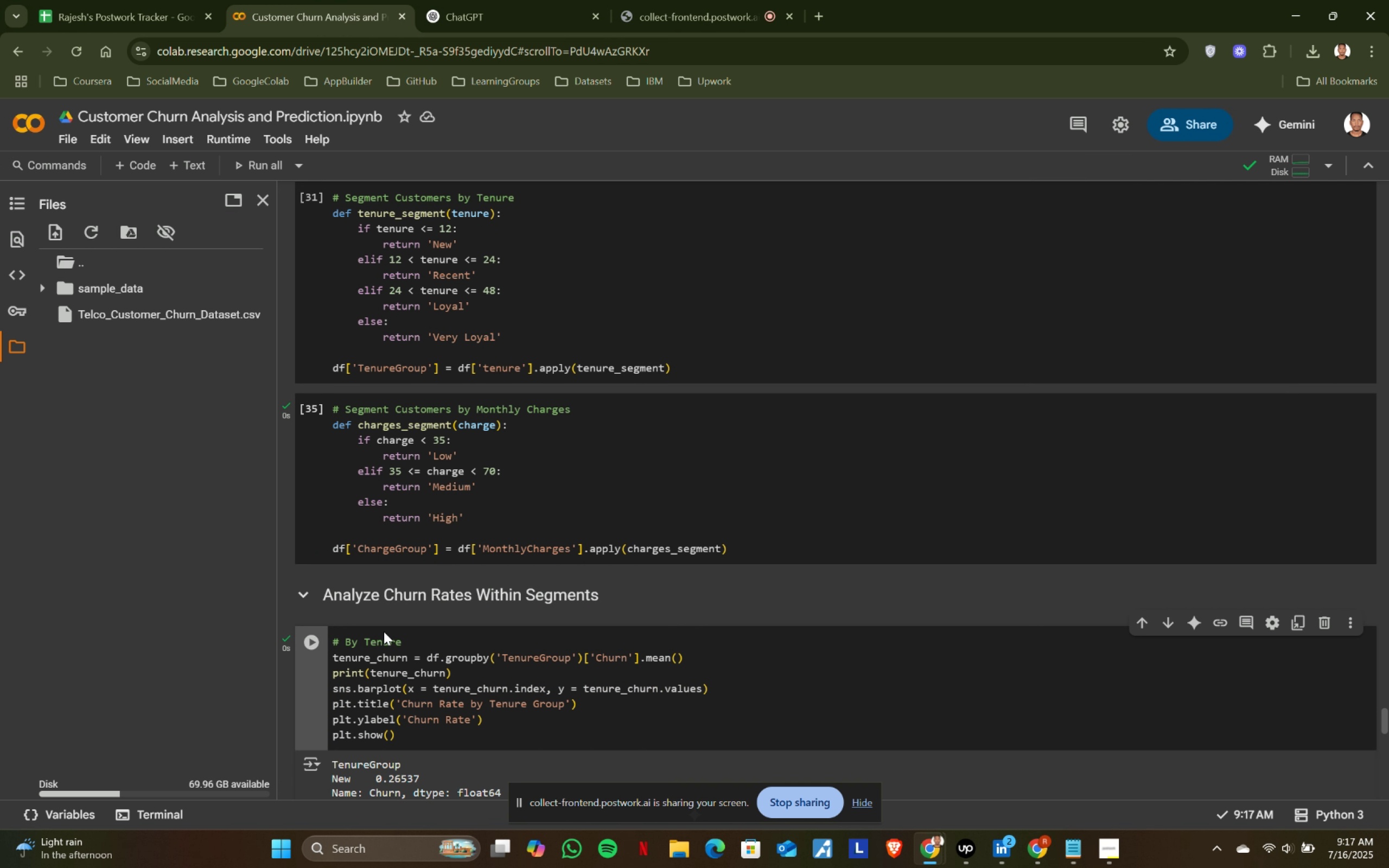 
scroll: coordinate [512, 603], scroll_direction: down, amount: 10.0
 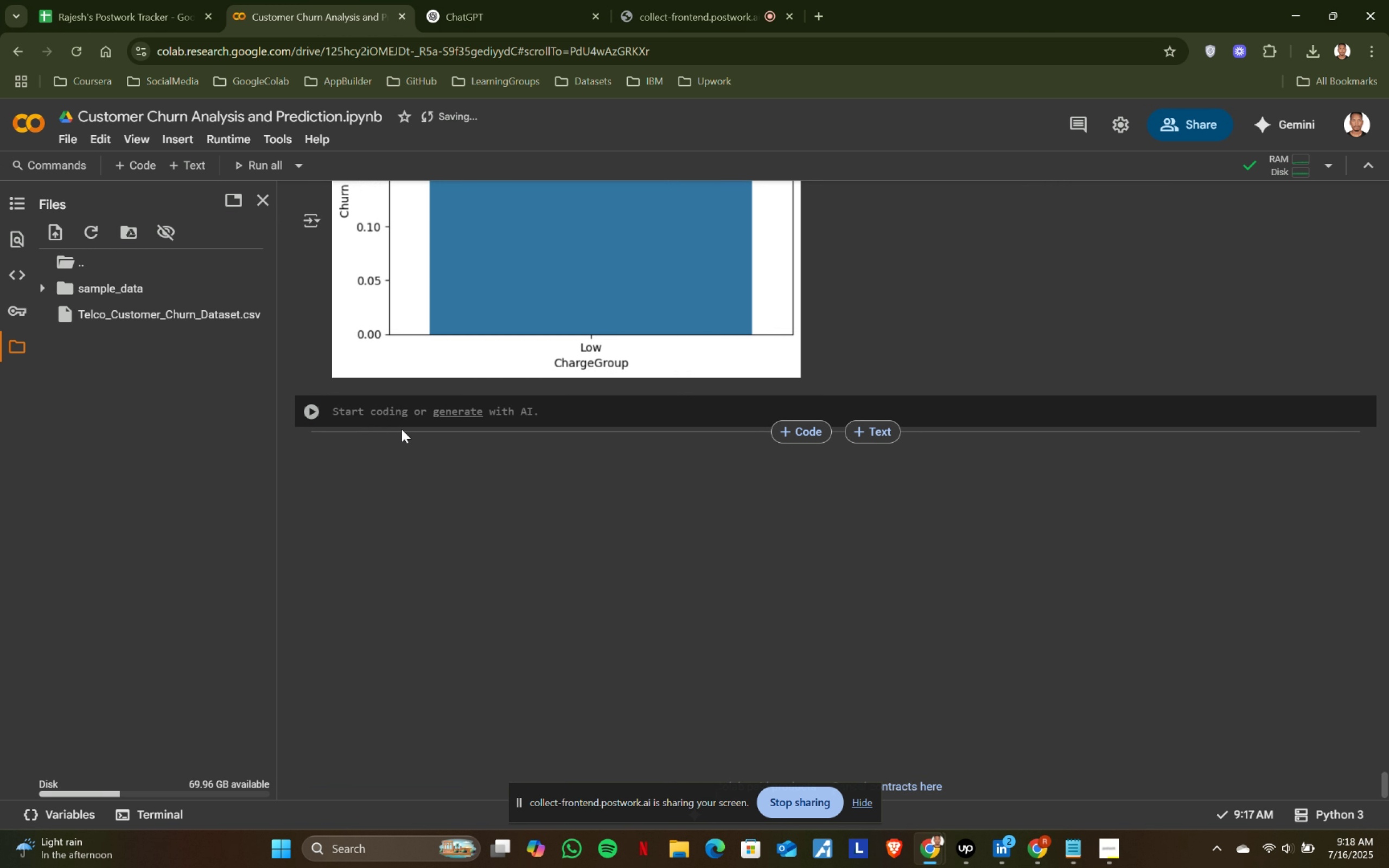 
left_click([371, 416])
 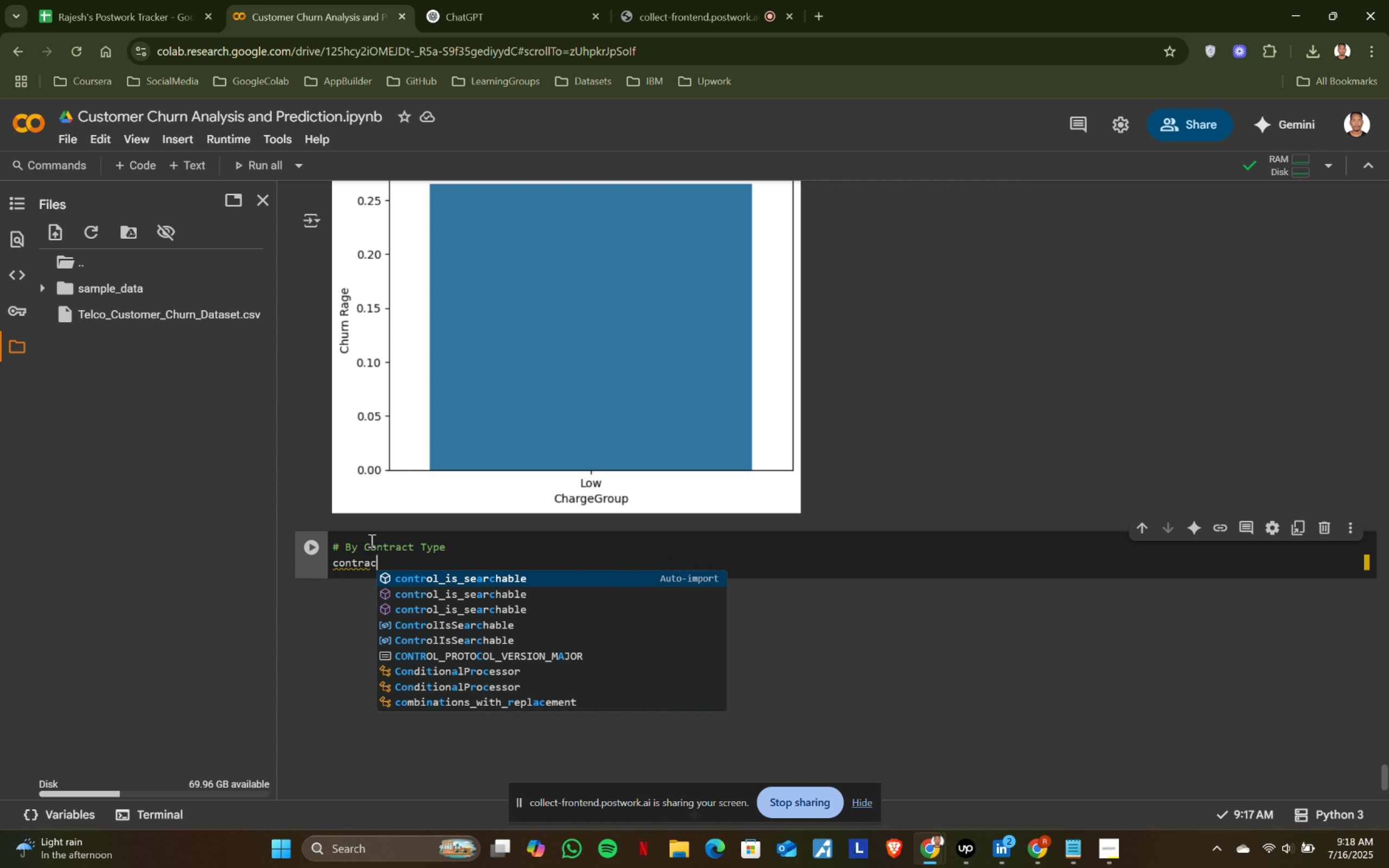 
wait(22.46)
 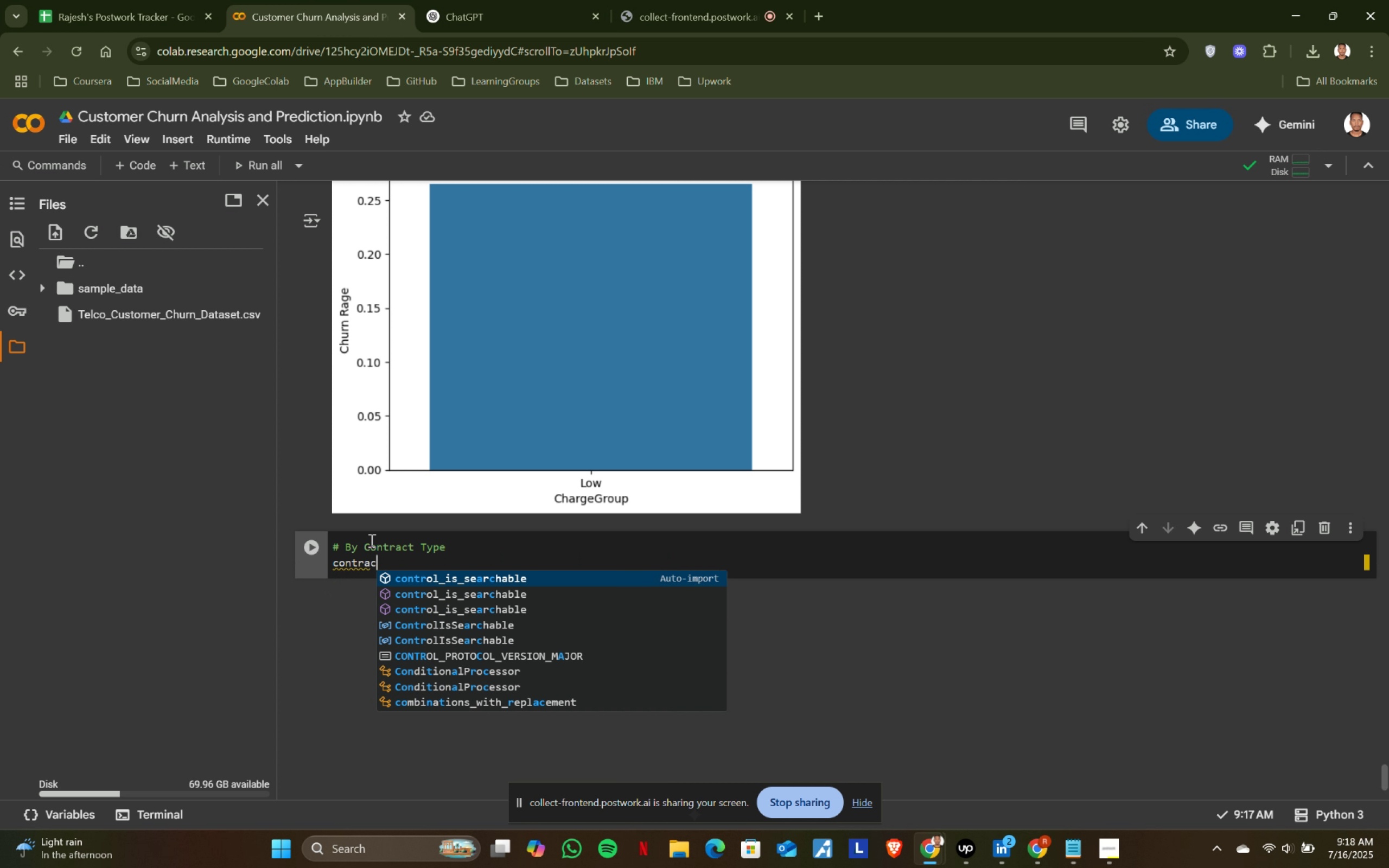 
scroll: coordinate [370, 415], scroll_direction: up, amount: 3.0
 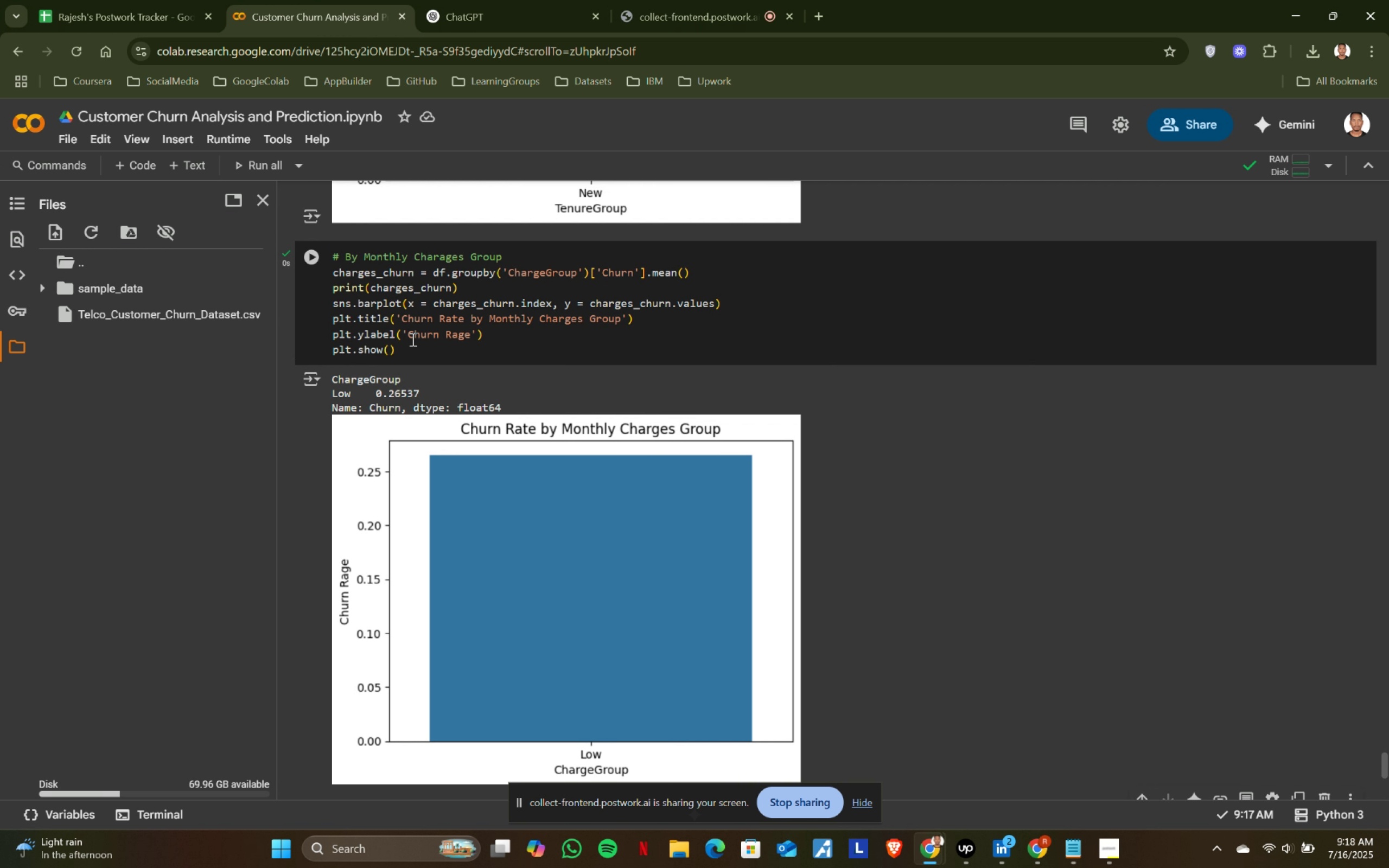 
scroll: coordinate [415, 412], scroll_direction: down, amount: 2.0
 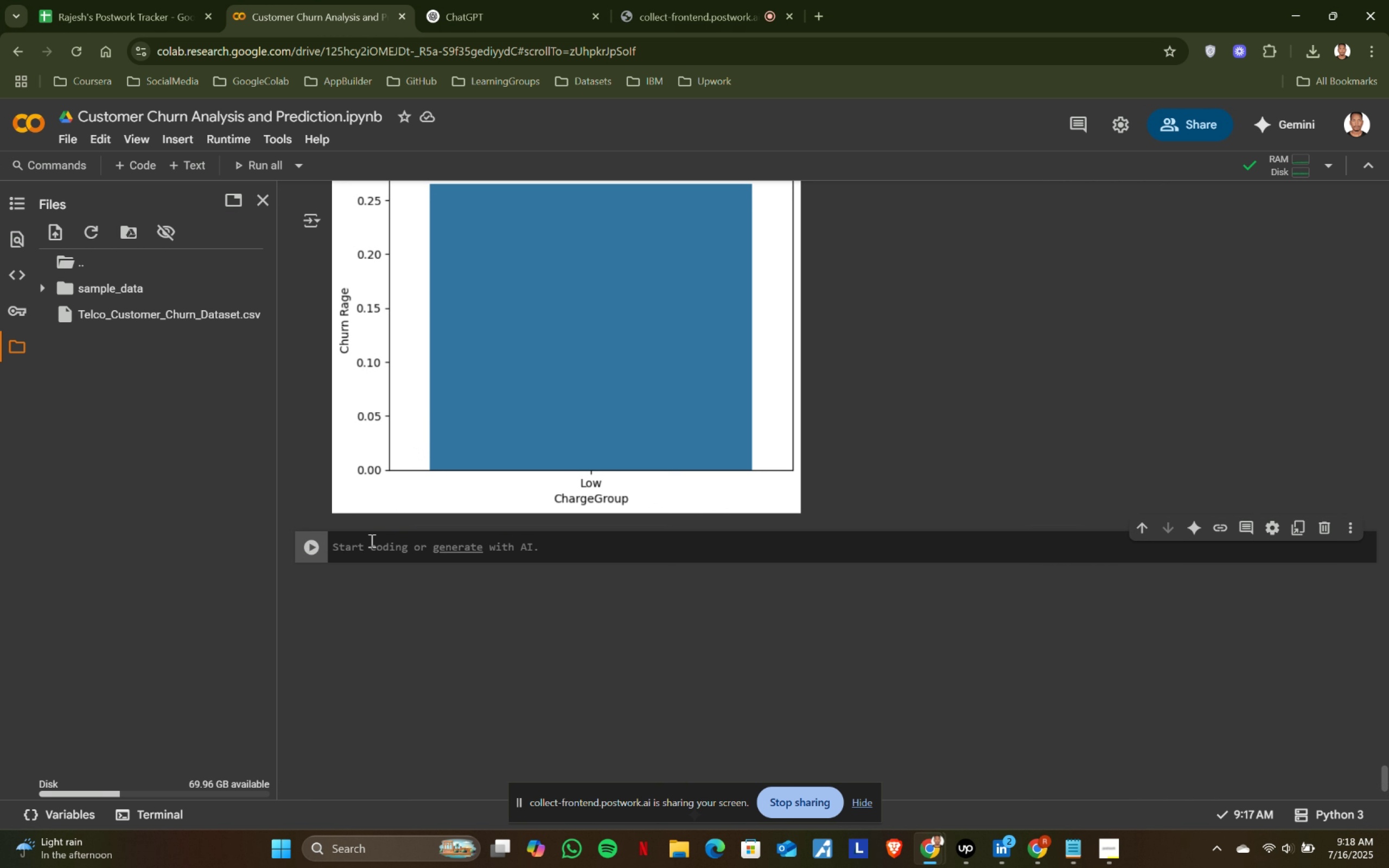 
type(# By Contract Type)
 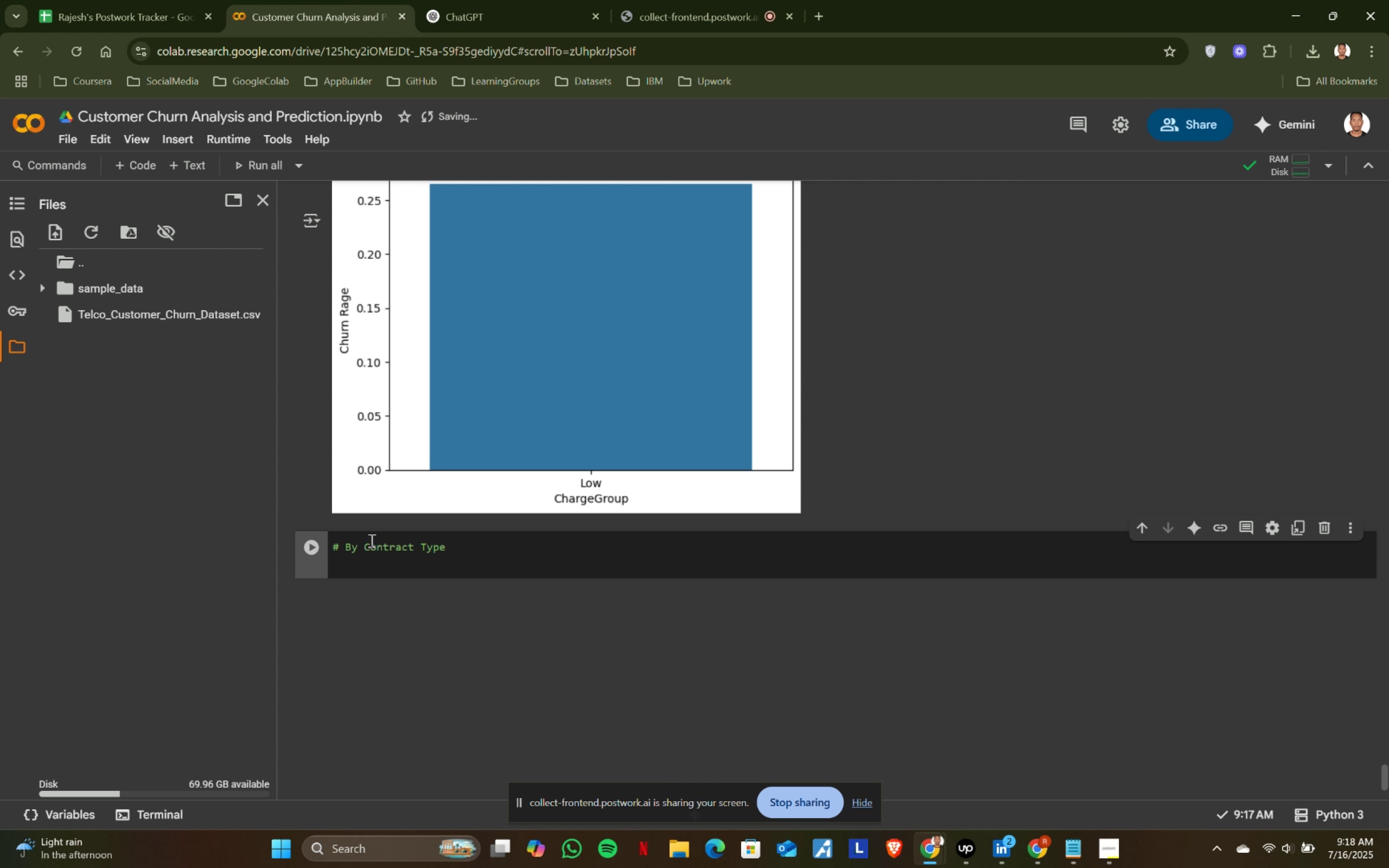 
 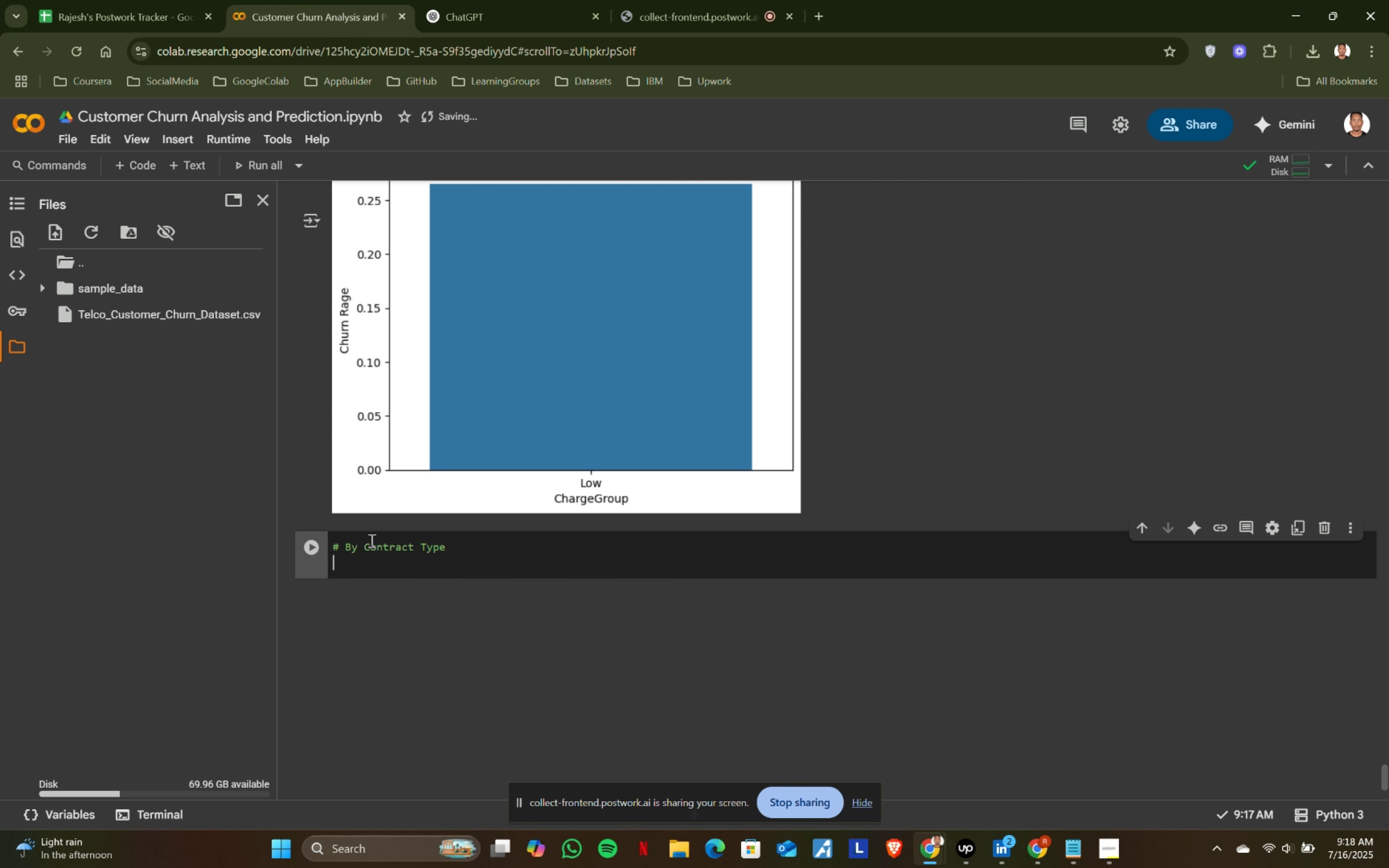 
key(Enter)
 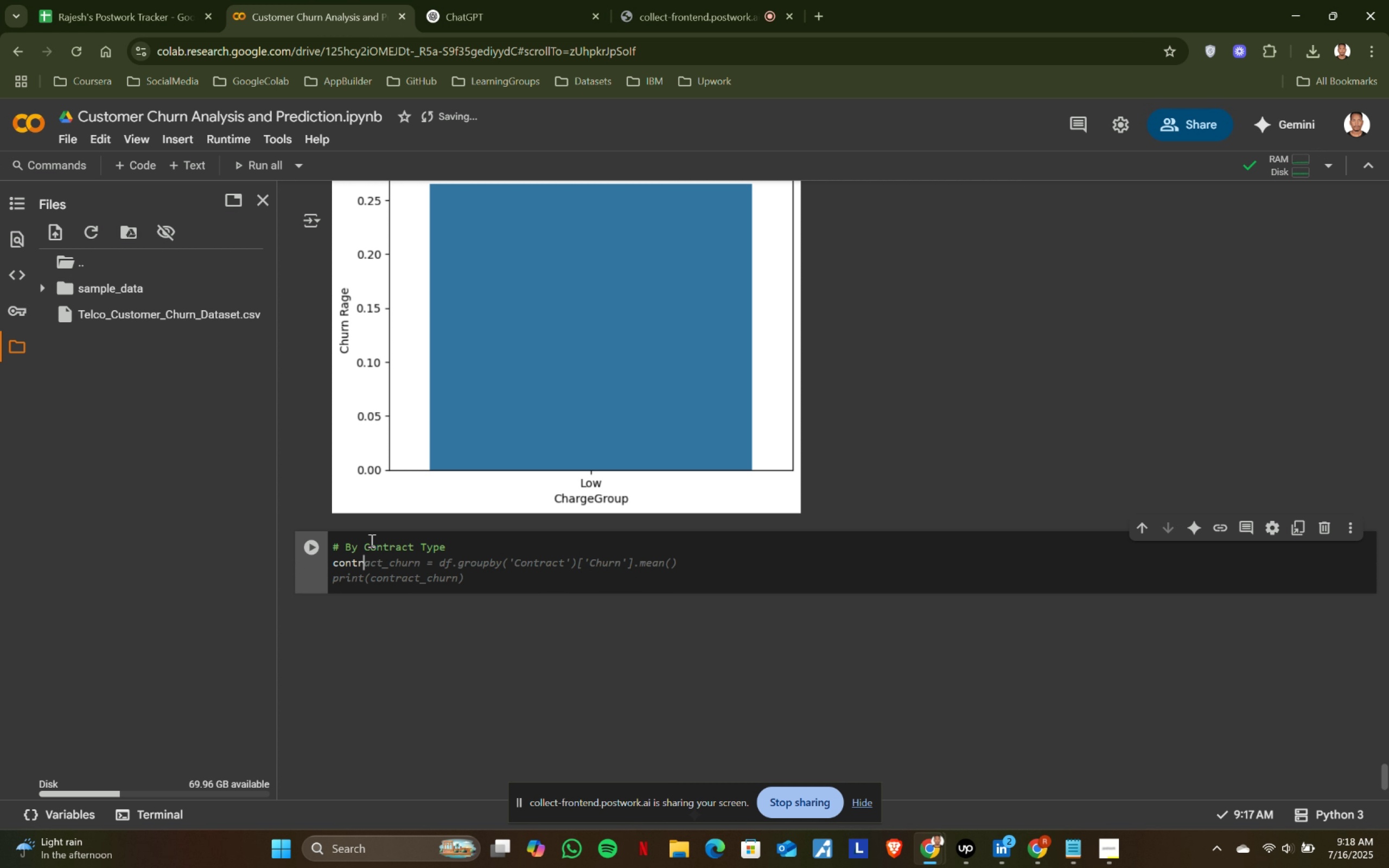 
type(contract)
key(Backspace)
type(t_churn = df.groupby('Contract)
 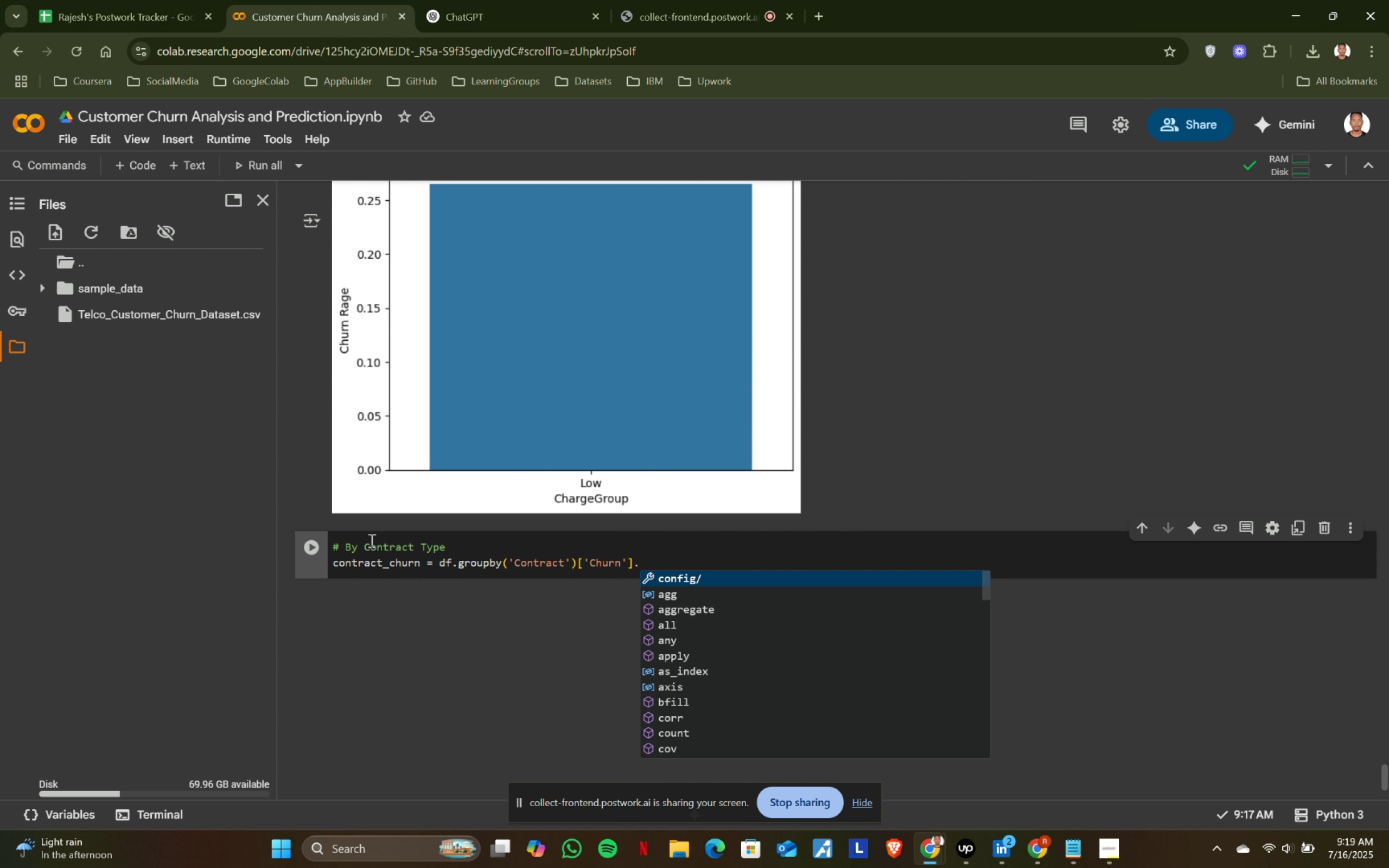 
key(ArrowRight)
 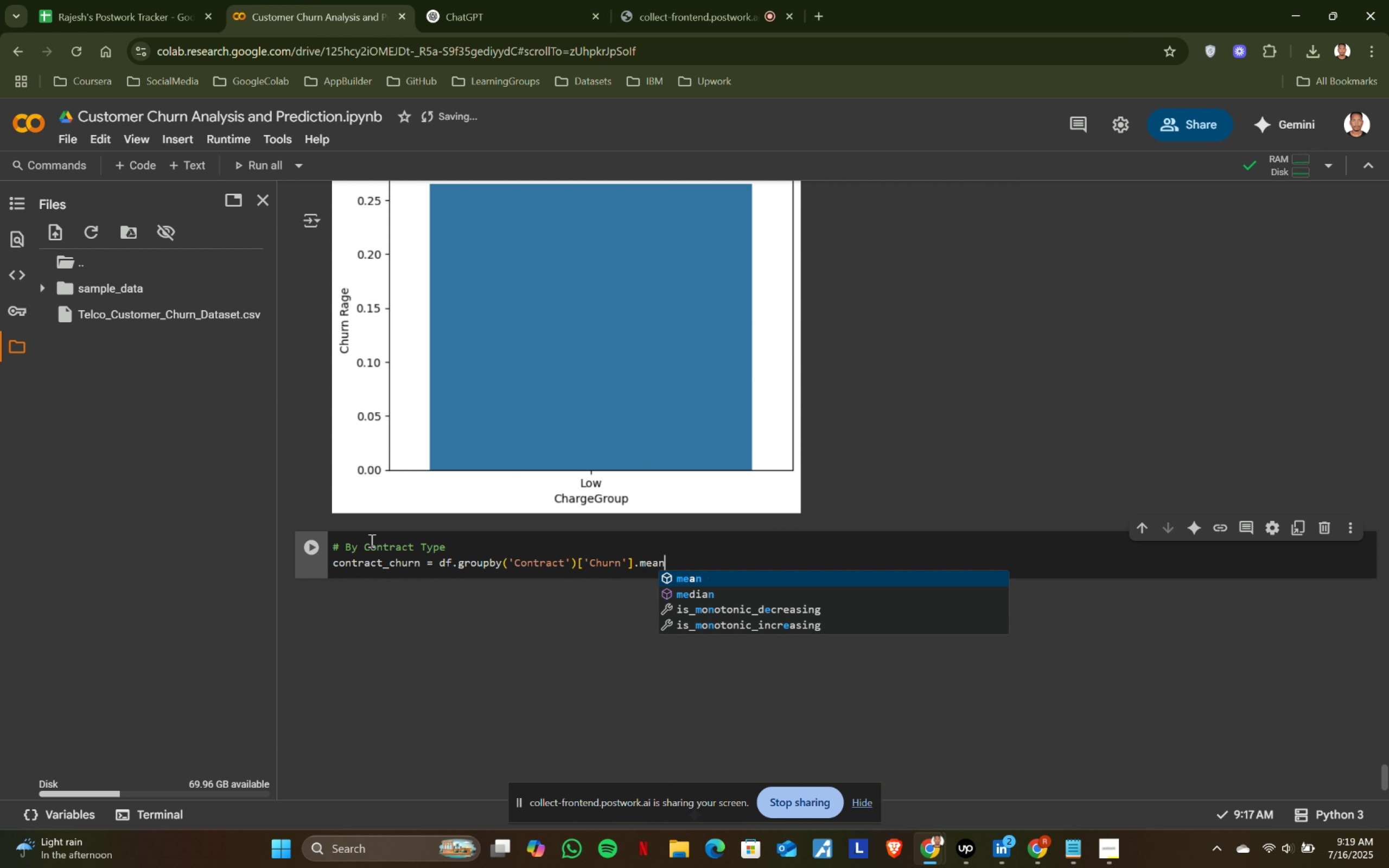 
key(ArrowRight)
 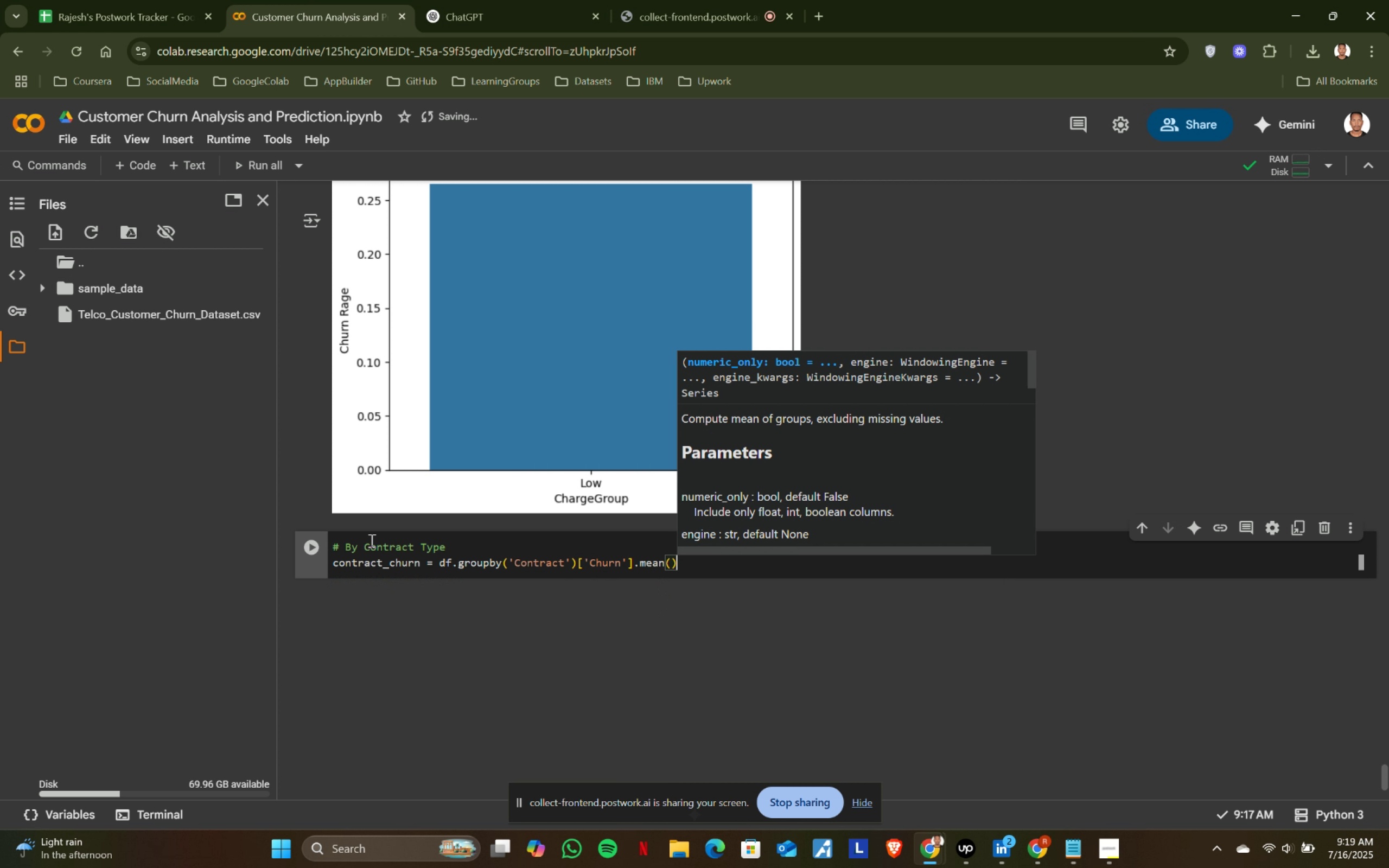 
type(['Churn)
 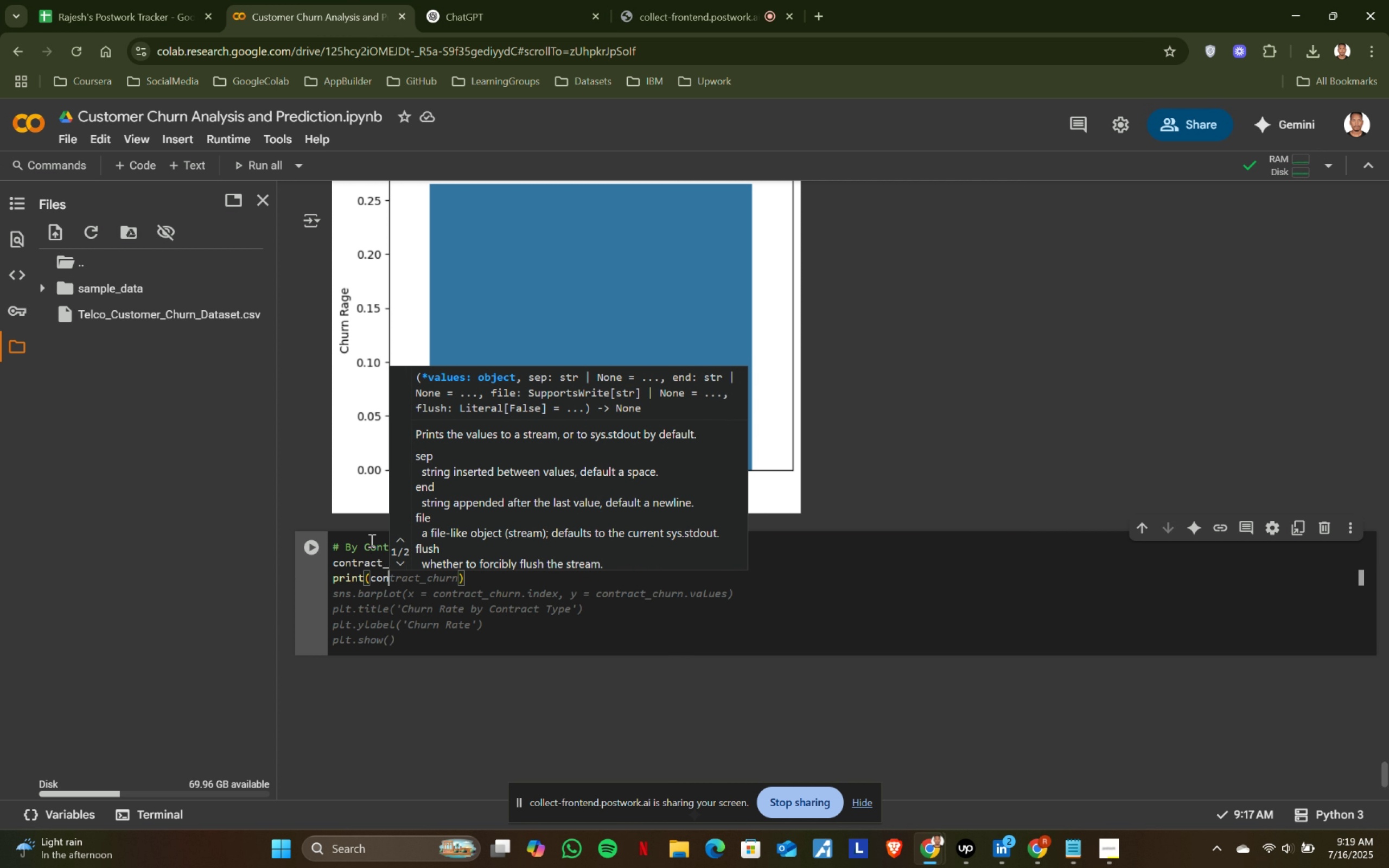 
key(ArrowRight)
 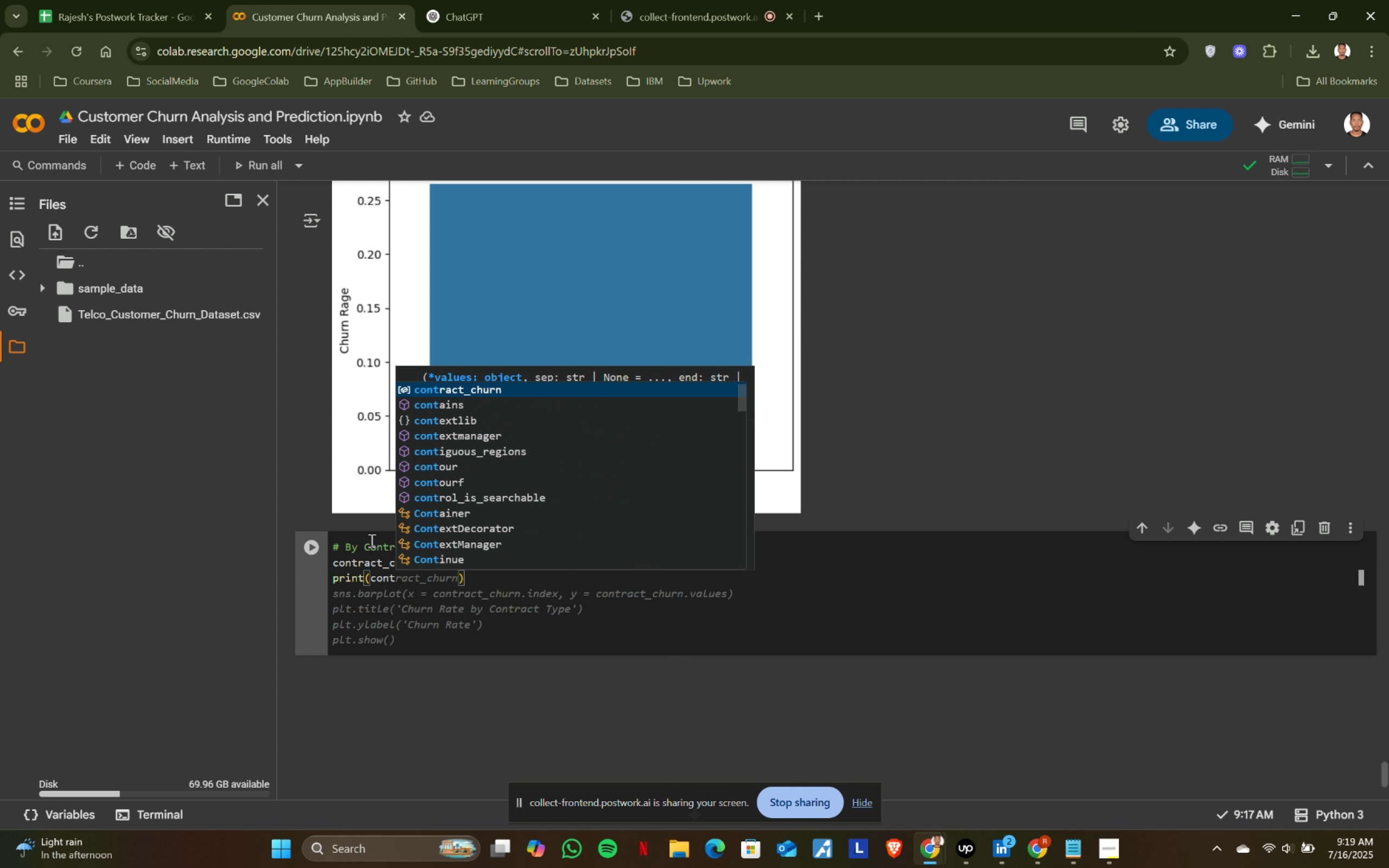 
key(ArrowRight)
 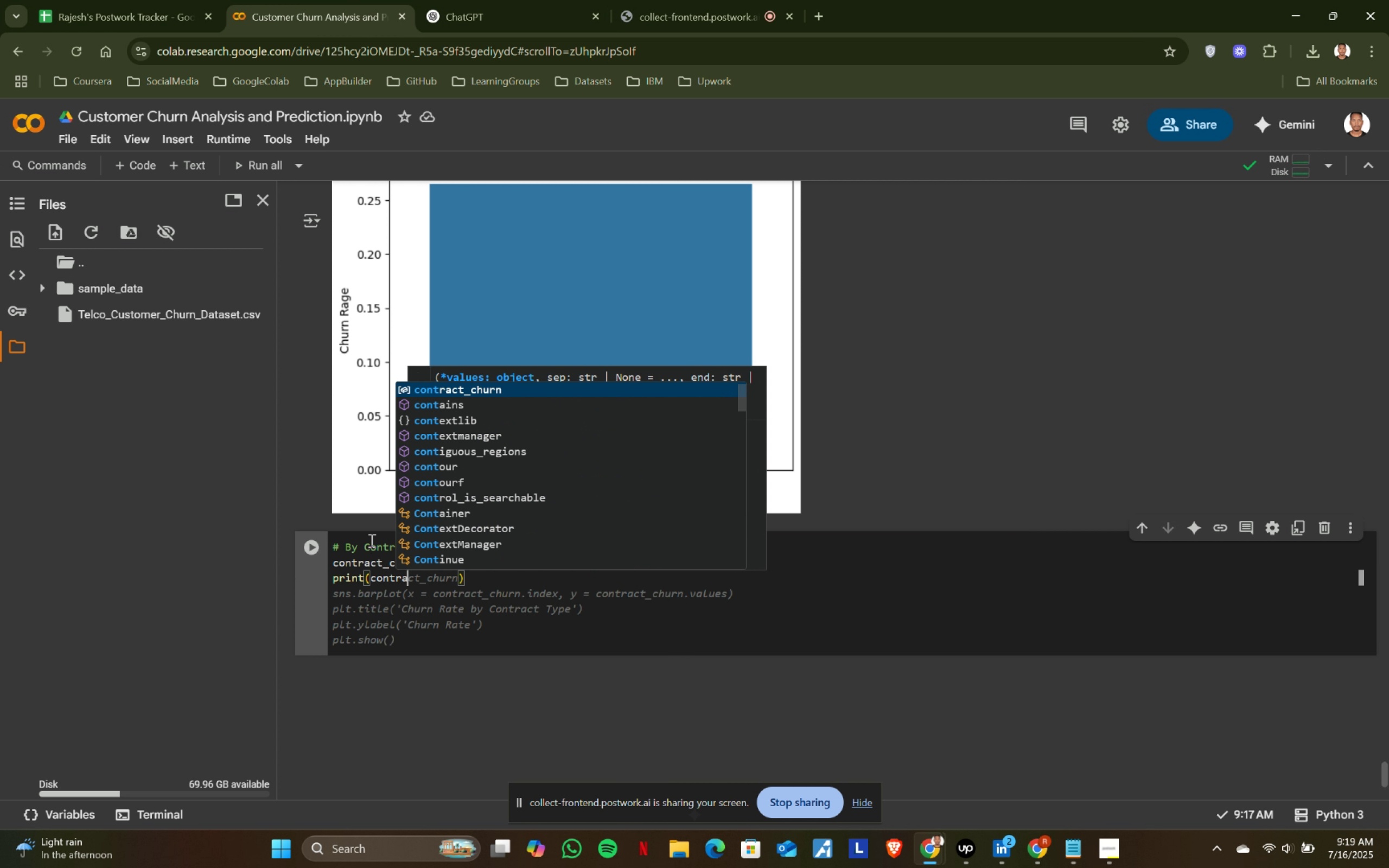 
type(.mena)
key(Backspace)
key(Backspace)
type(an()
 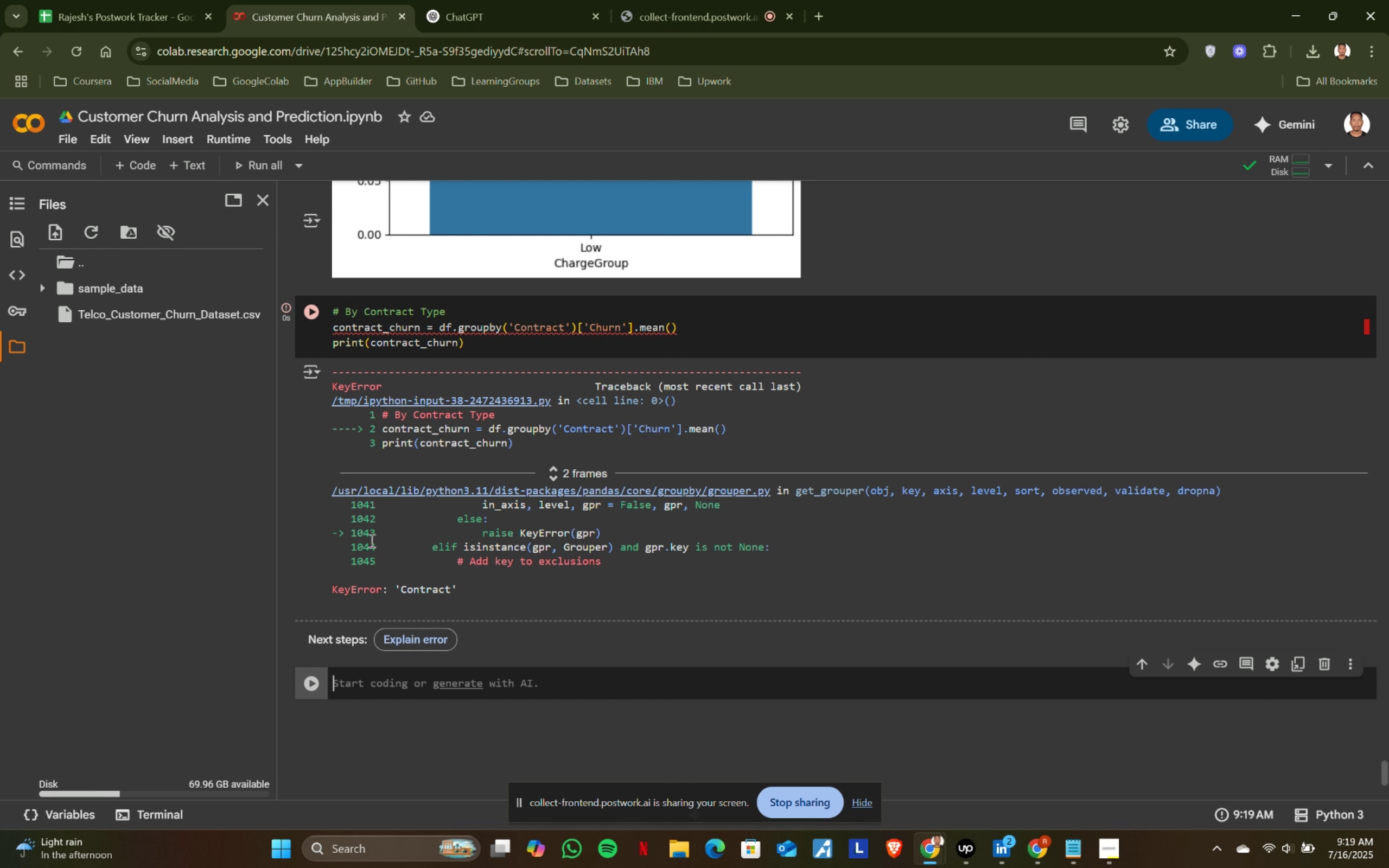 
key(ArrowRight)
 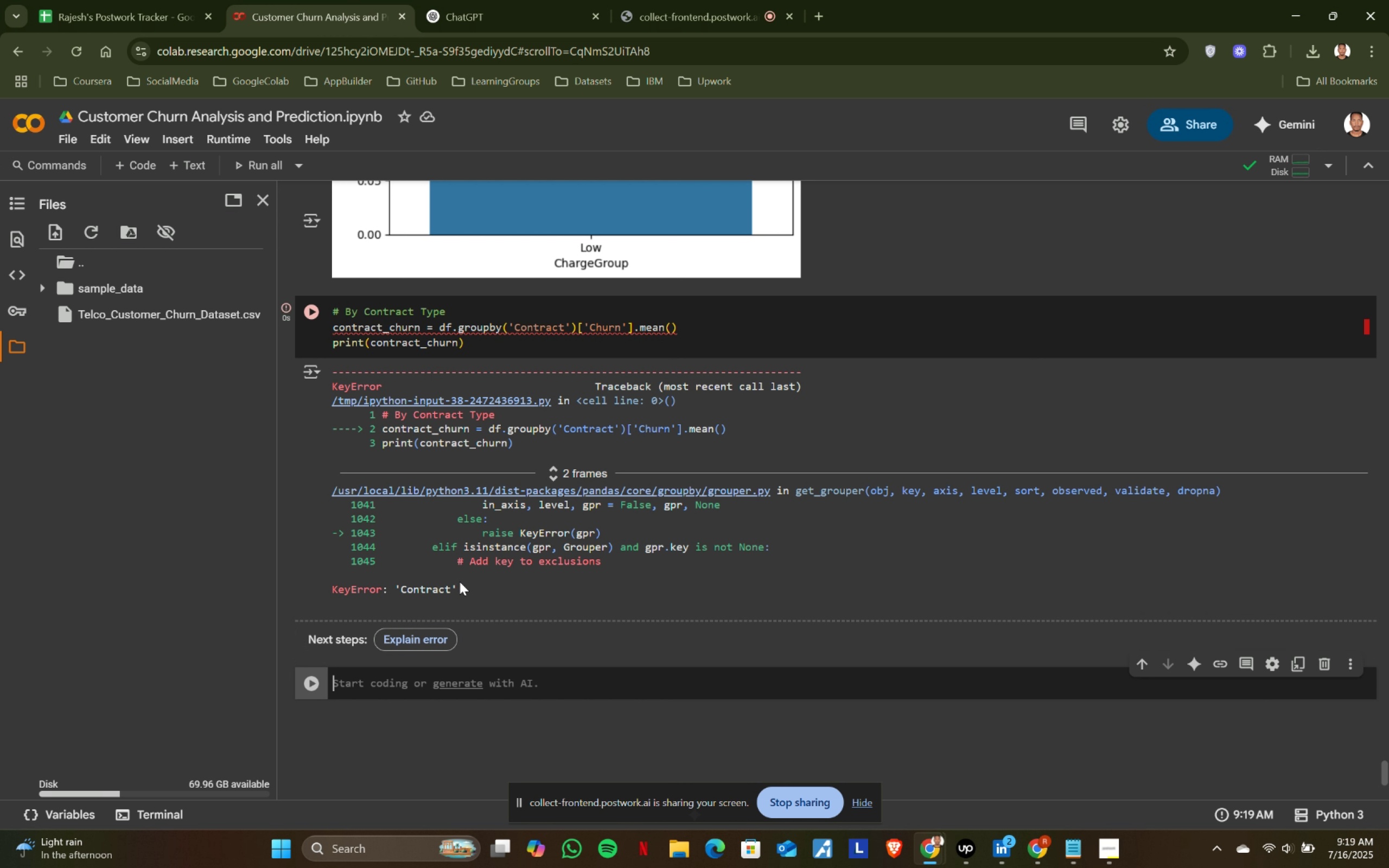 
key(Enter)
 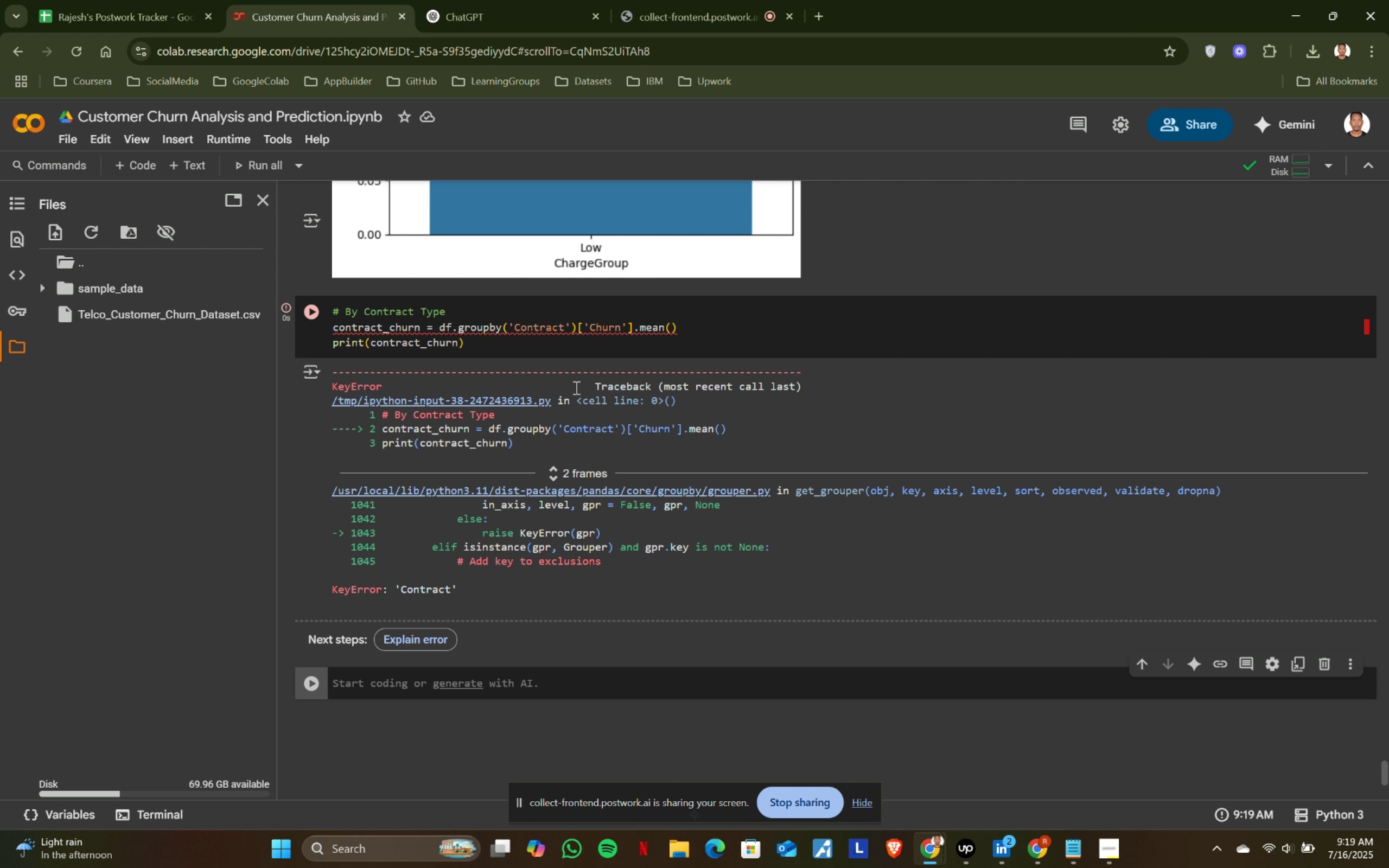 
type(print(contract_churn)
 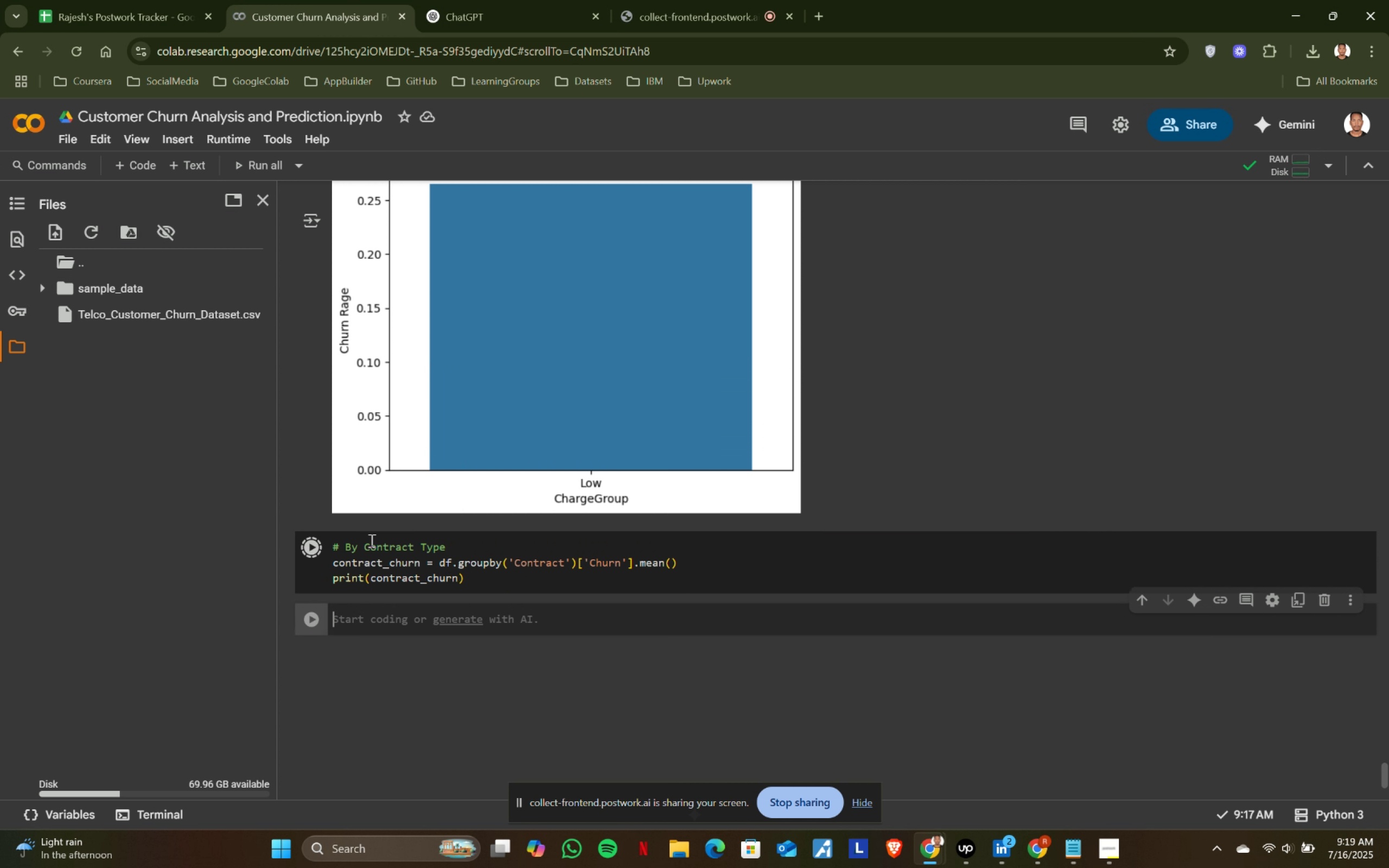 
 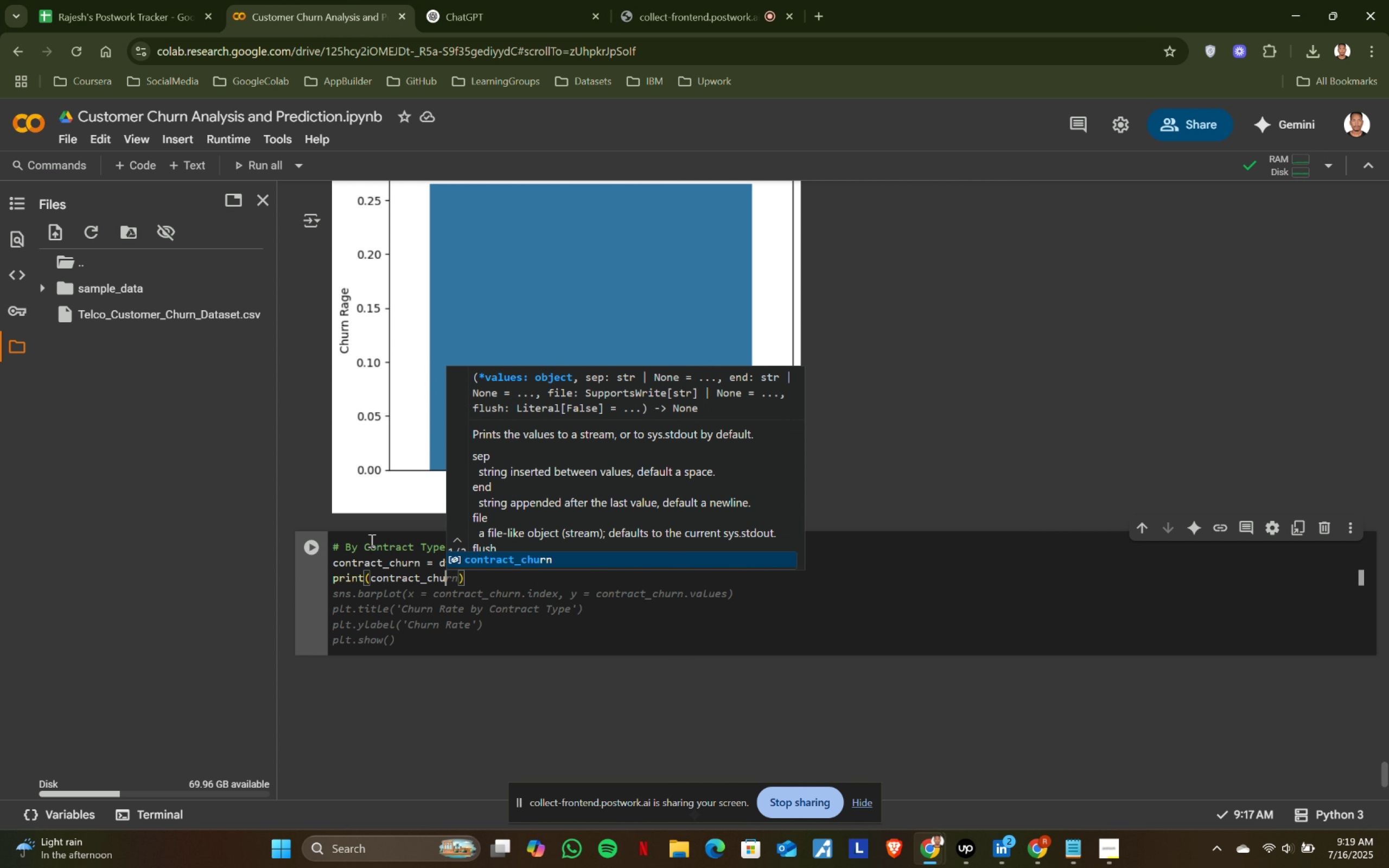 
key(Shift+Enter)
 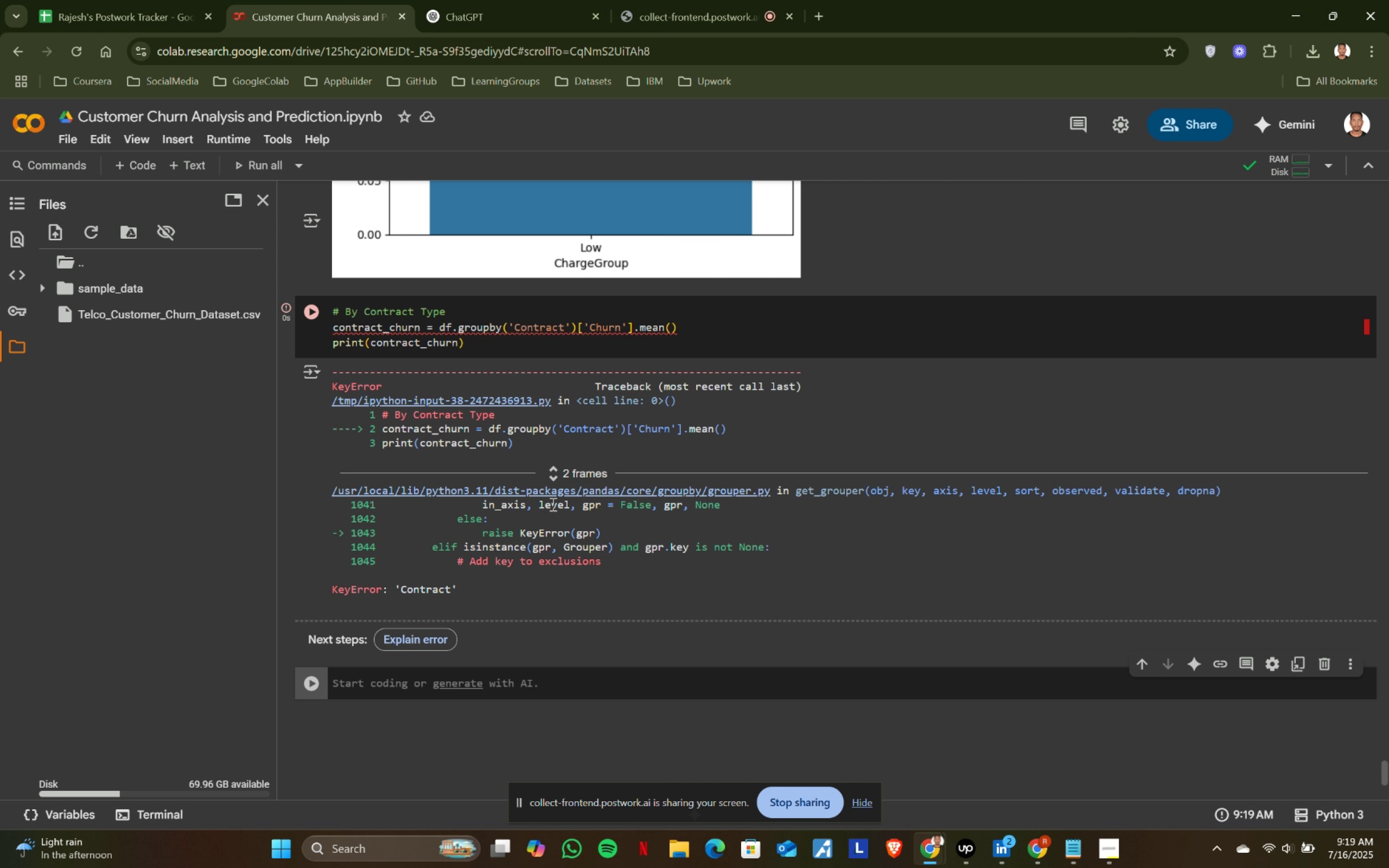 
scroll: coordinate [542, 524], scroll_direction: up, amount: 27.0
 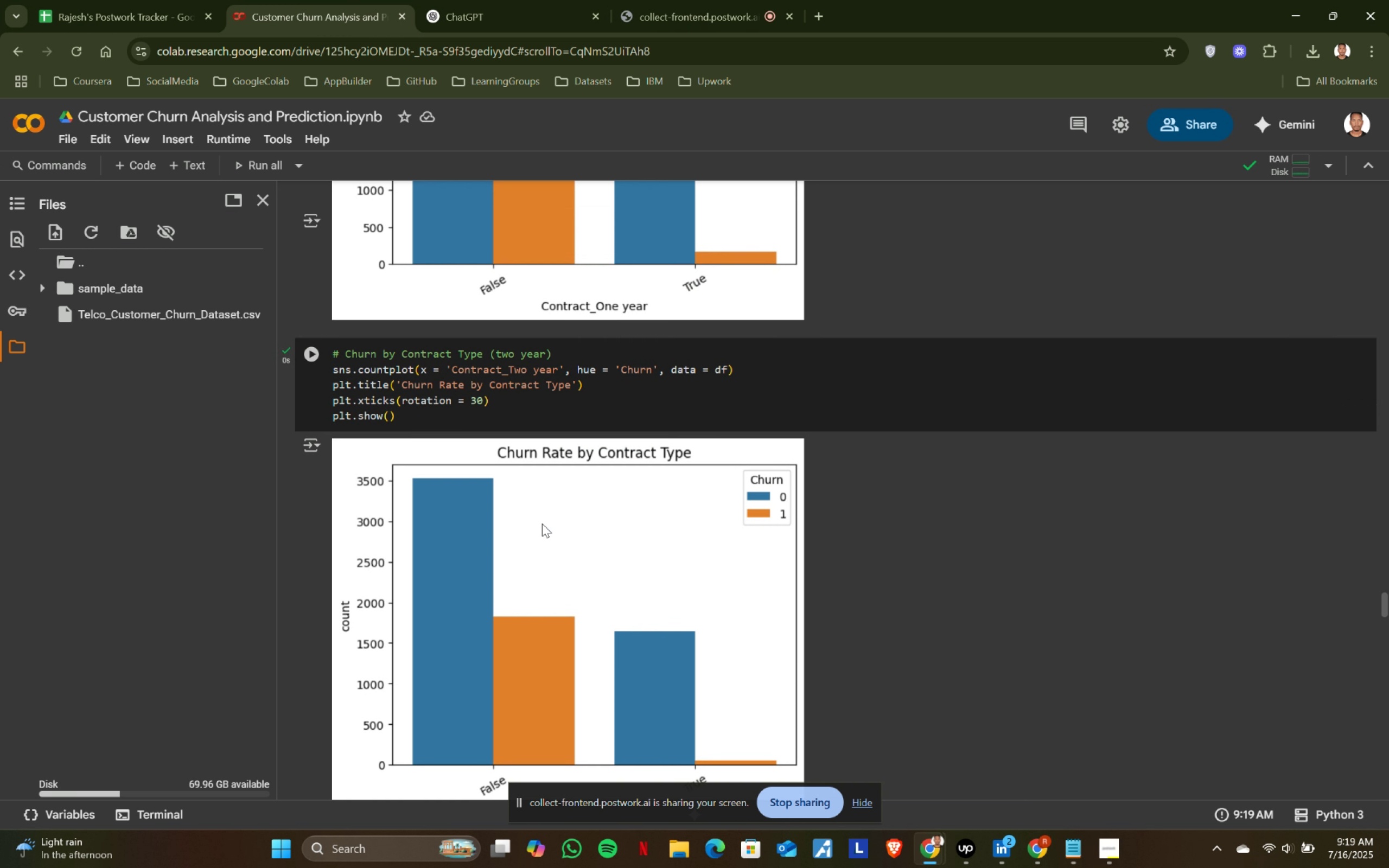 
scroll: coordinate [543, 542], scroll_direction: down, amount: 23.0
 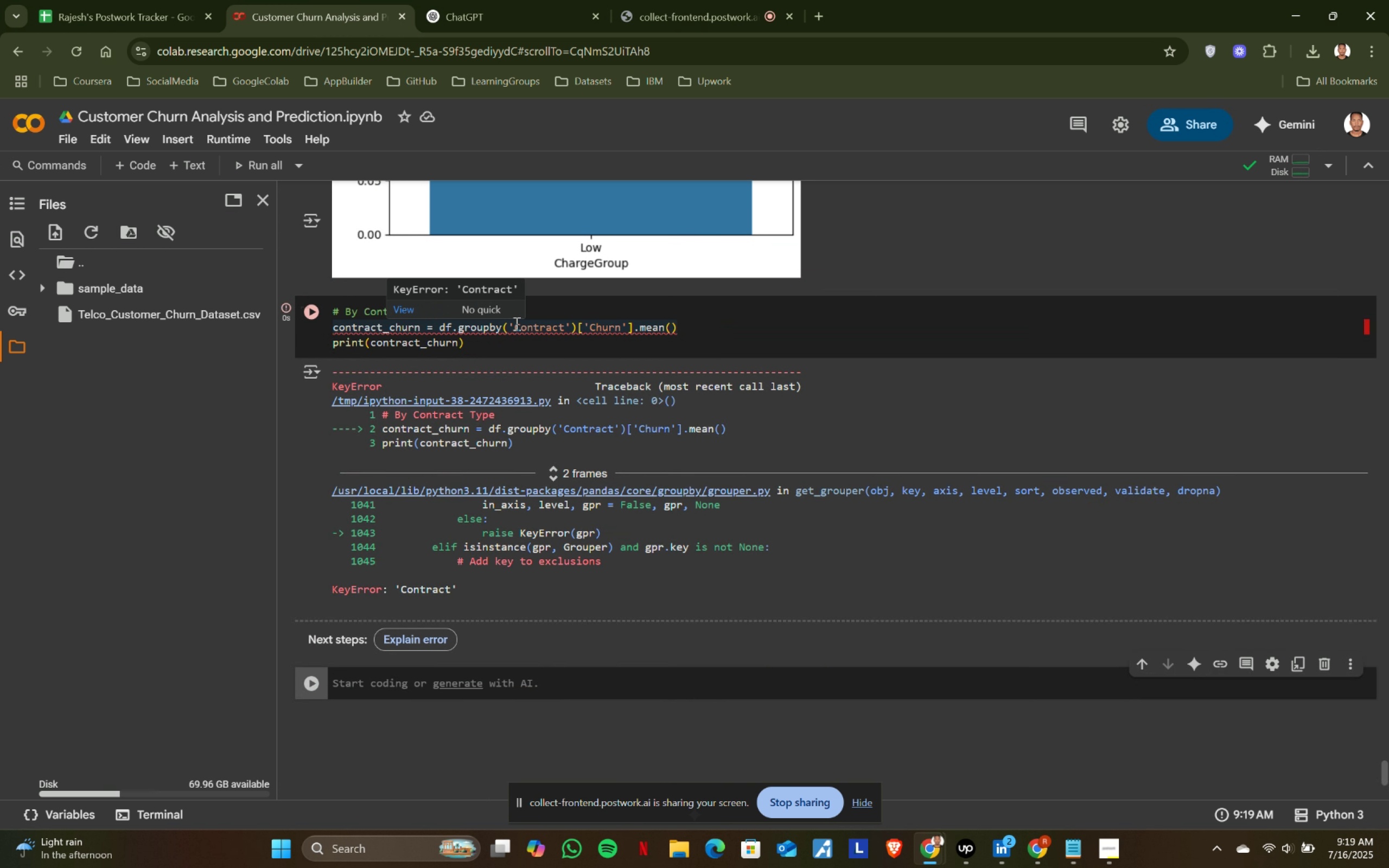 
scroll: coordinate [597, 397], scroll_direction: up, amount: 35.0
 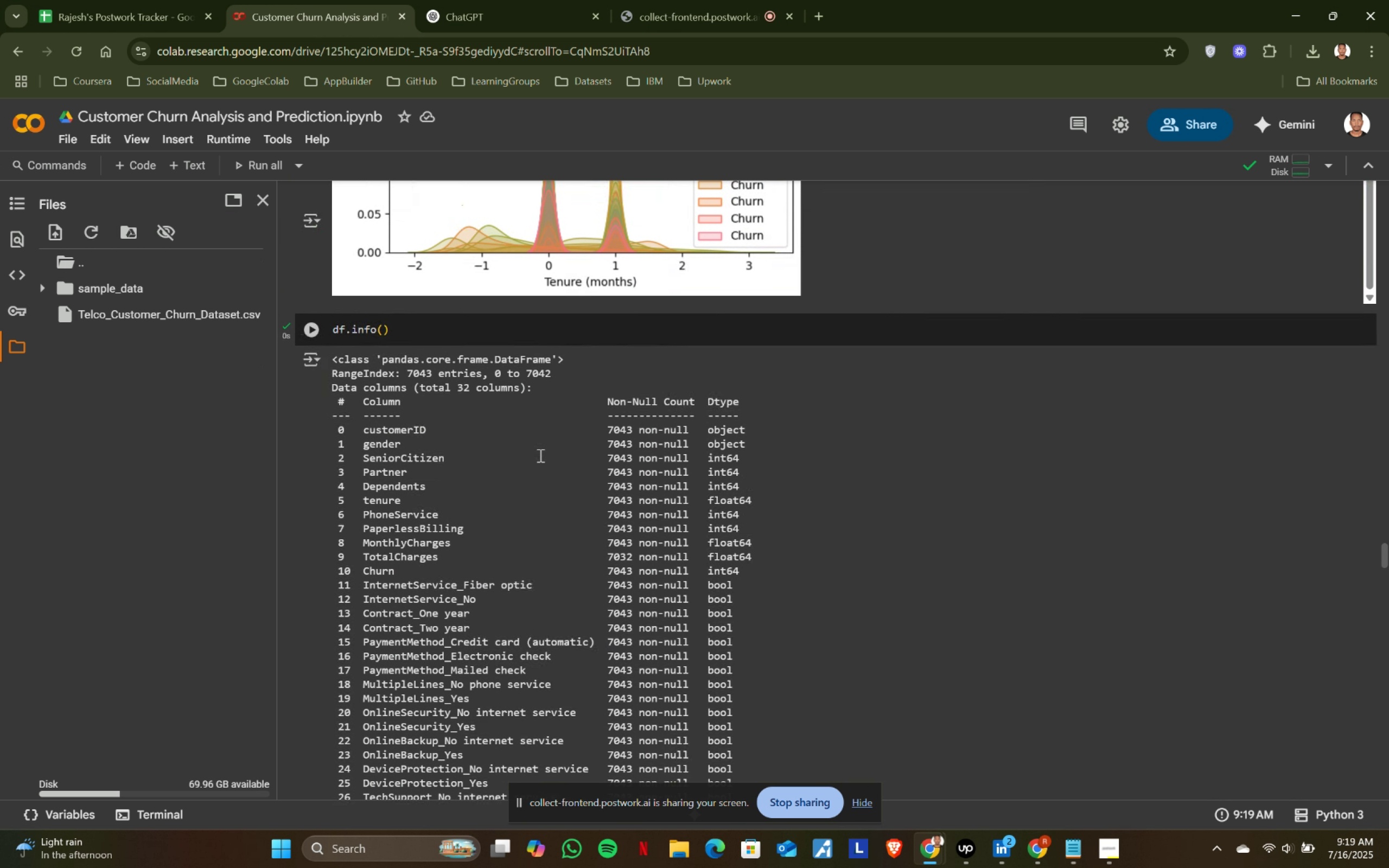 
scroll: coordinate [445, 542], scroll_direction: down, amount: 1.0
 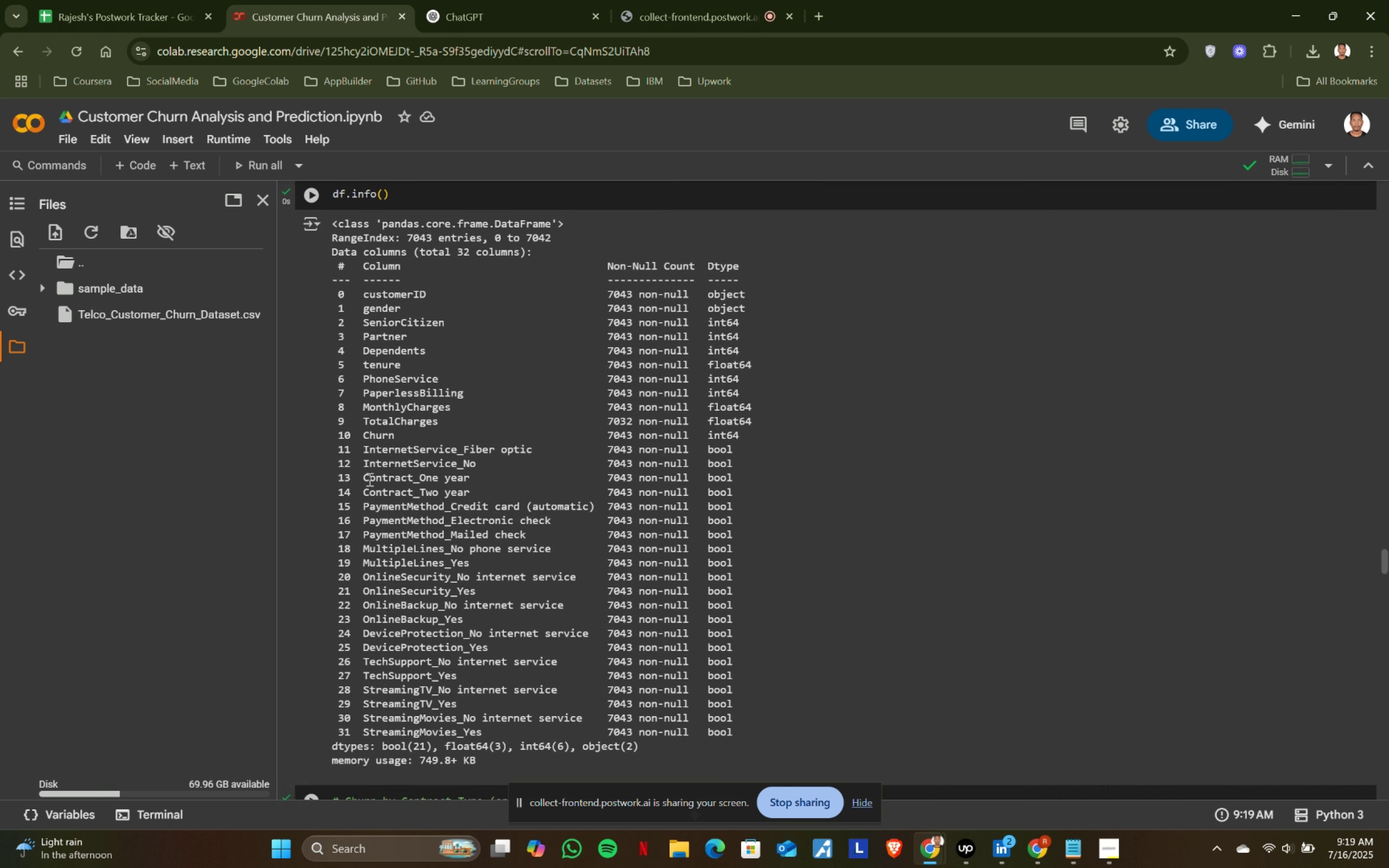 
left_click_drag(start_coordinate=[364, 476], to_coordinate=[471, 476])
 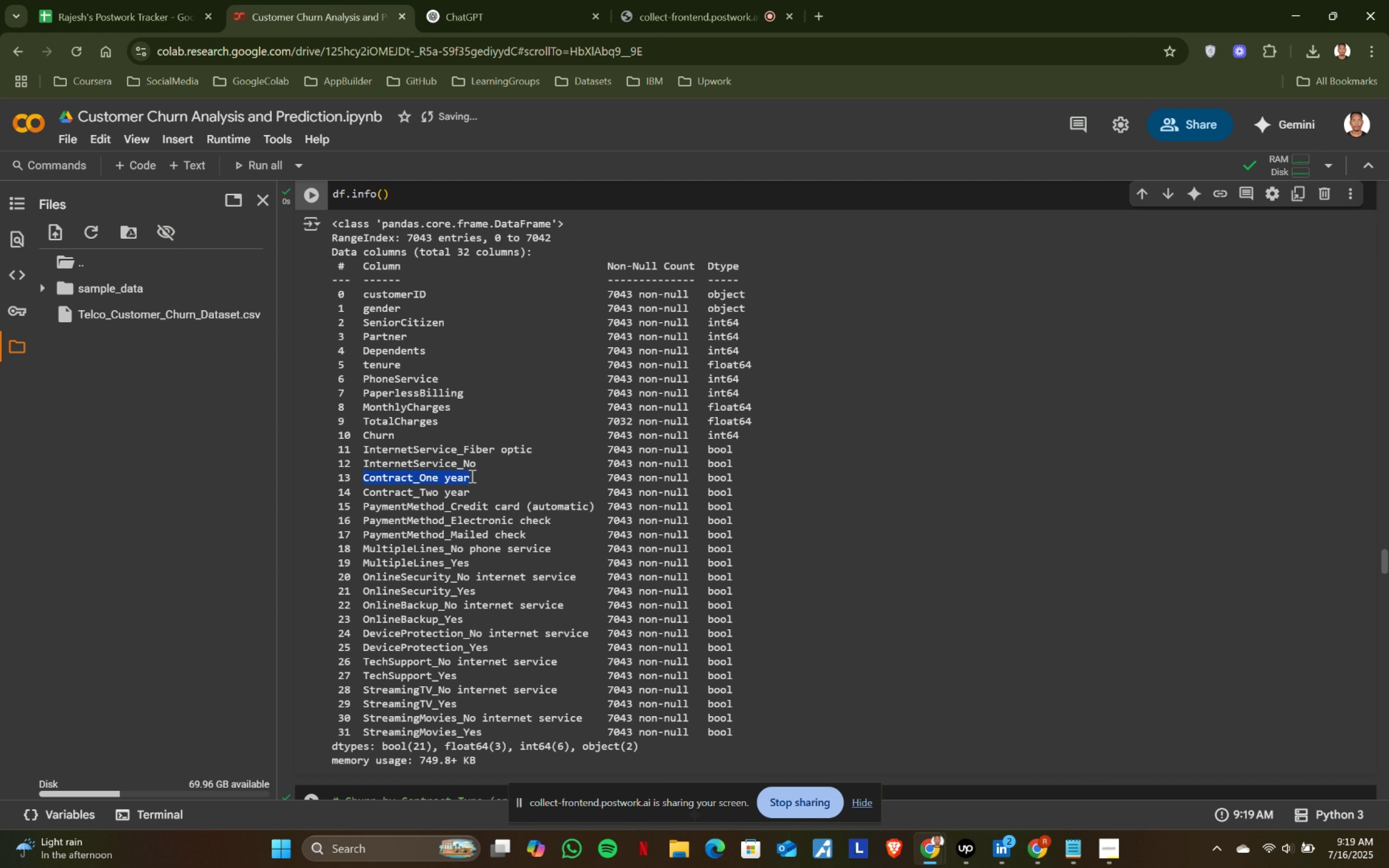 
key(Control+ControlLeft)
 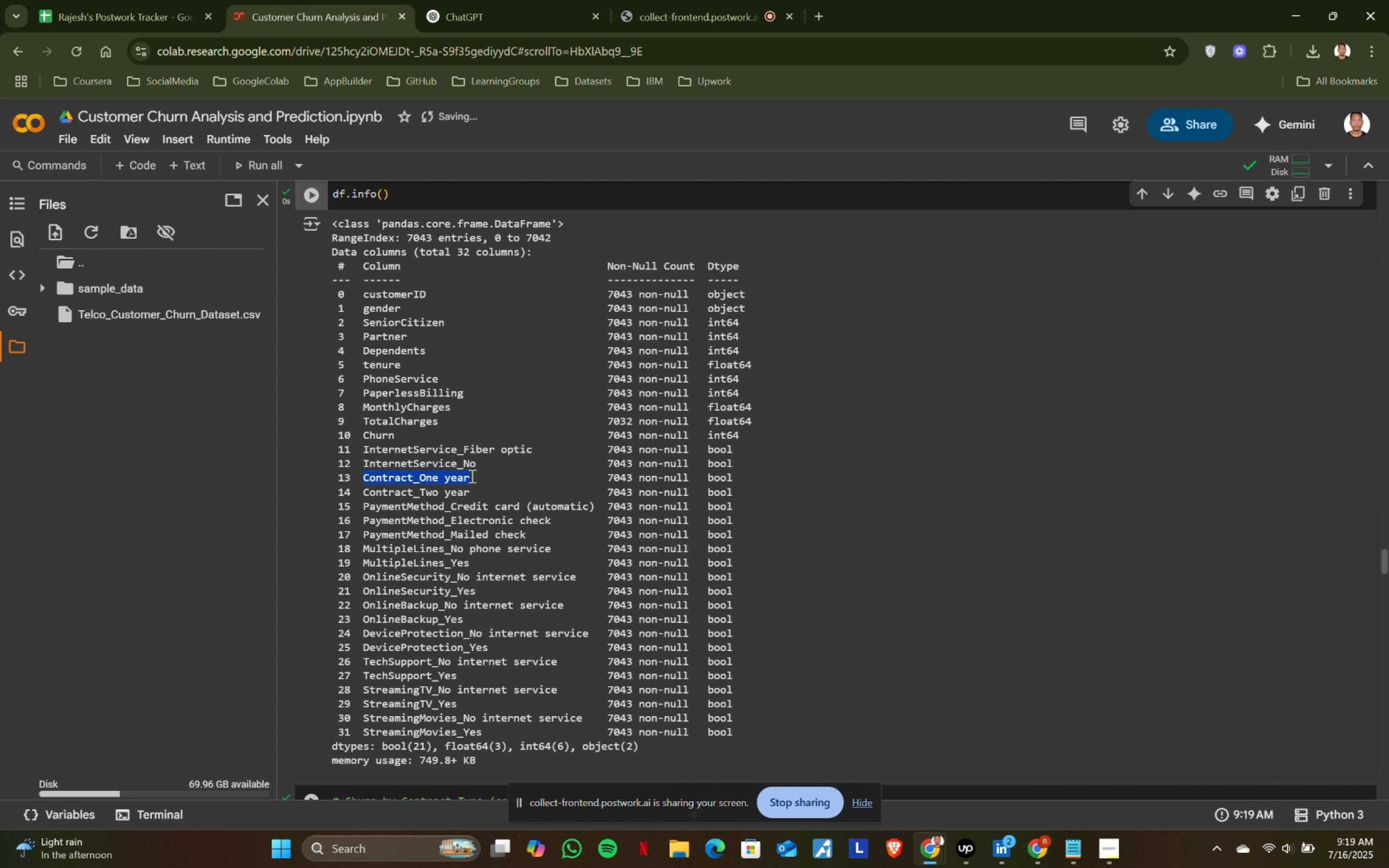 
key(Control+C)
 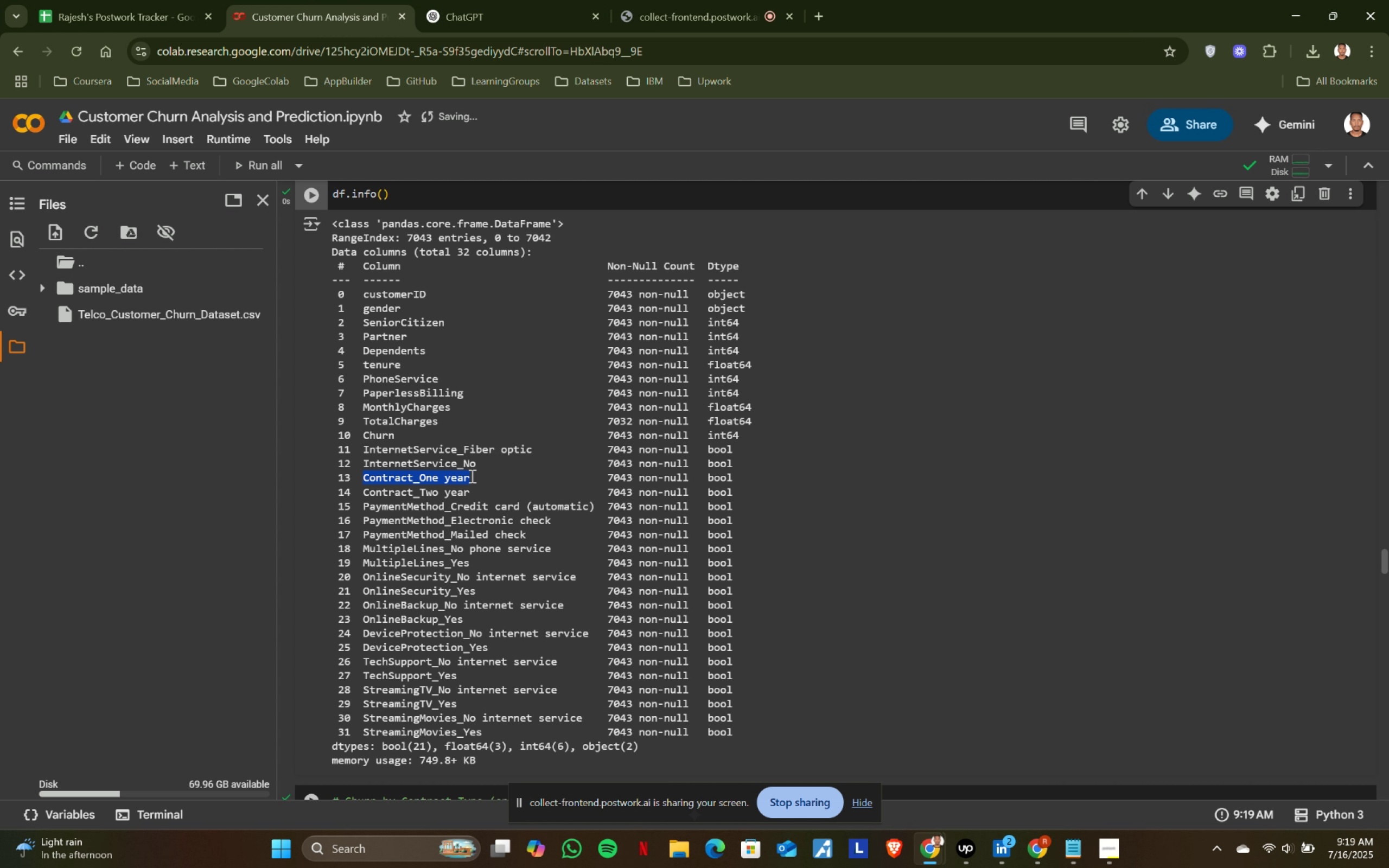 
key(Alt+Tab)
 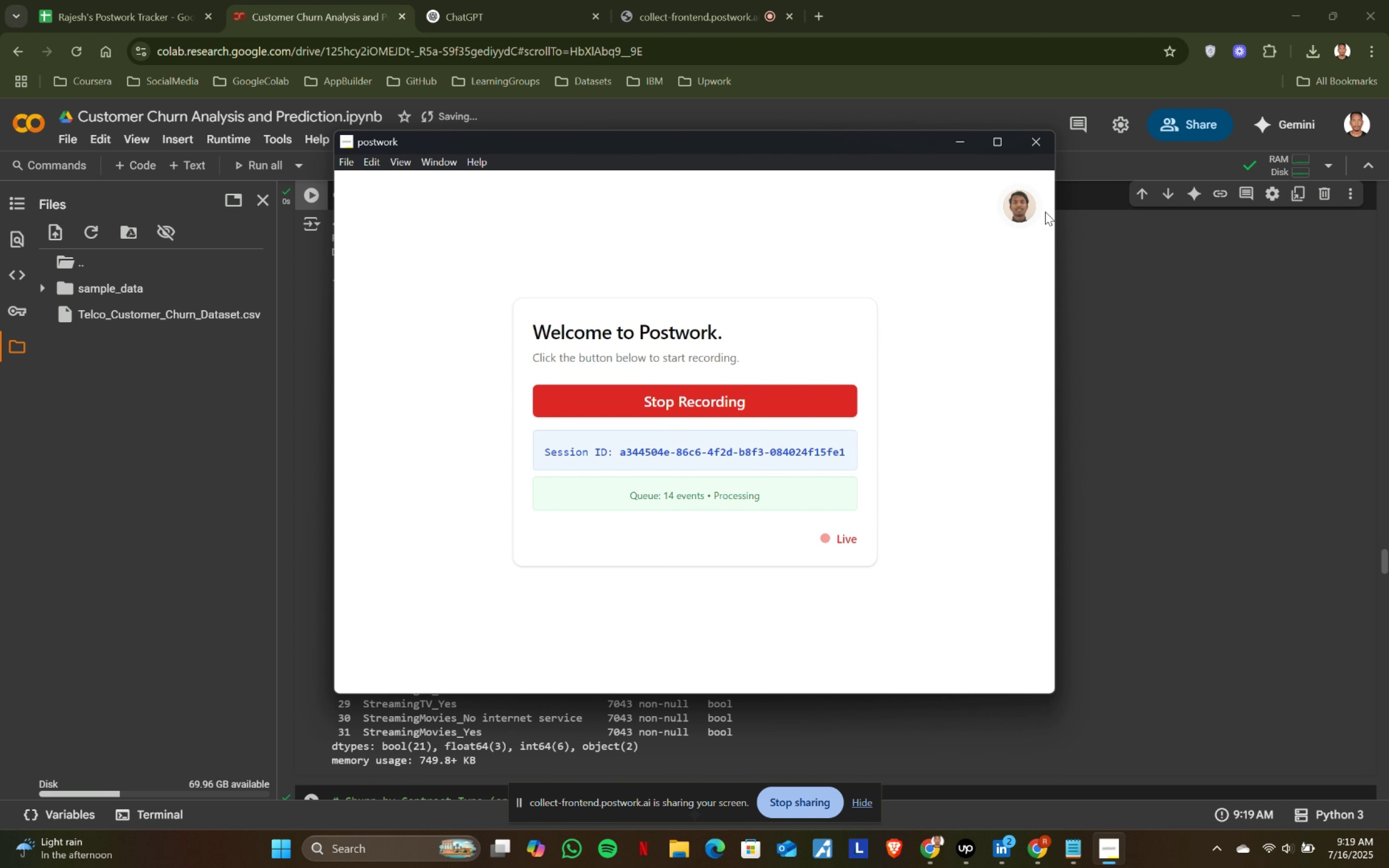 
left_click([968, 141])
 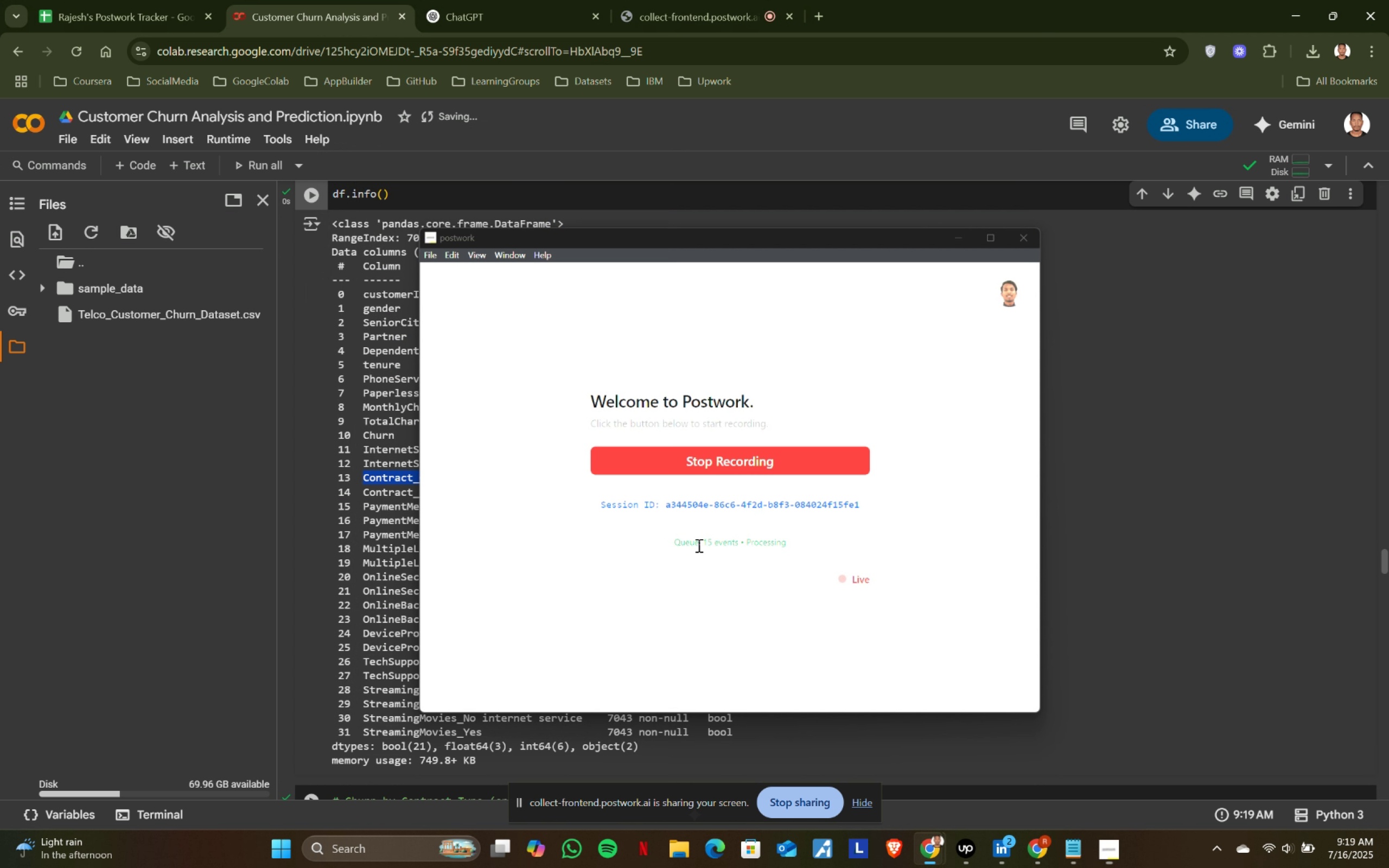 
scroll: coordinate [552, 630], scroll_direction: down, amount: 15.0
 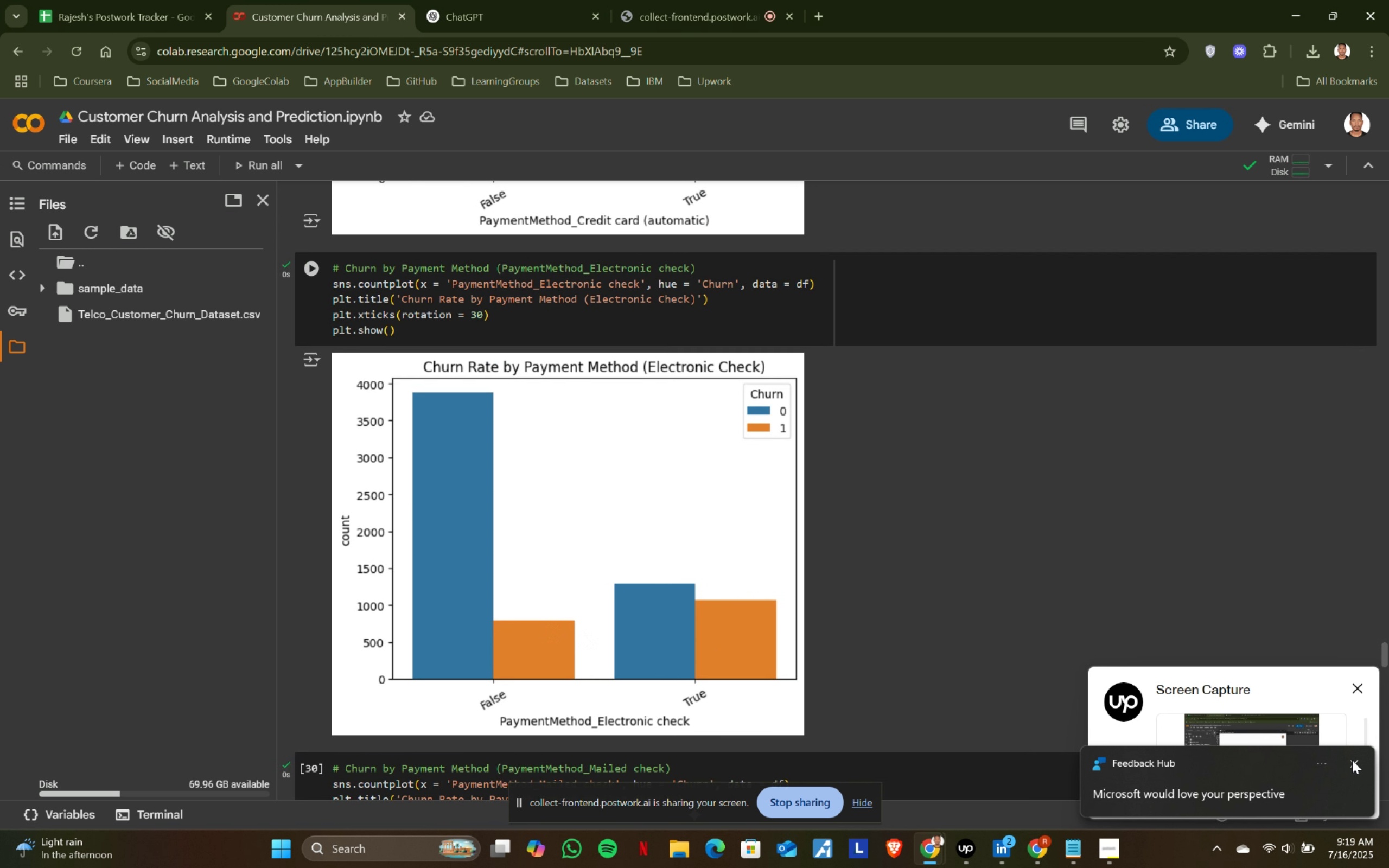 
left_click([1353, 761])
 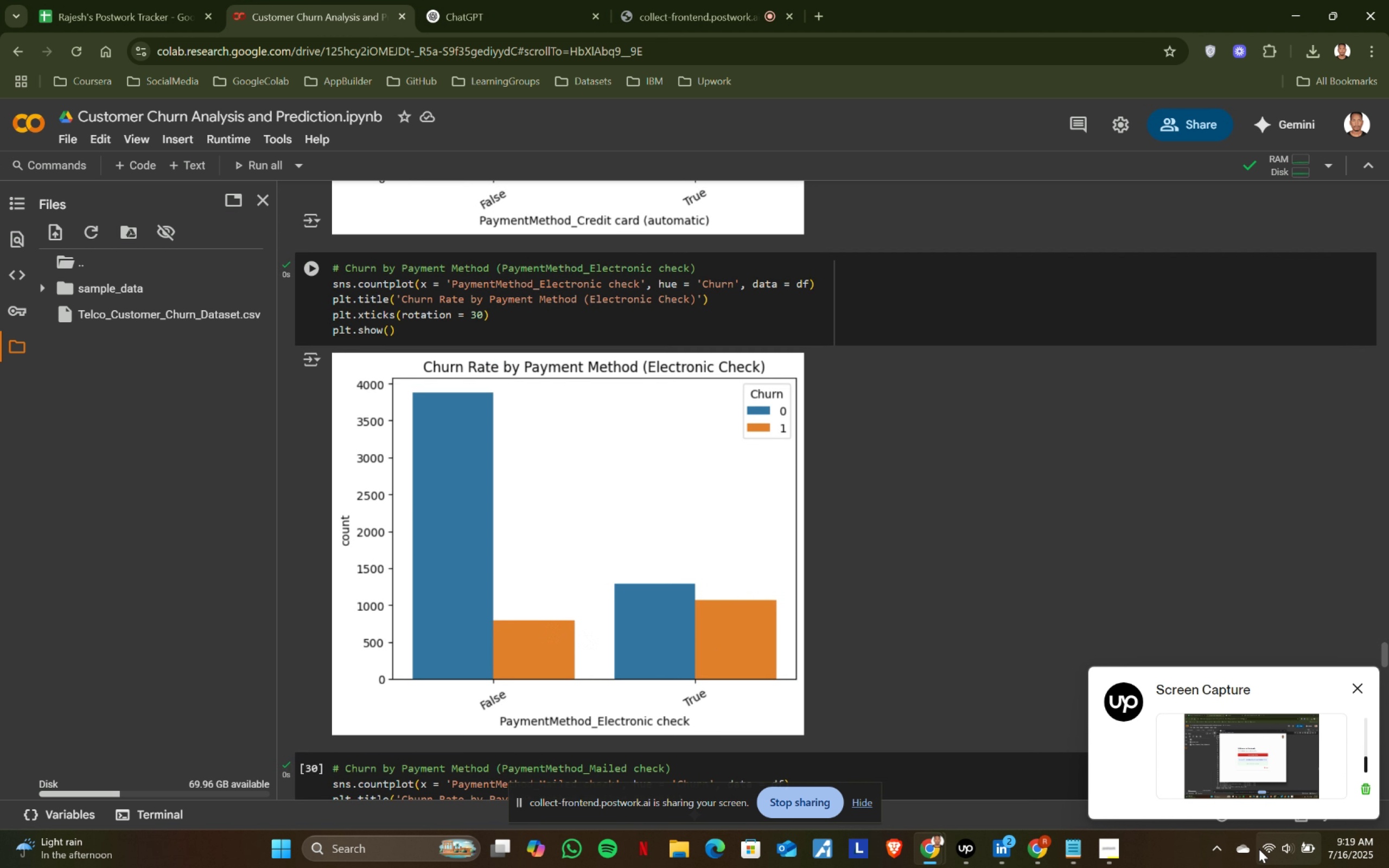 
left_click([1346, 841])
 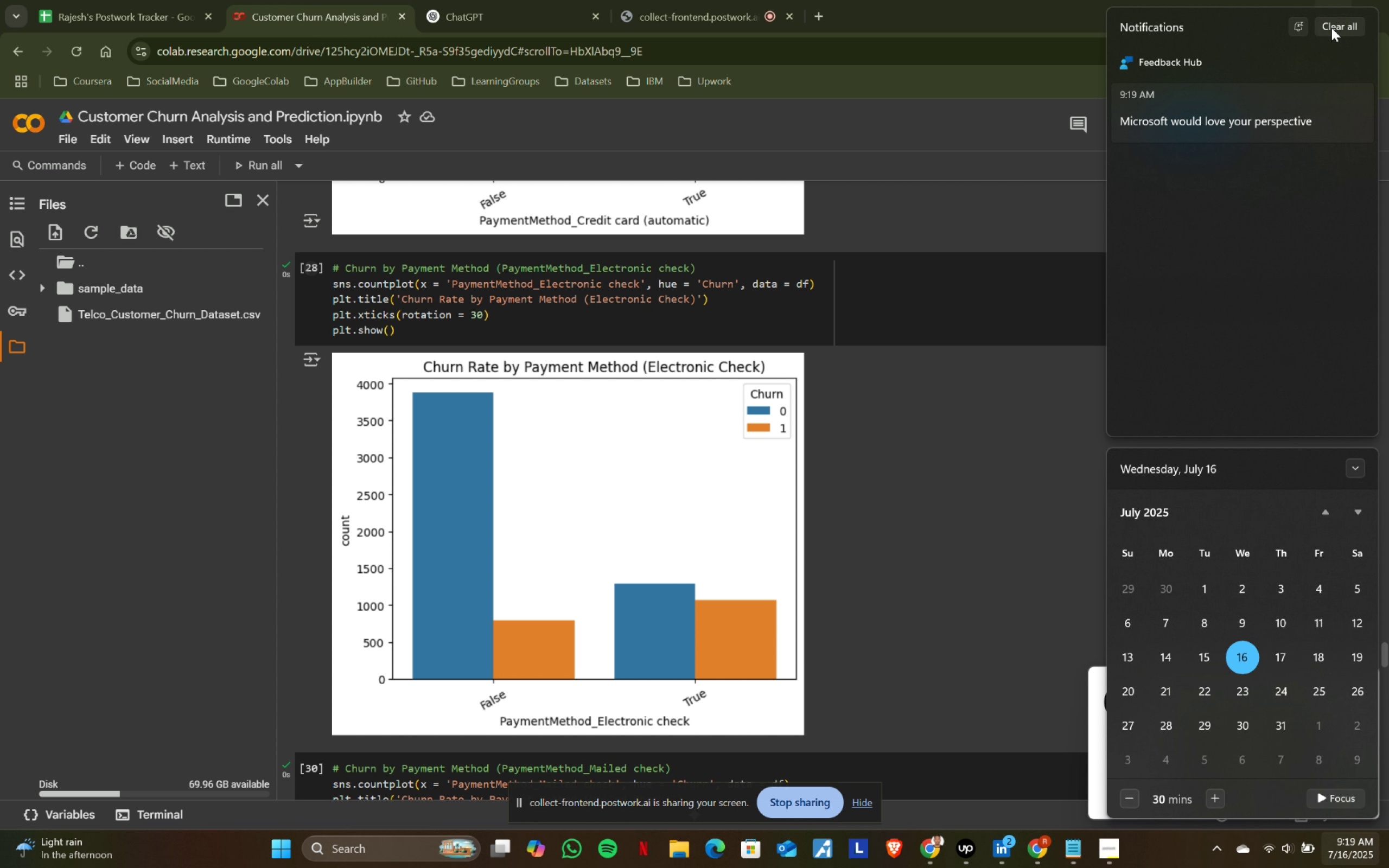 
left_click([1295, 34])
 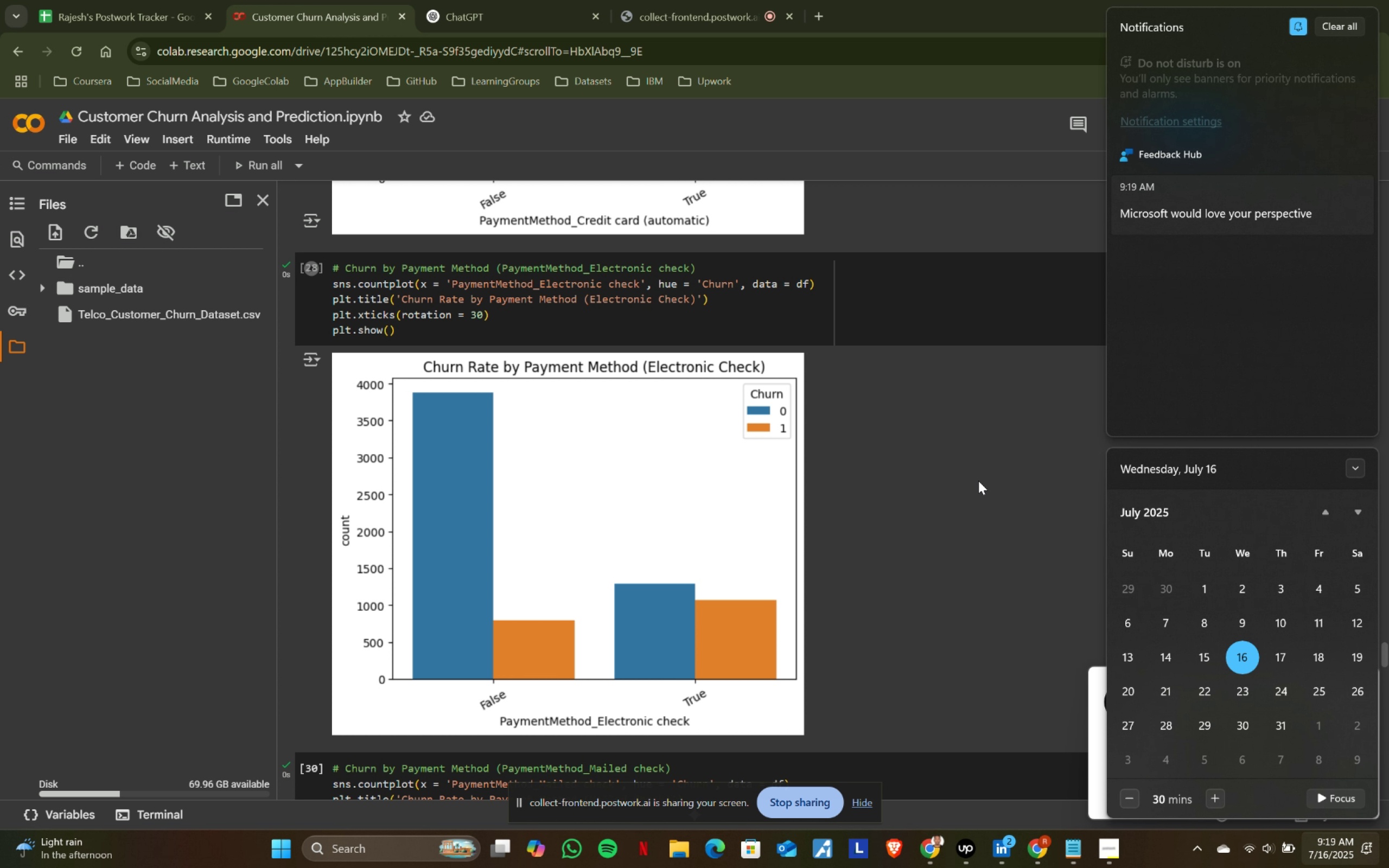 
left_click([935, 514])
 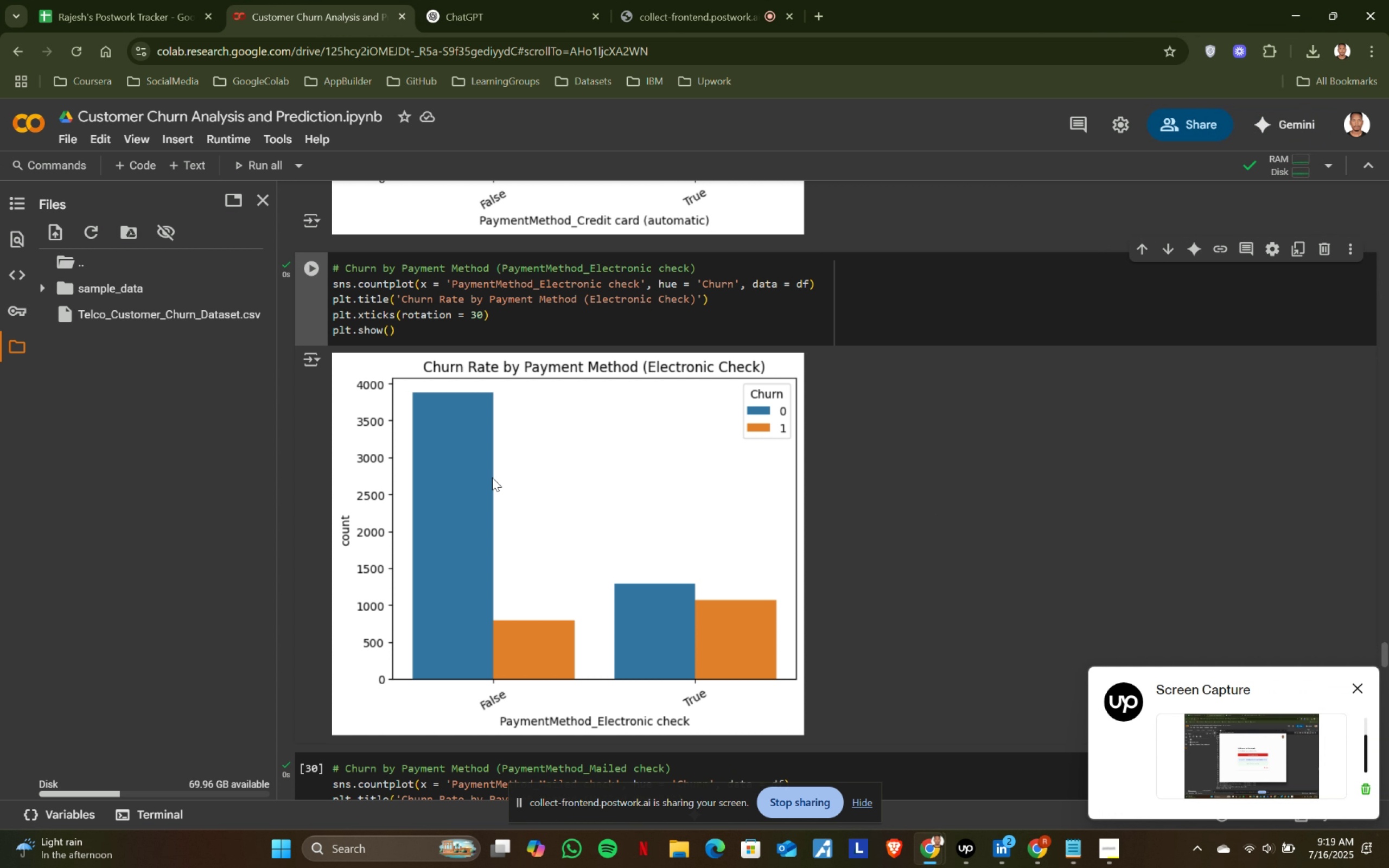 
scroll: coordinate [418, 509], scroll_direction: down, amount: 8.0
 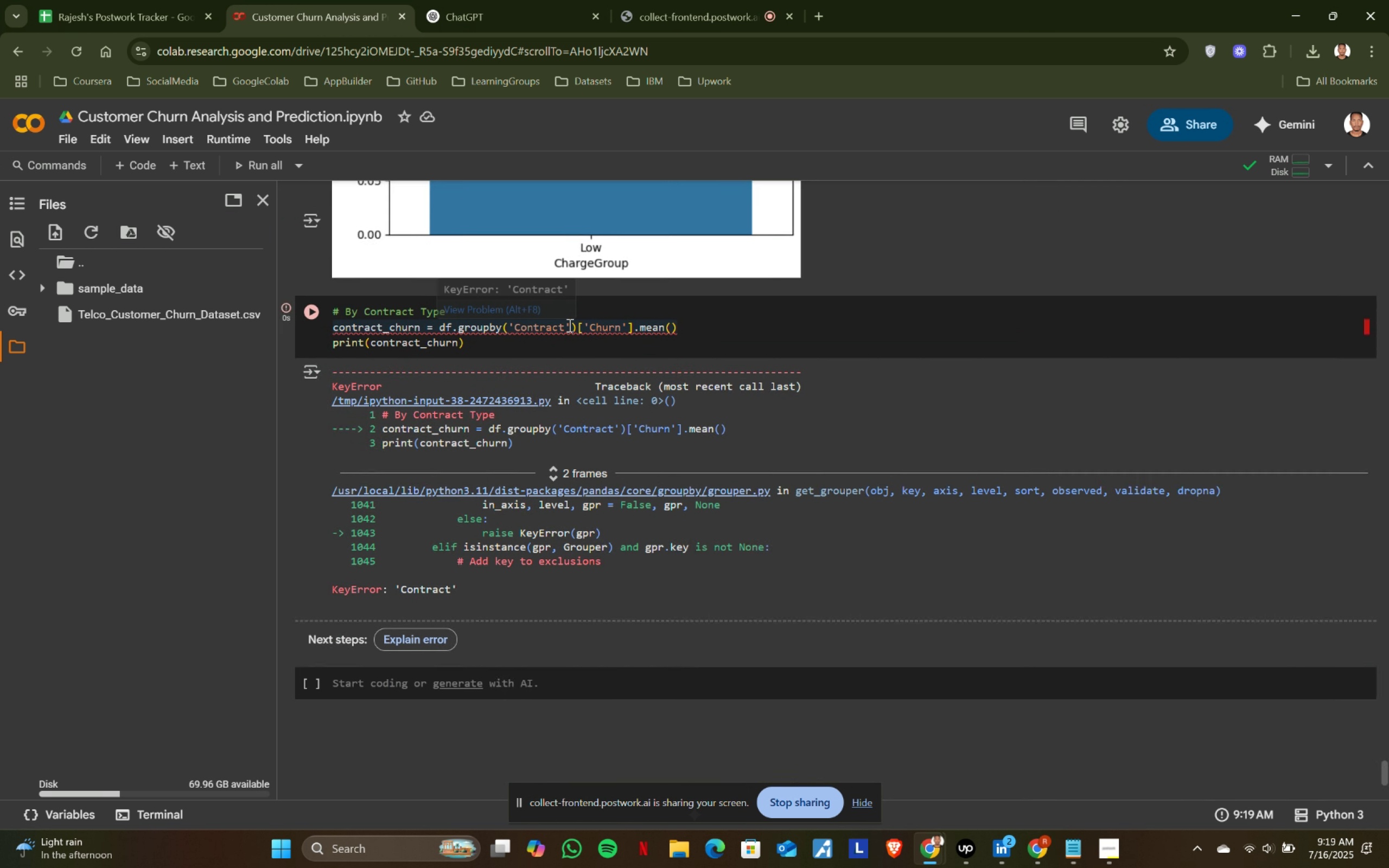 
left_click([566, 322])
 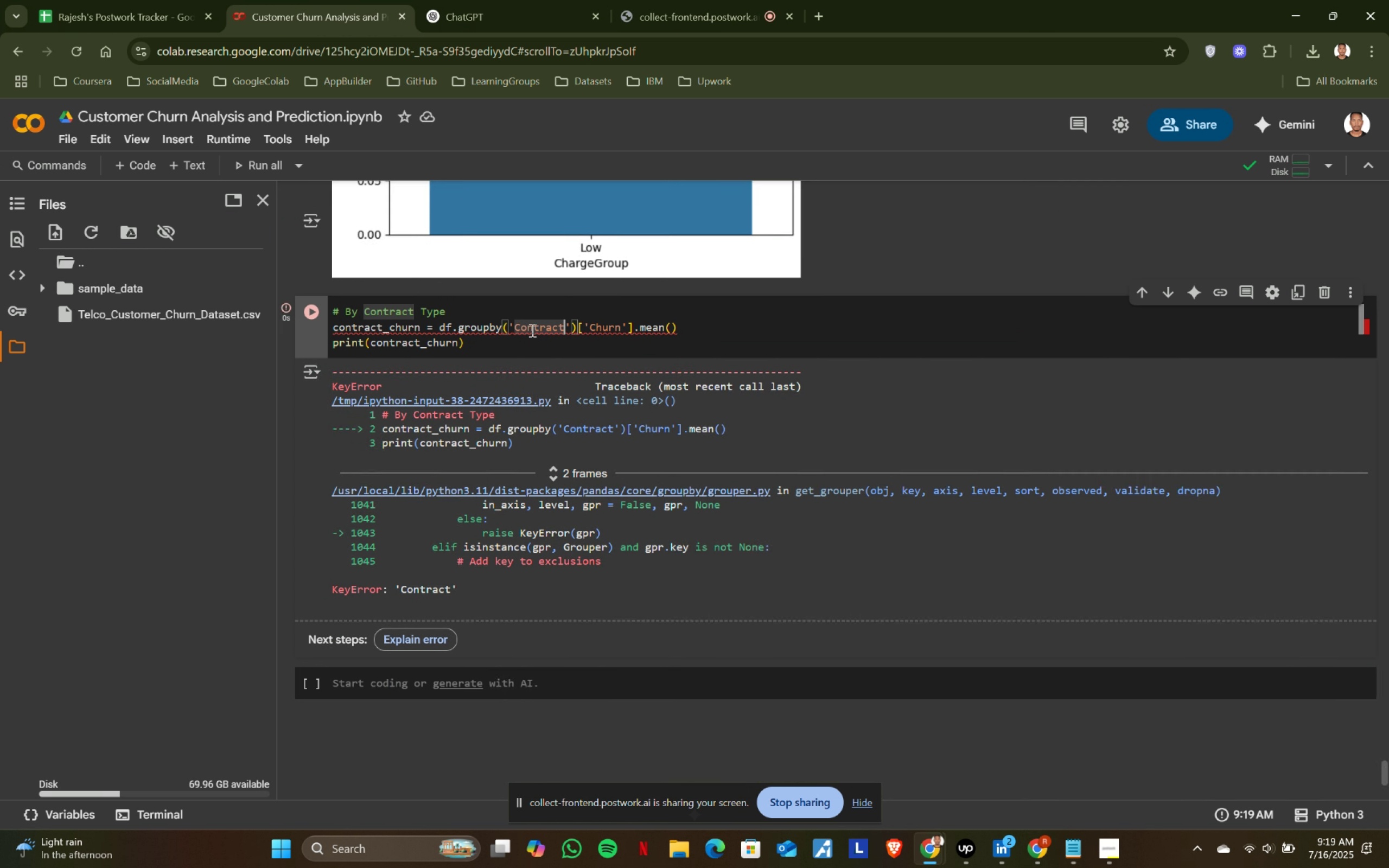 
hold_key(key=ShiftLeft, duration=0.37)
left_click([514, 323])
 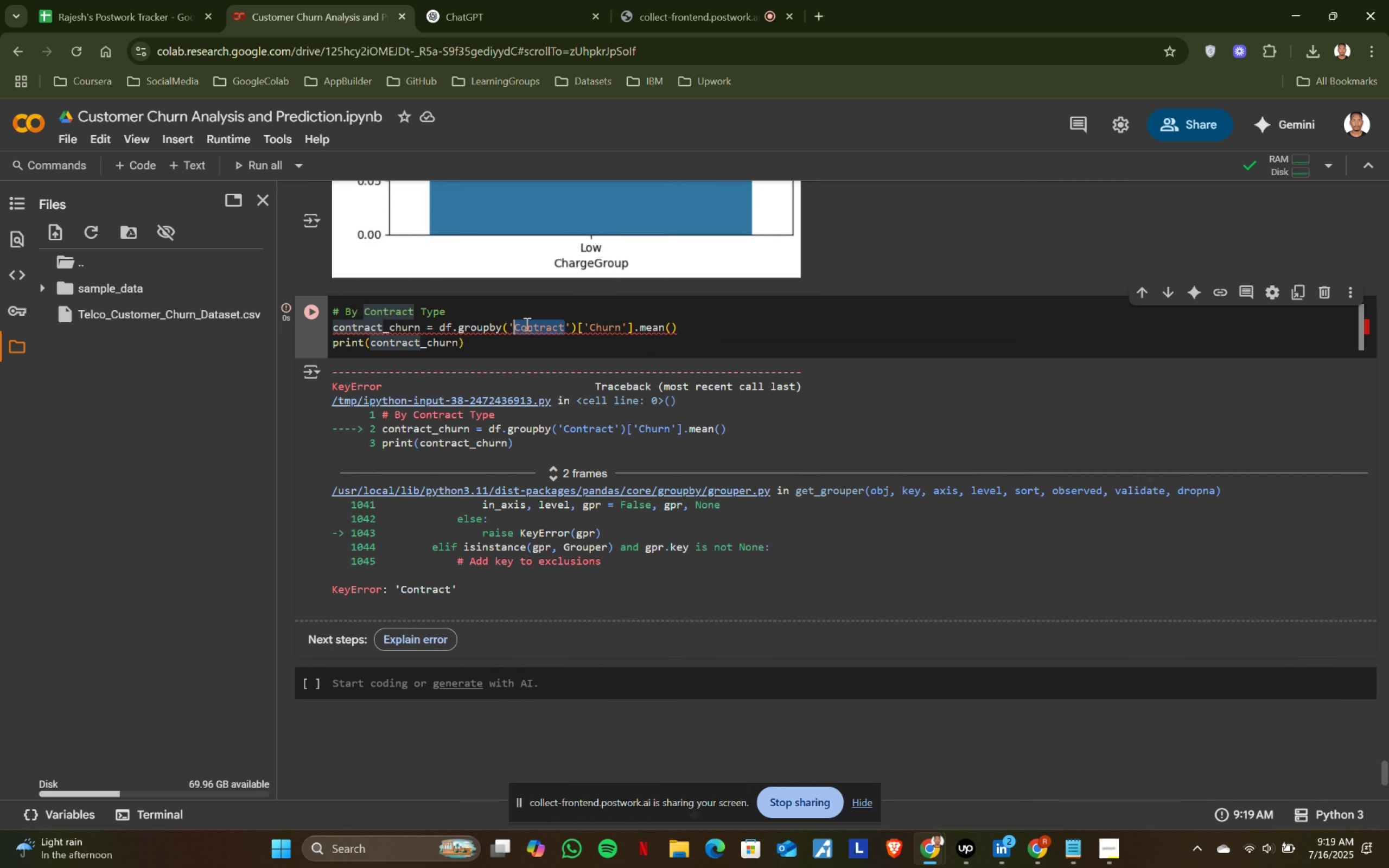 
key(Control+ControlLeft)
 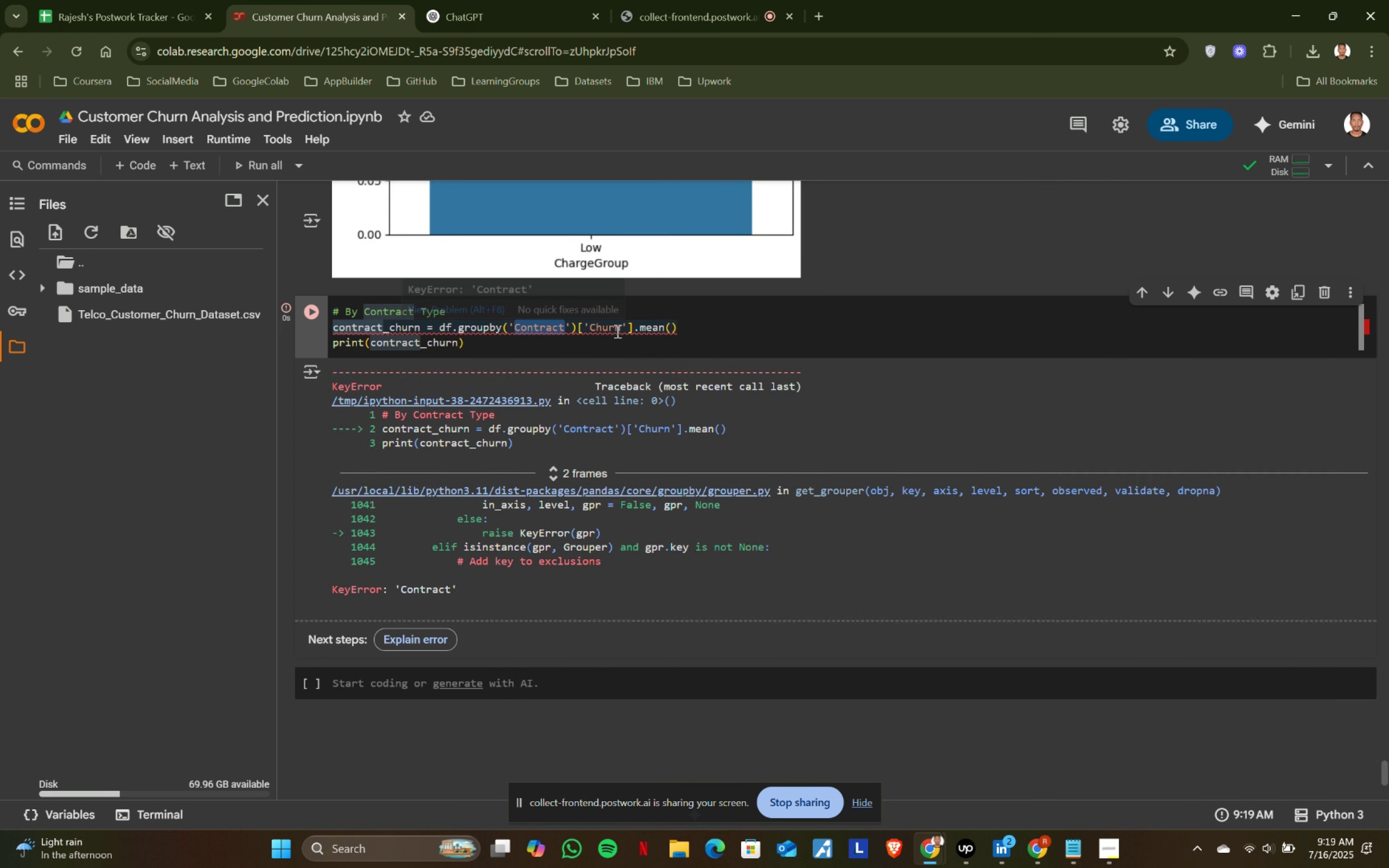 
key(Control+ControlLeft)
 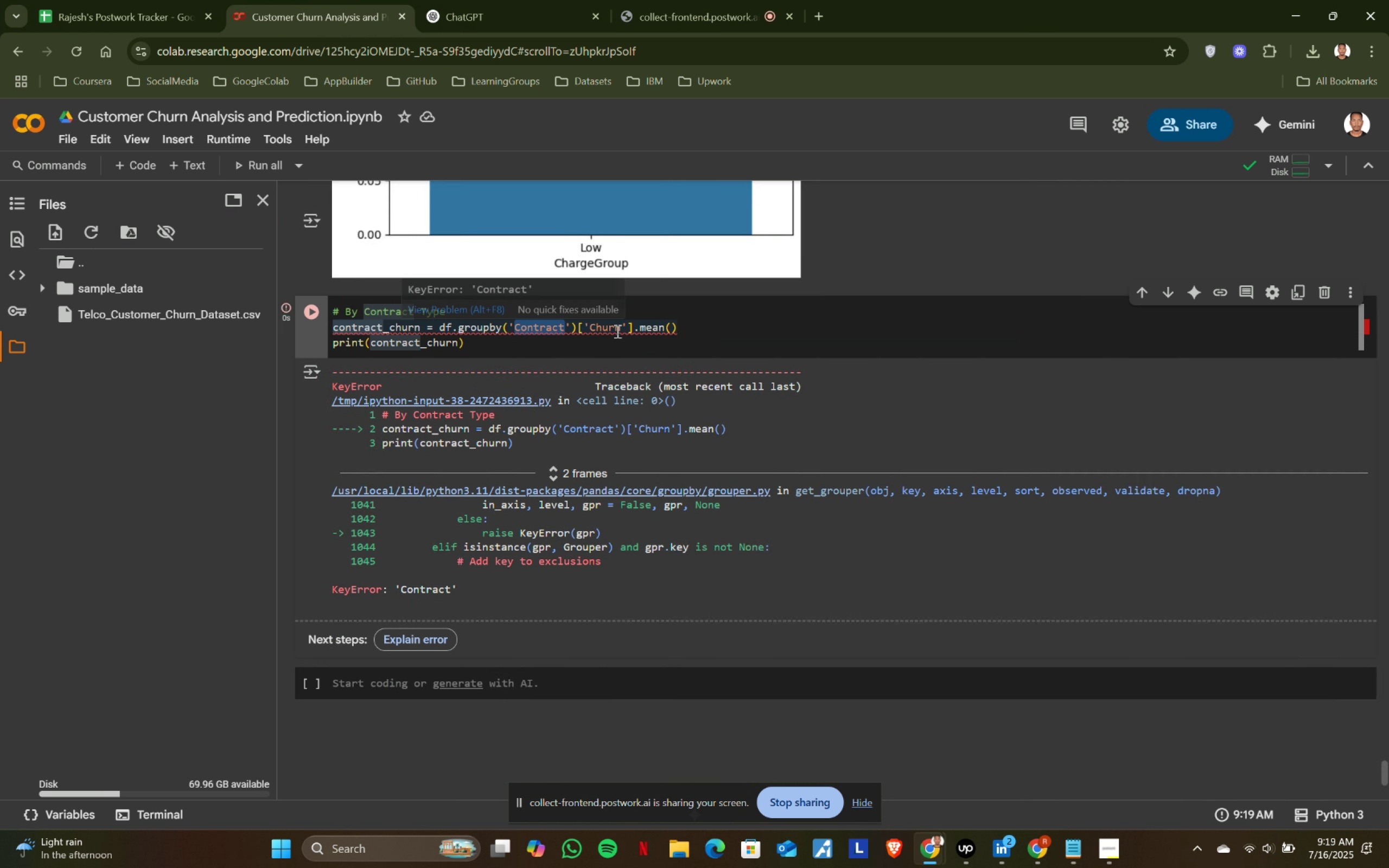 
key(Control+V)
 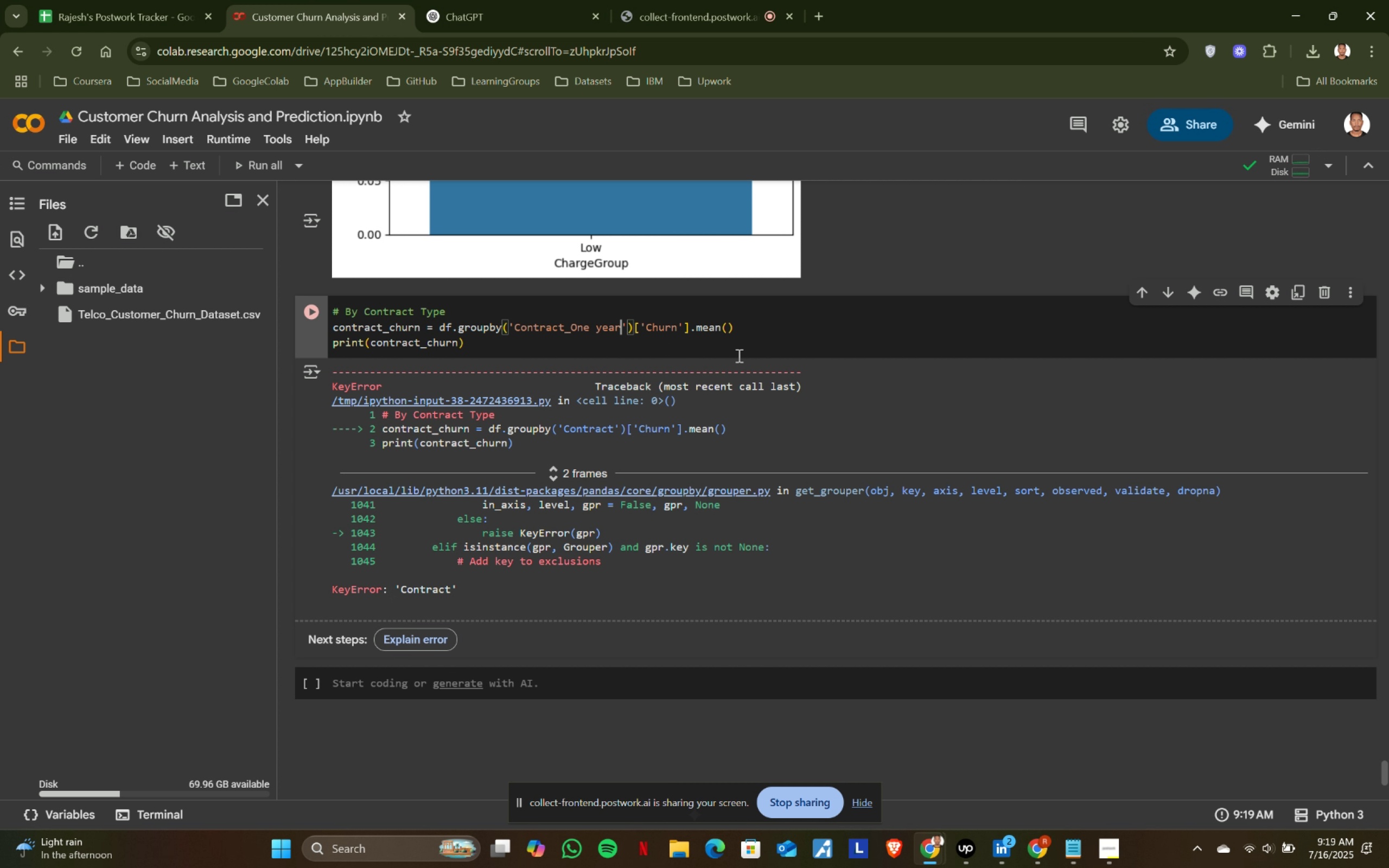 
key(Shift+ShiftRight)
 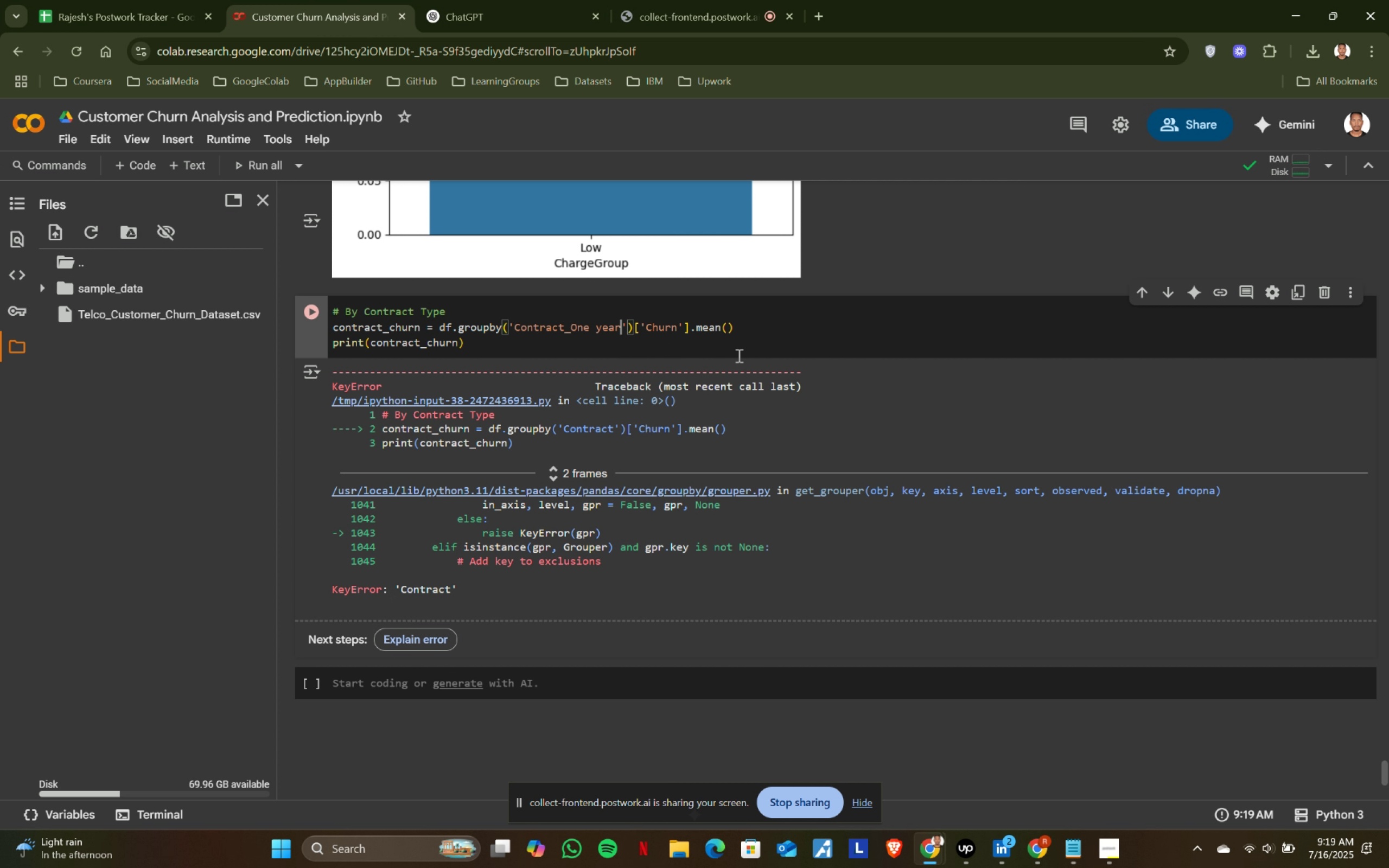 
key(Shift+Enter)
 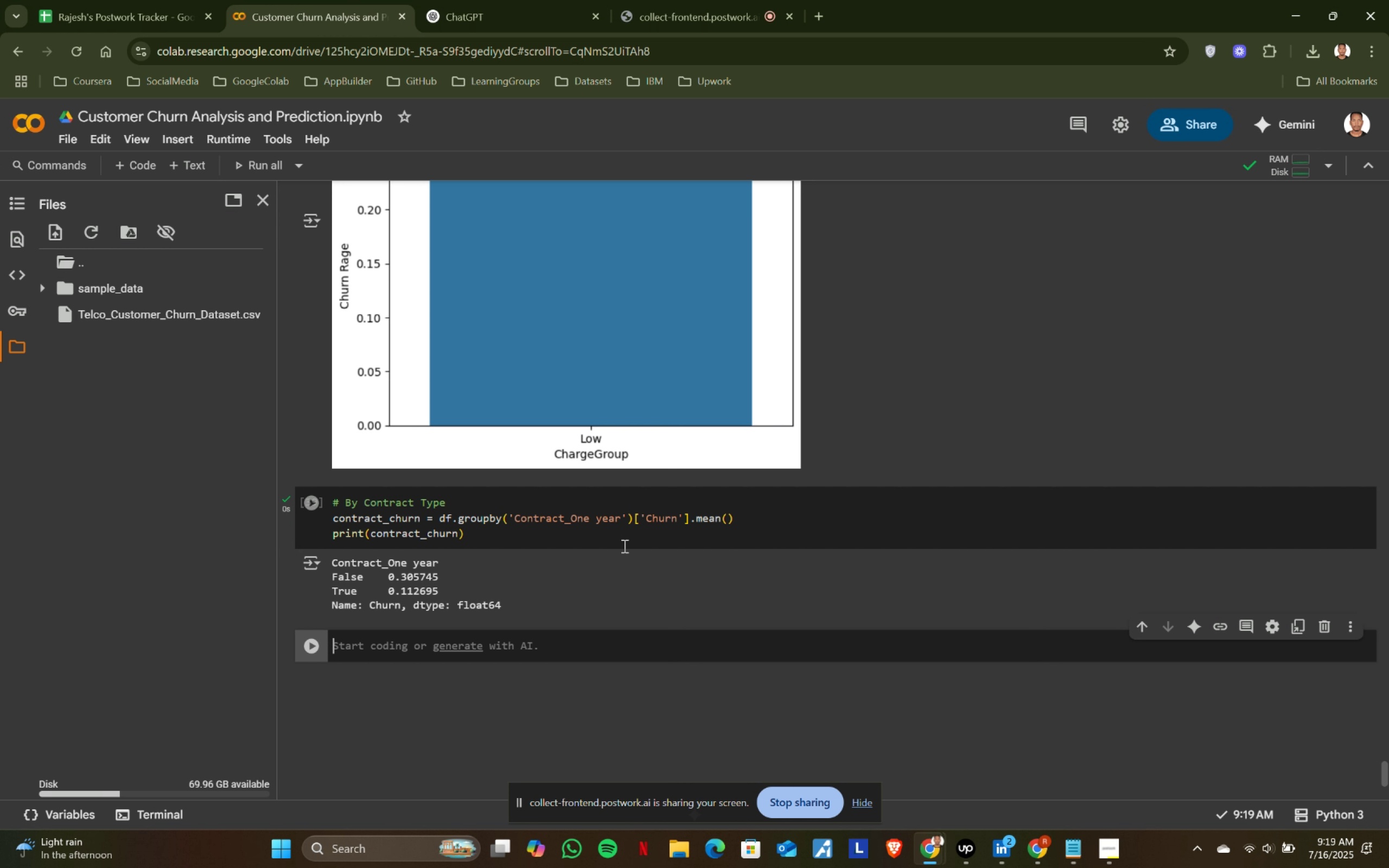 
left_click([628, 516])
 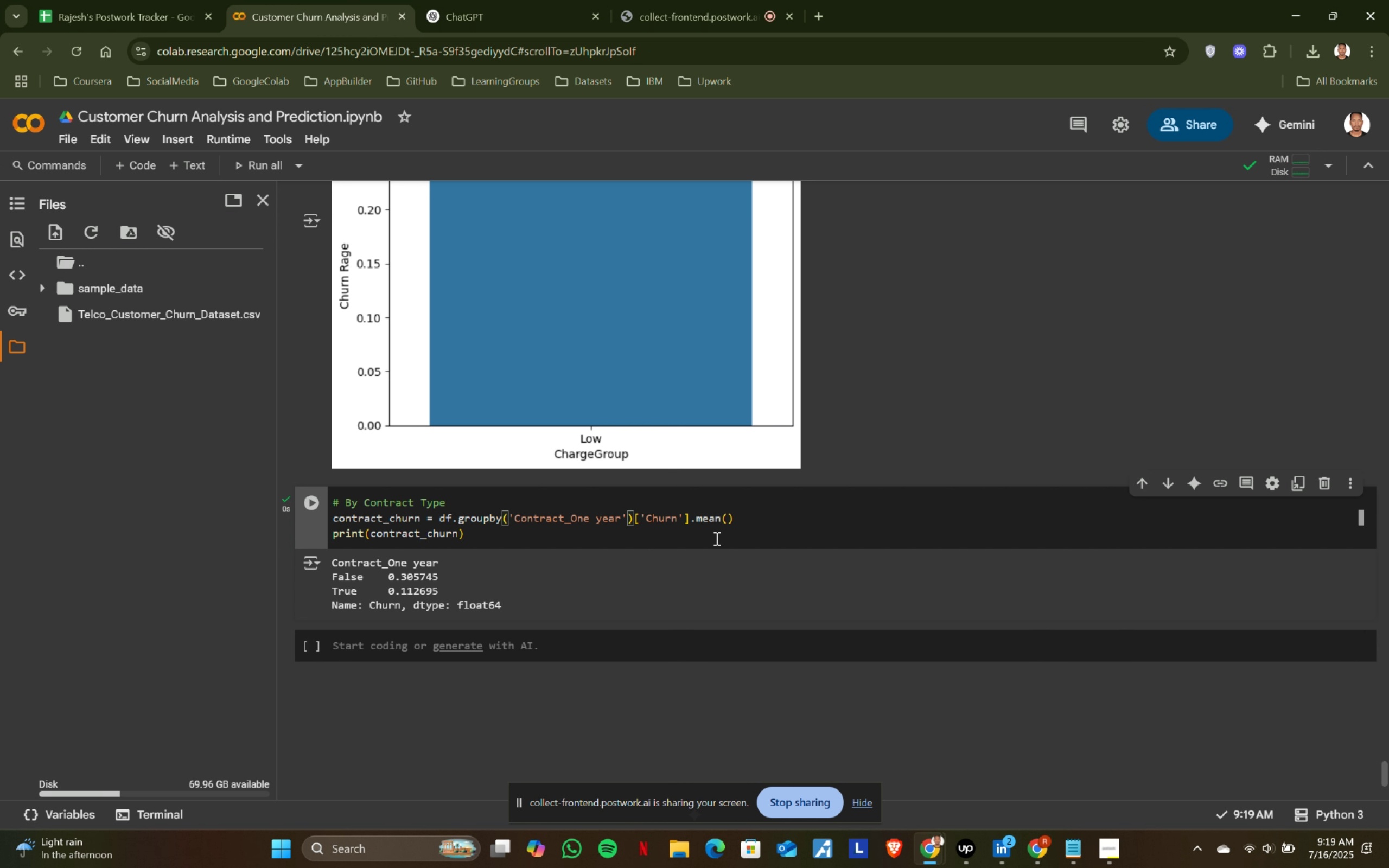 
key(Comma)
 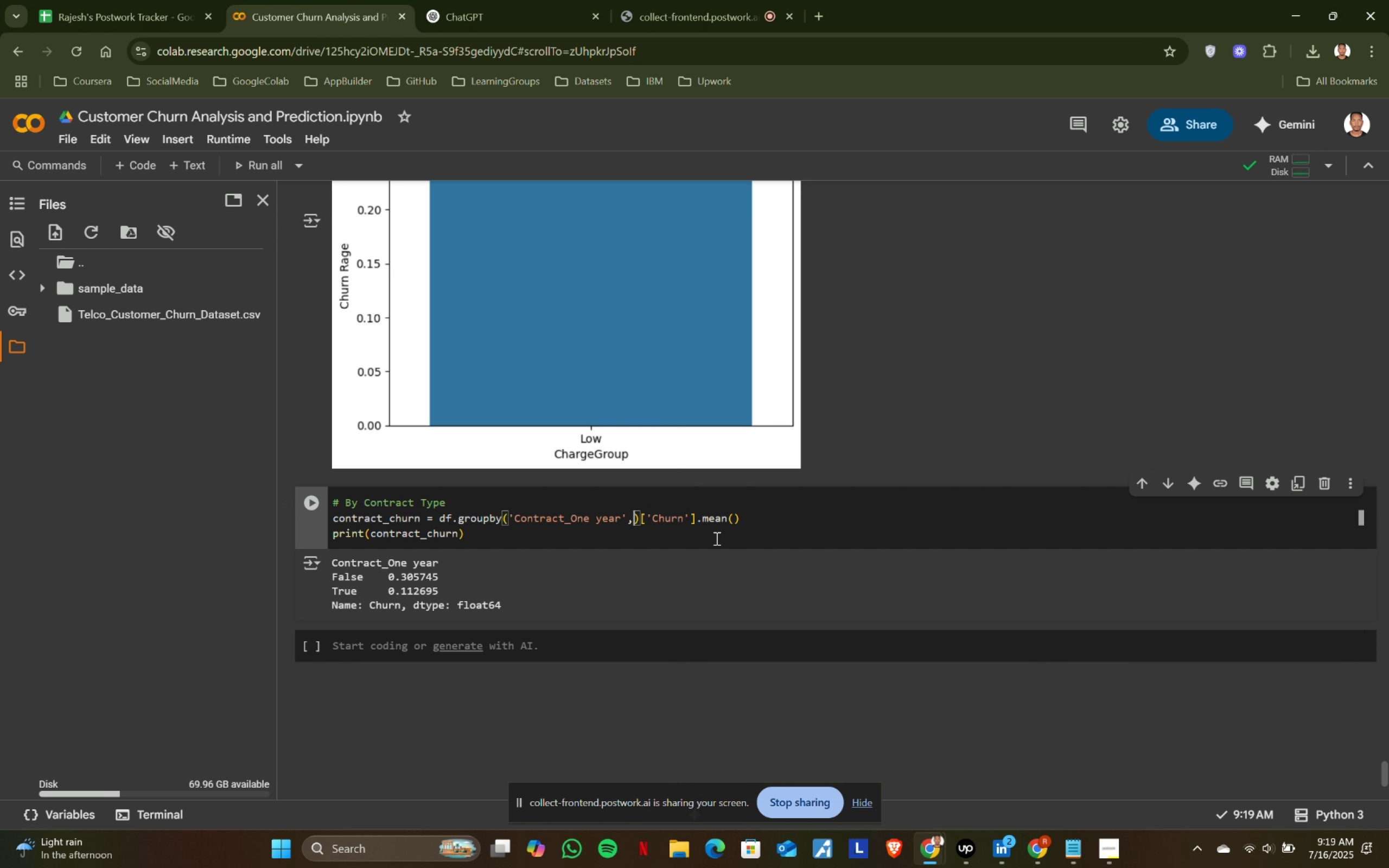 
key(Space)
 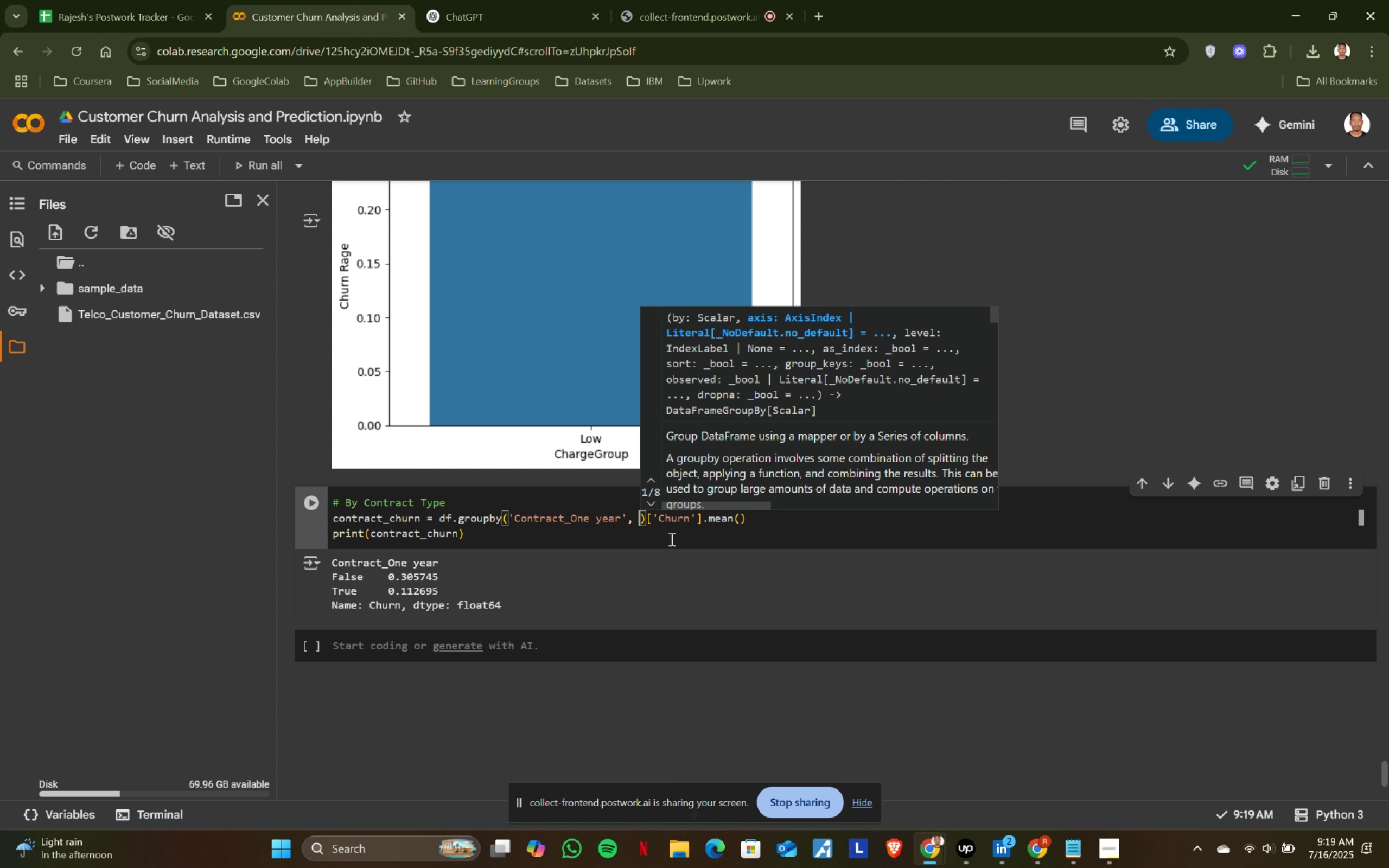 
key(Quote)
 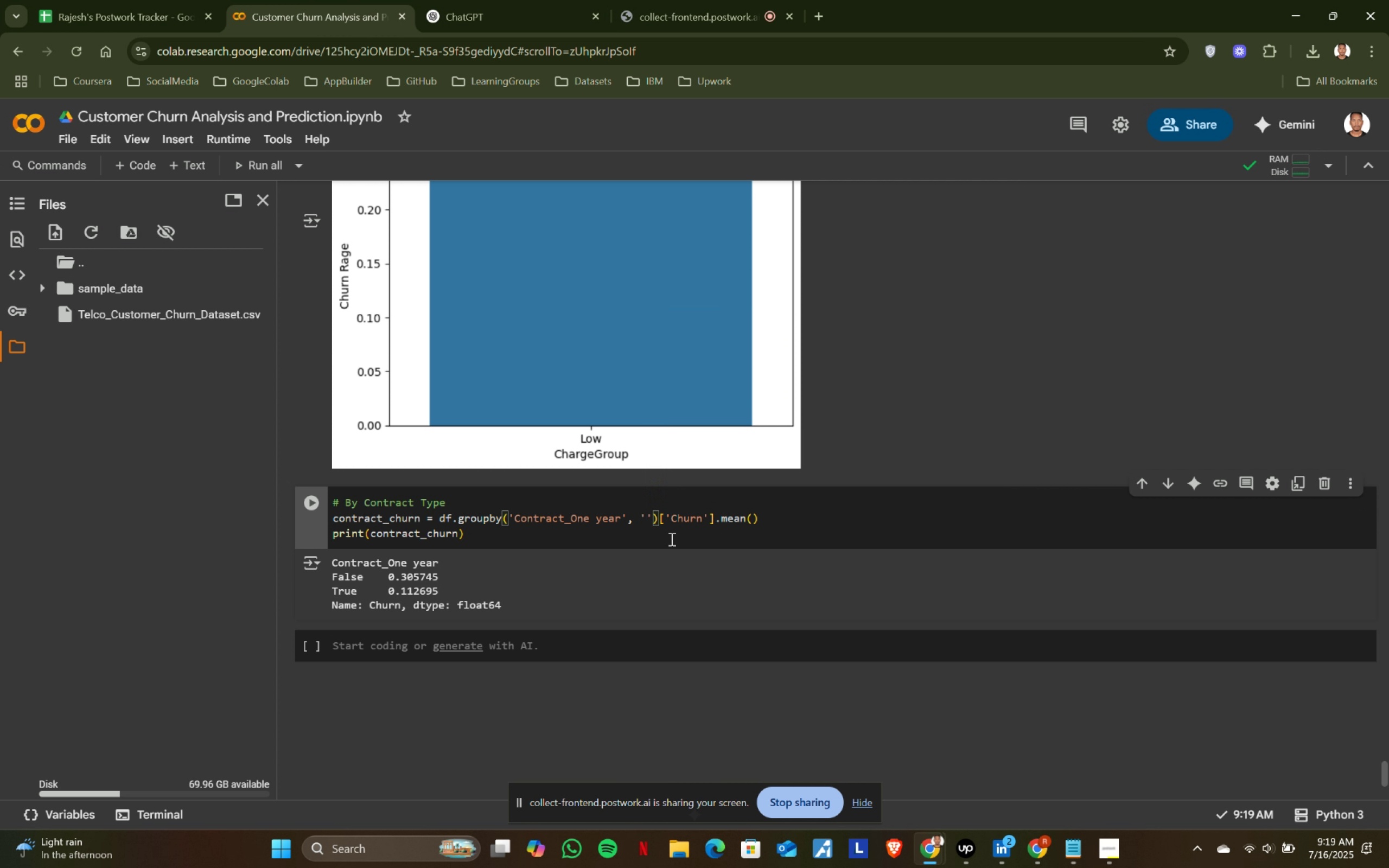 
scroll: coordinate [474, 334], scroll_direction: up, amount: 11.0
 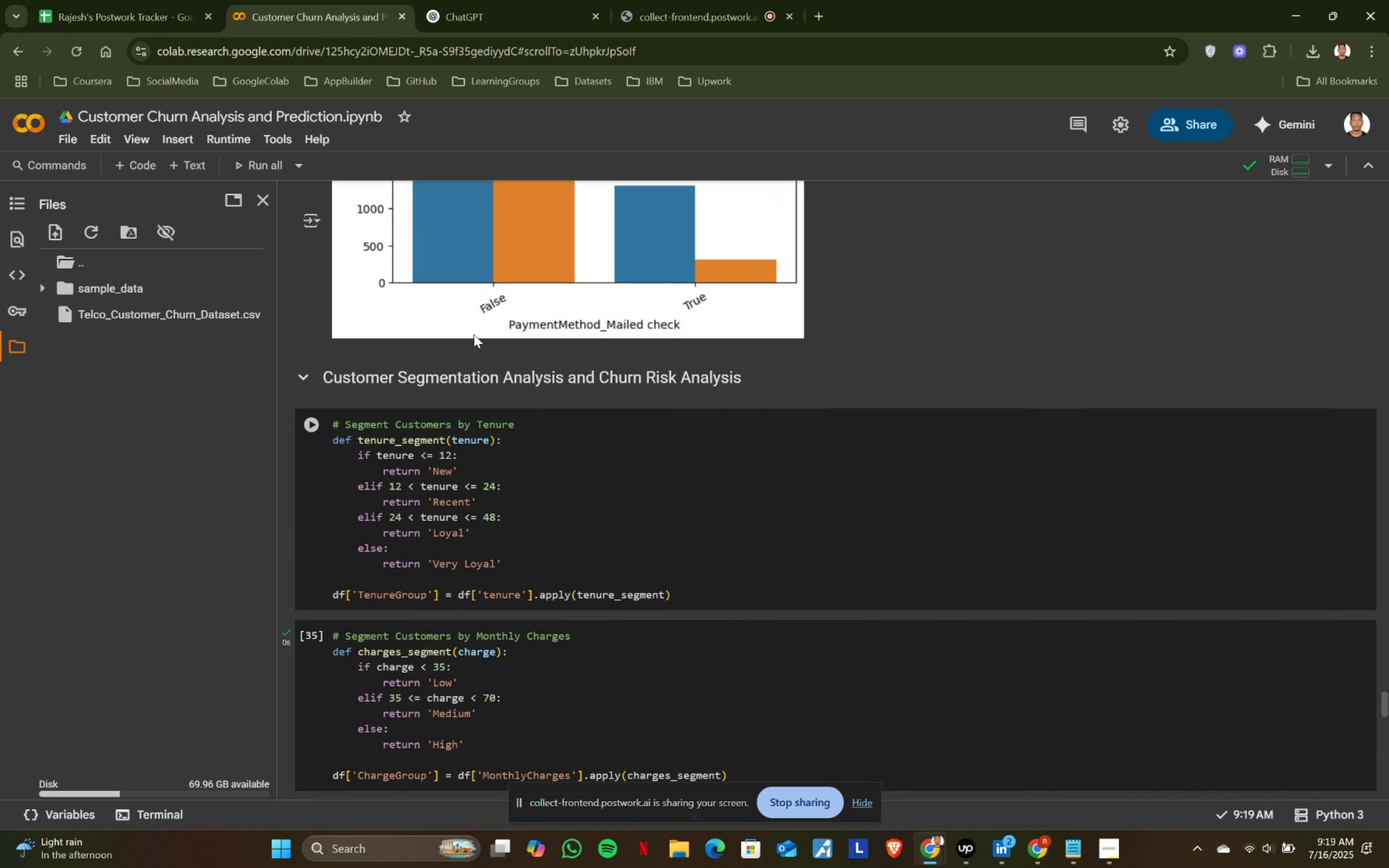 
scroll: coordinate [474, 334], scroll_direction: down, amount: 2.0
 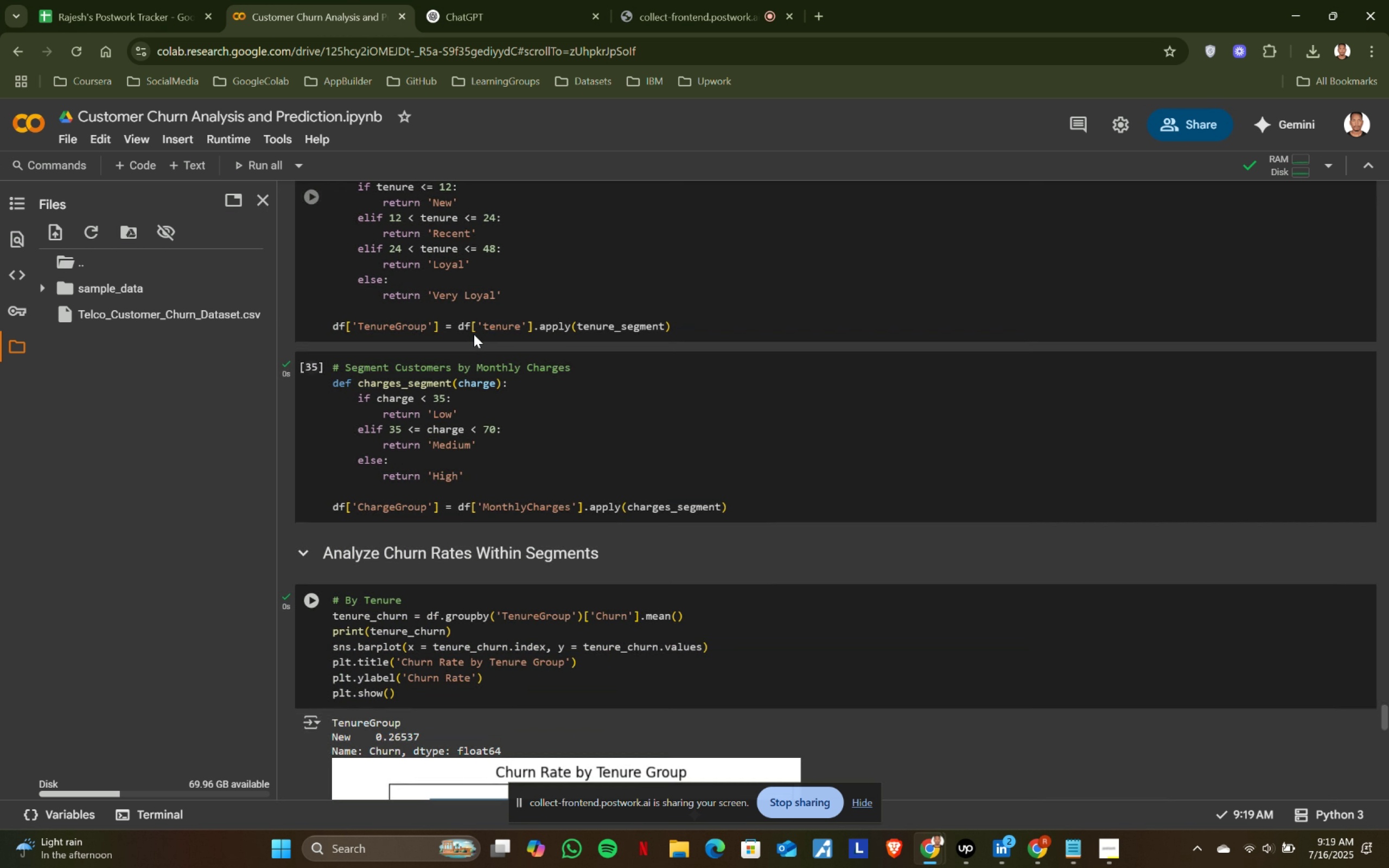 
scroll: coordinate [474, 334], scroll_direction: up, amount: 23.0
 